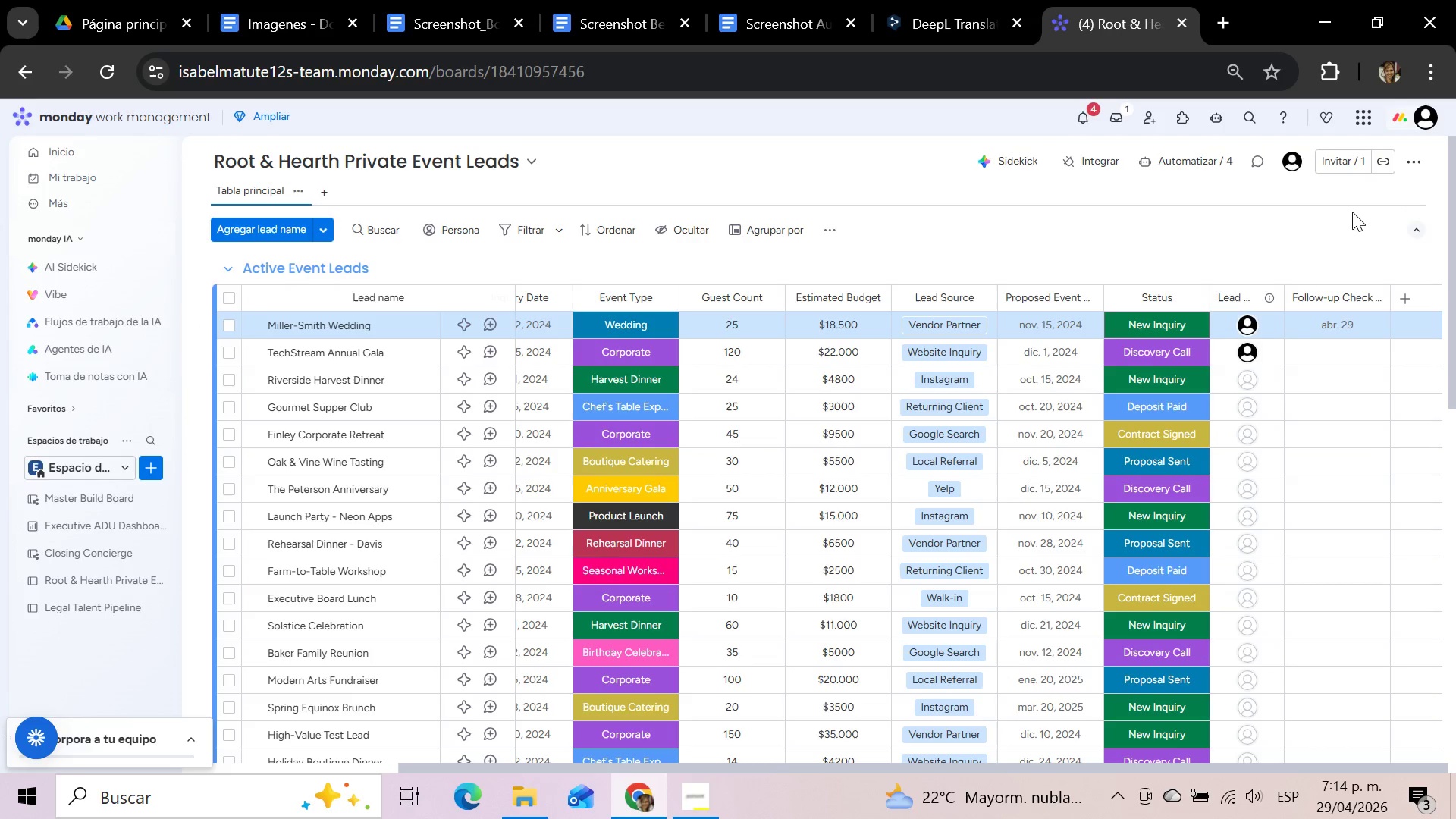 
wait(8.72)
 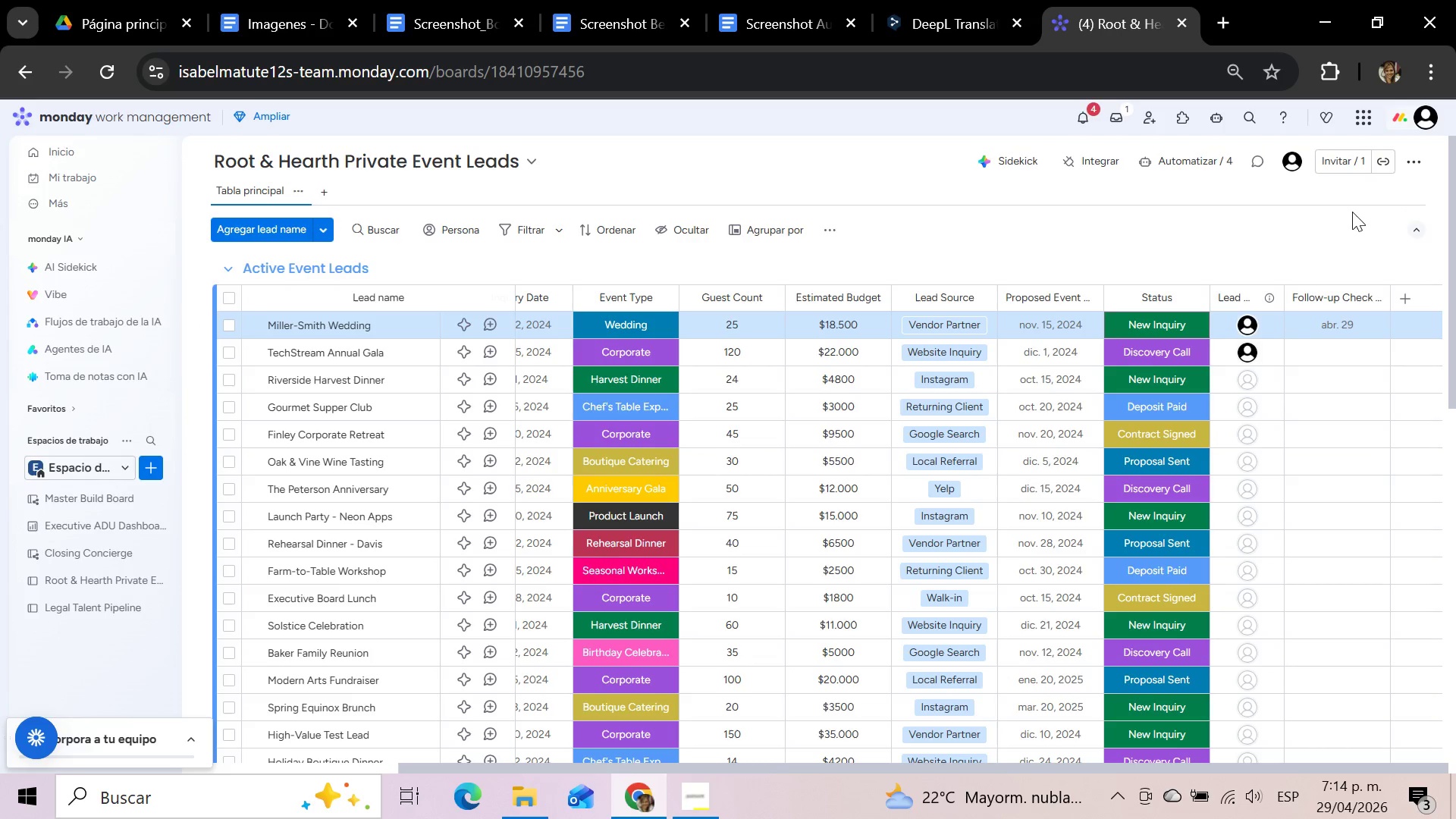 
scroll: coordinate [1275, 256], scroll_direction: down, amount: 1.0
 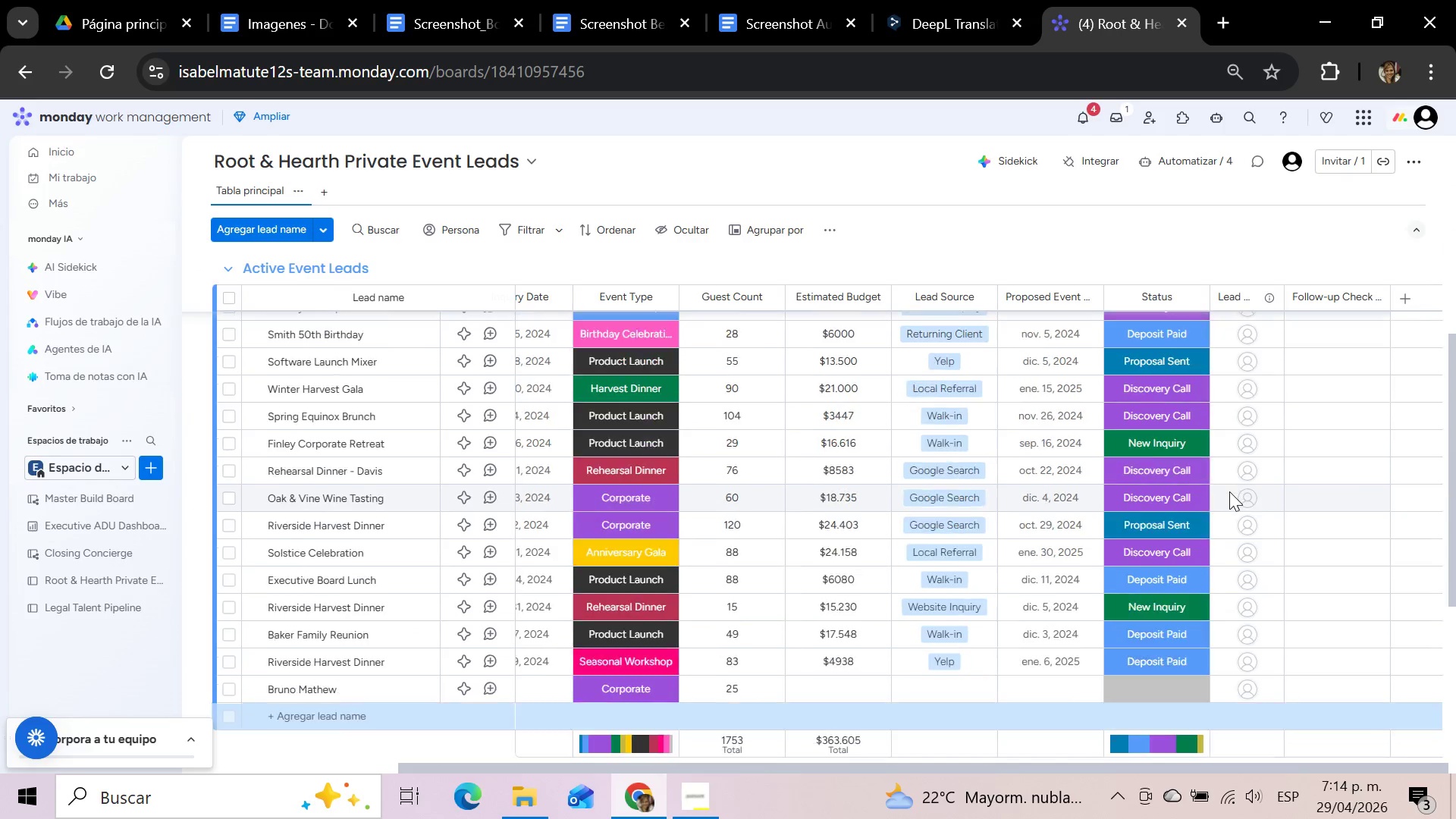 
scroll: coordinate [1229, 491], scroll_direction: up, amount: 11.0
 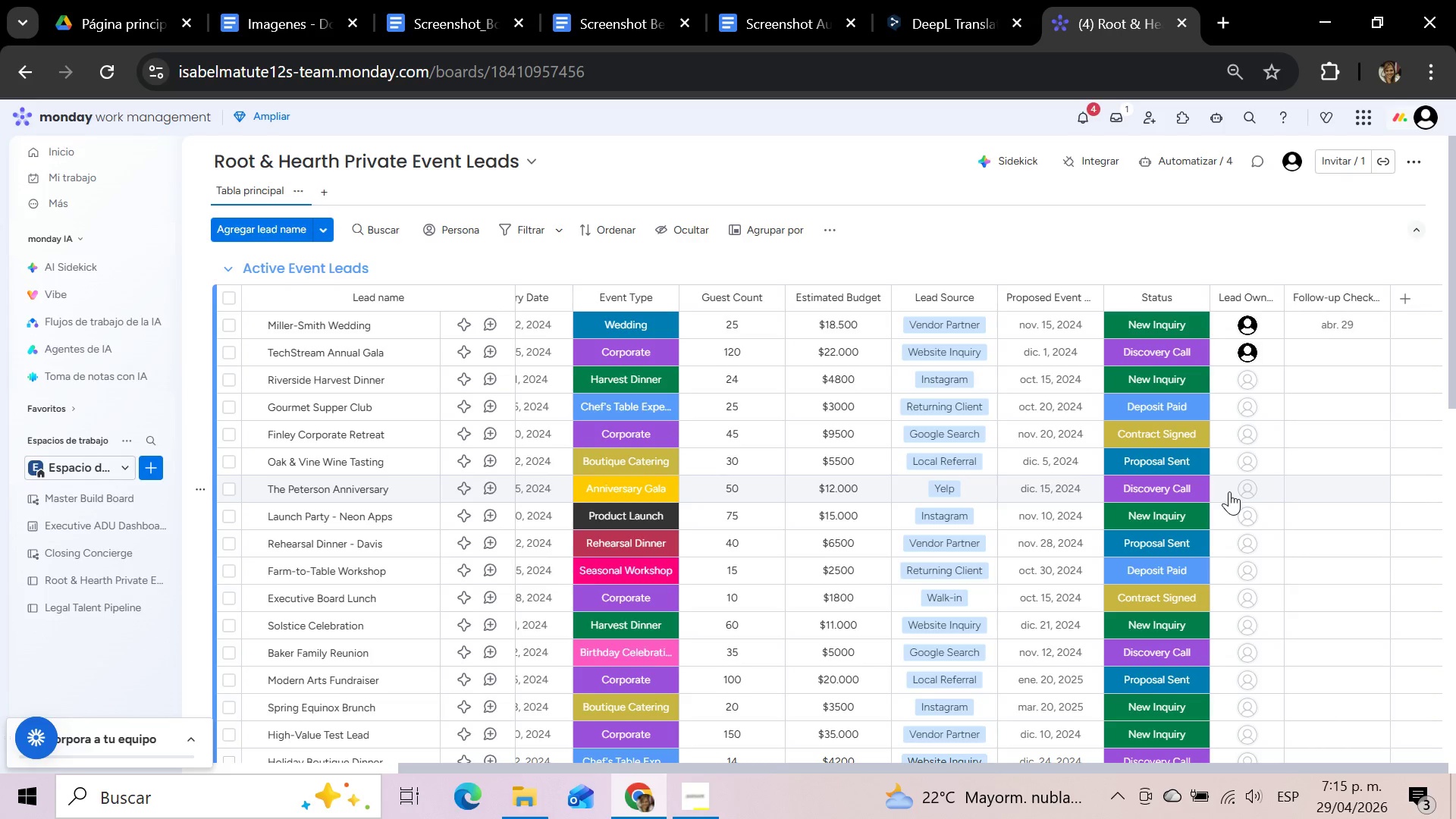 
wait(12.51)
 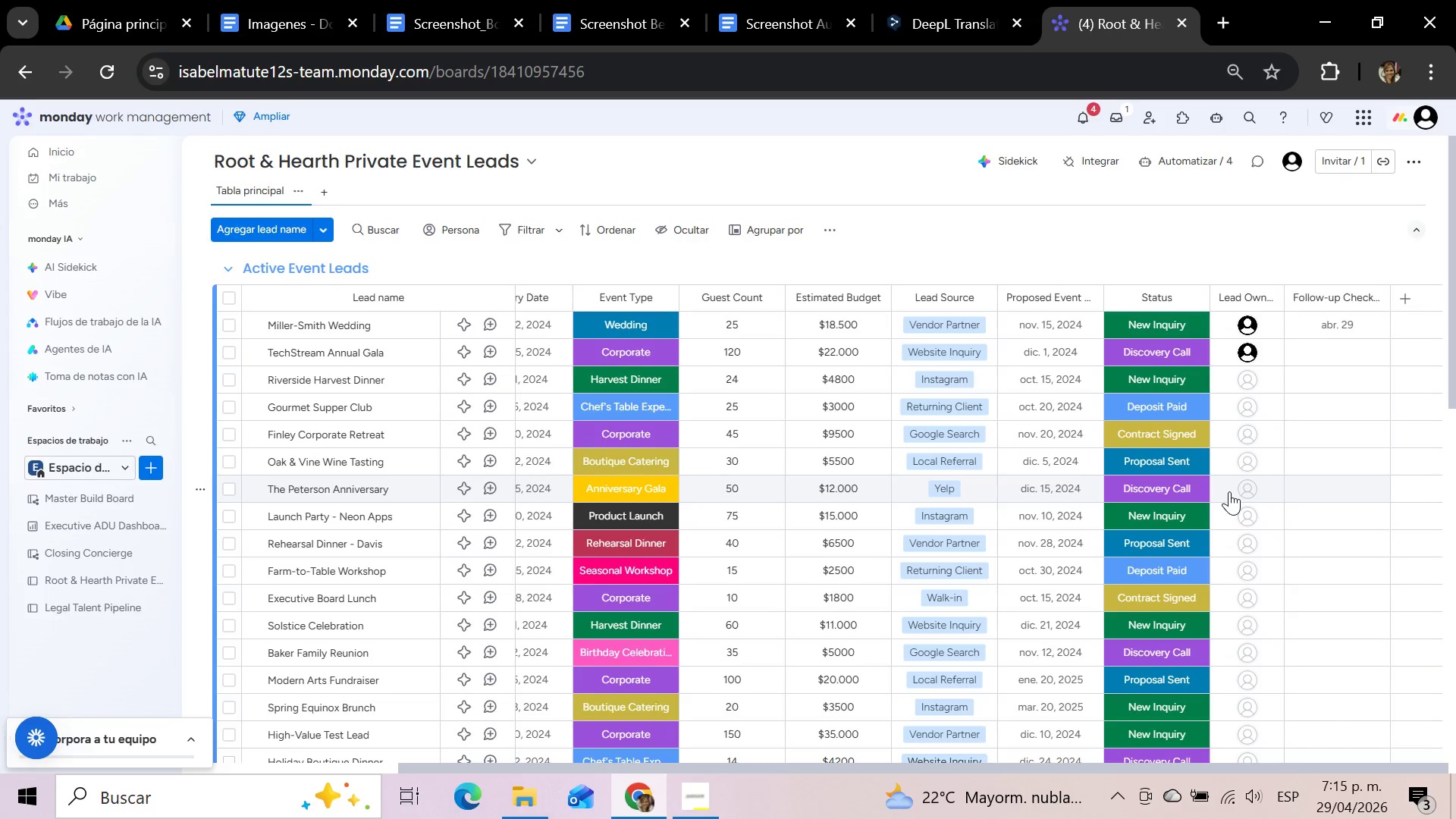 
left_click([1181, 158])
 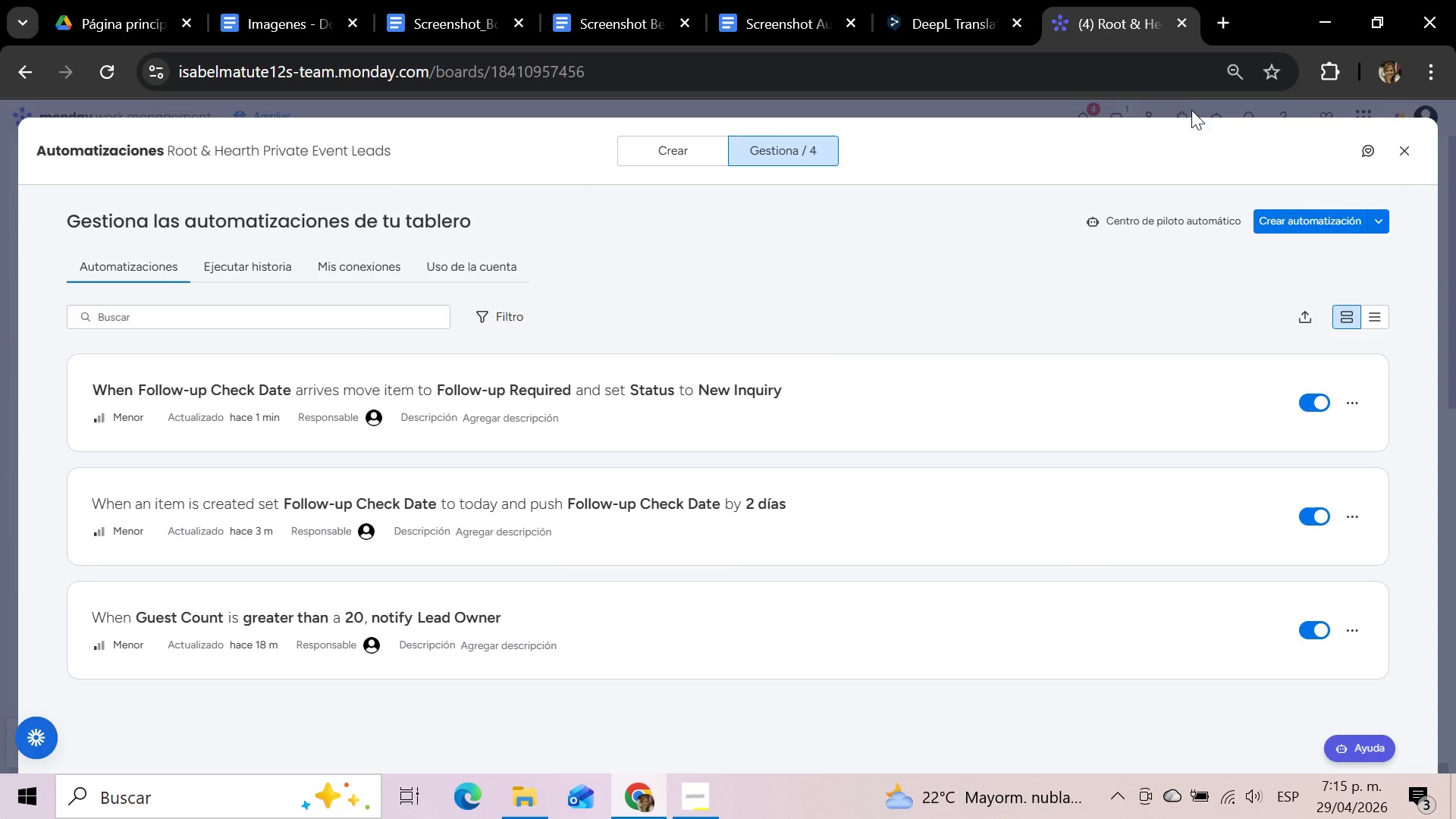 
wait(7.06)
 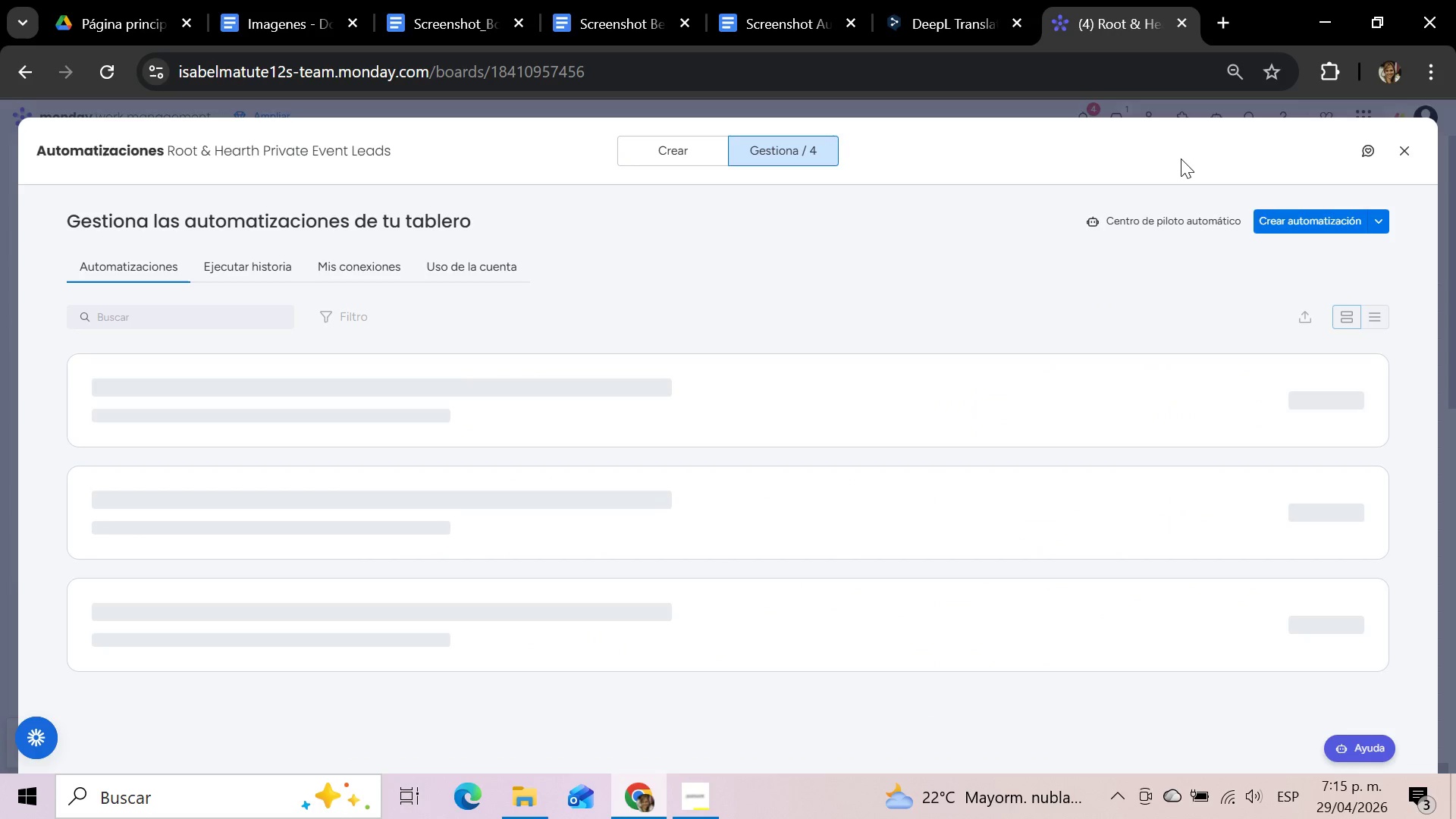 
left_click([871, 389])
 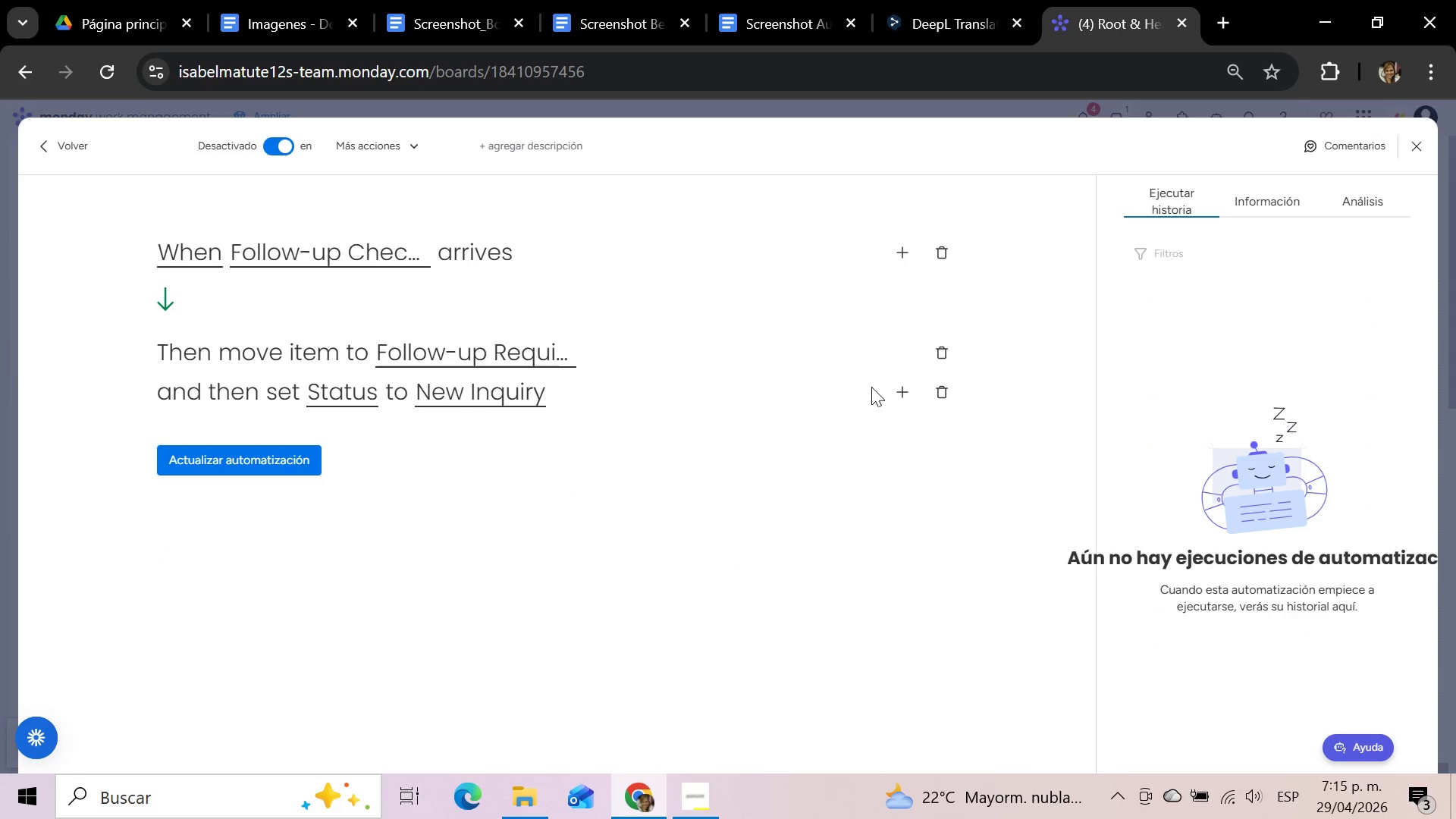 
left_click([64, 141])
 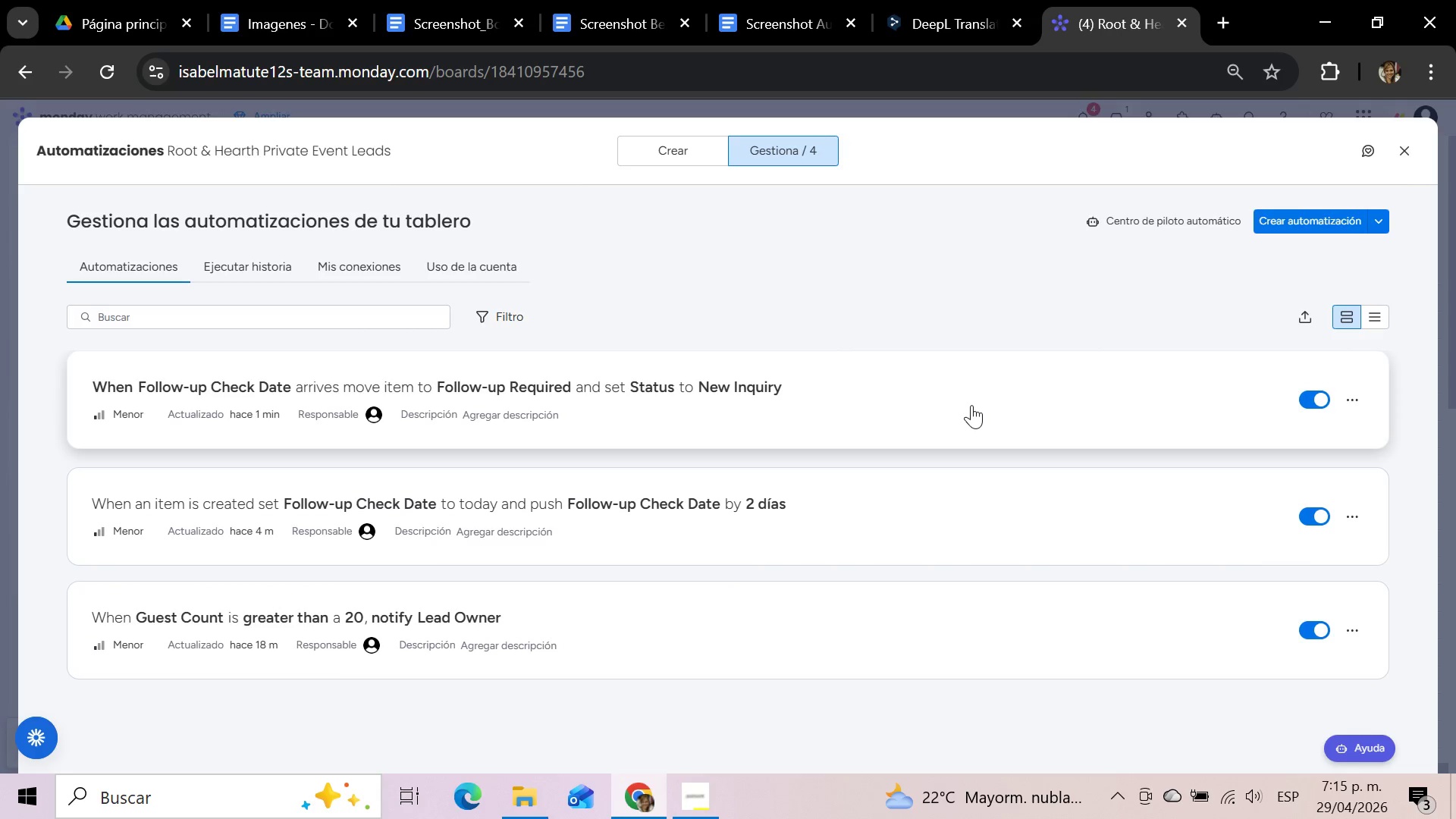 
wait(16.11)
 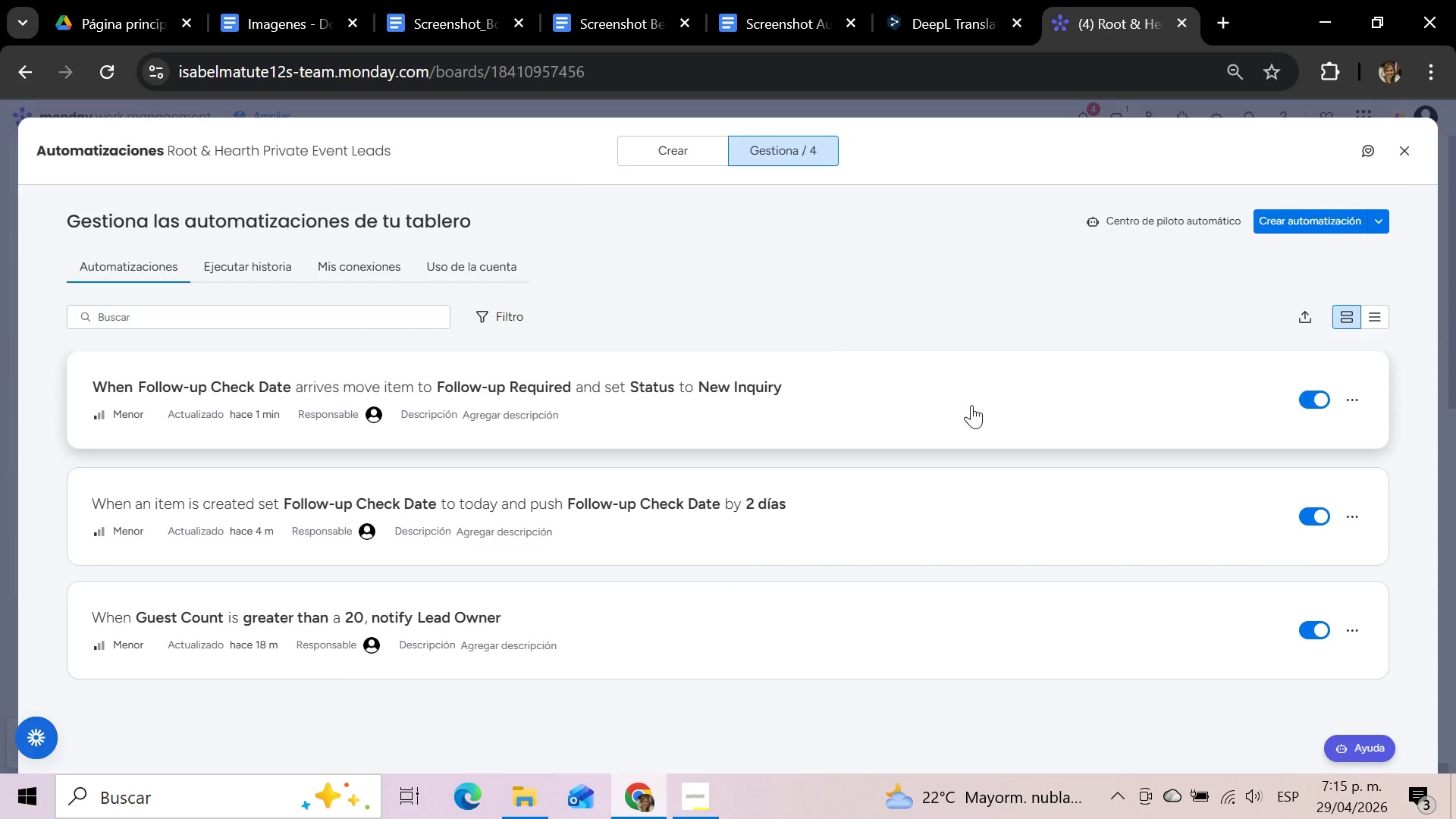 
left_click([667, 401])
 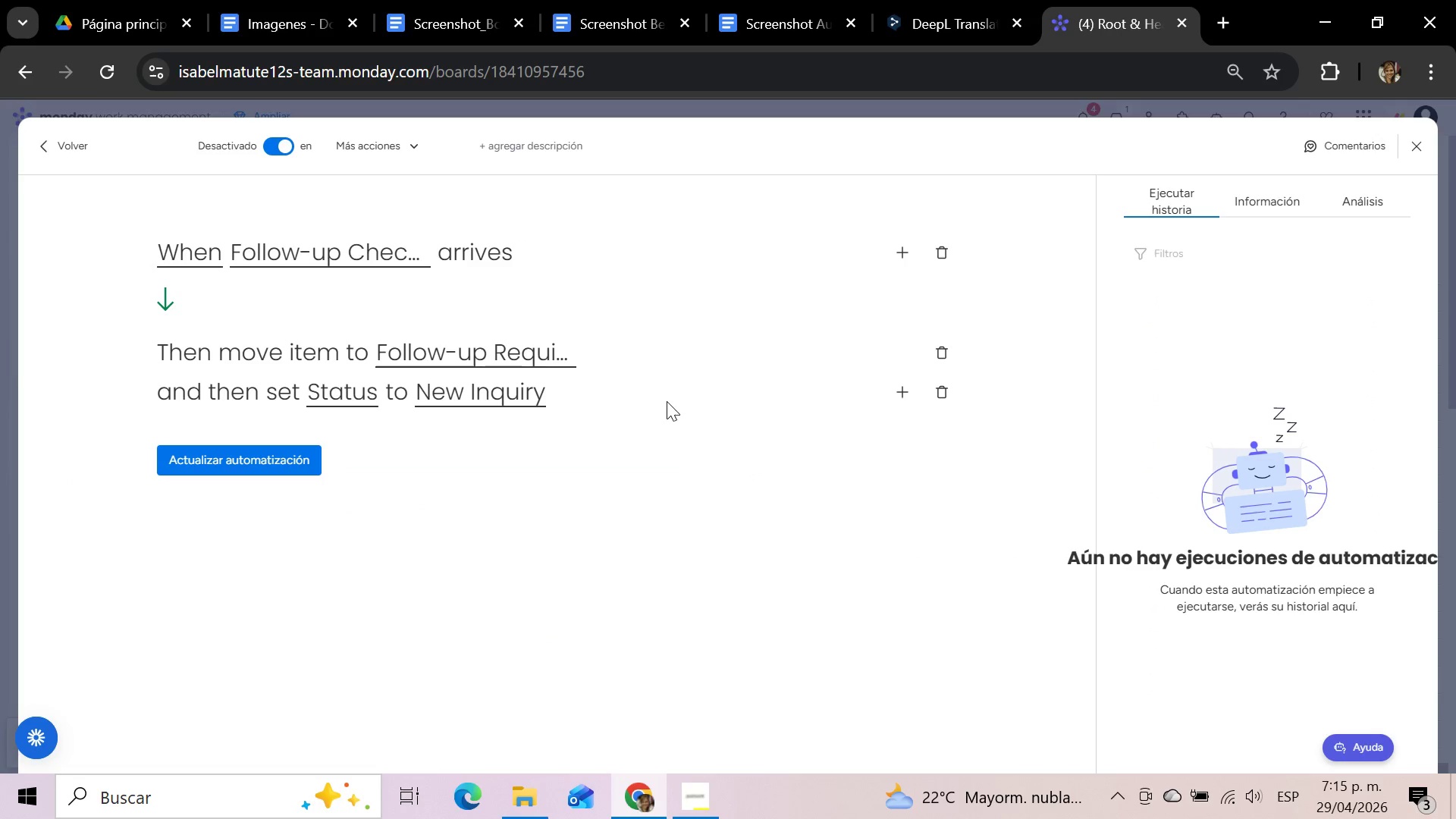 
left_click([350, 399])
 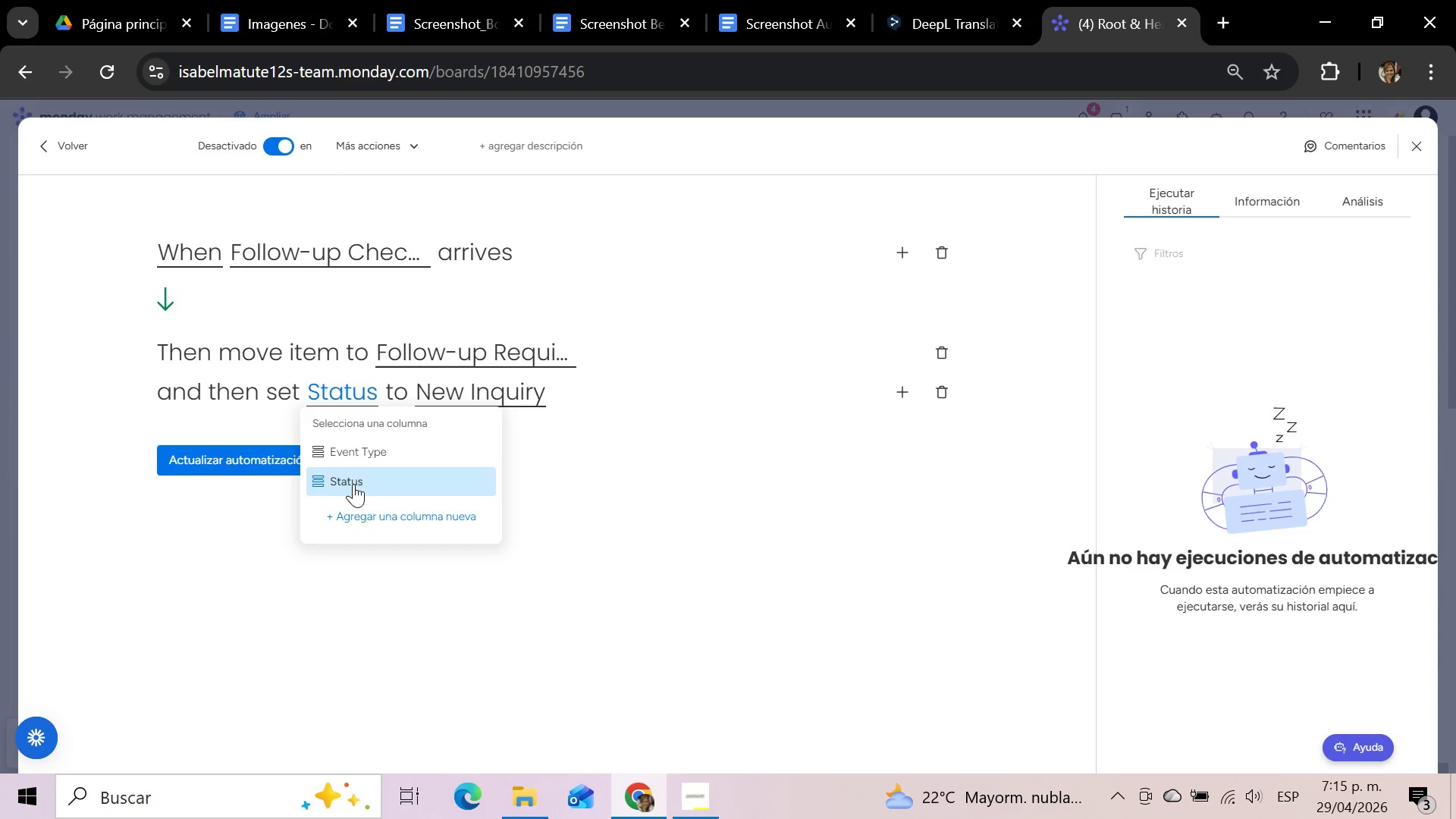 
wait(5.7)
 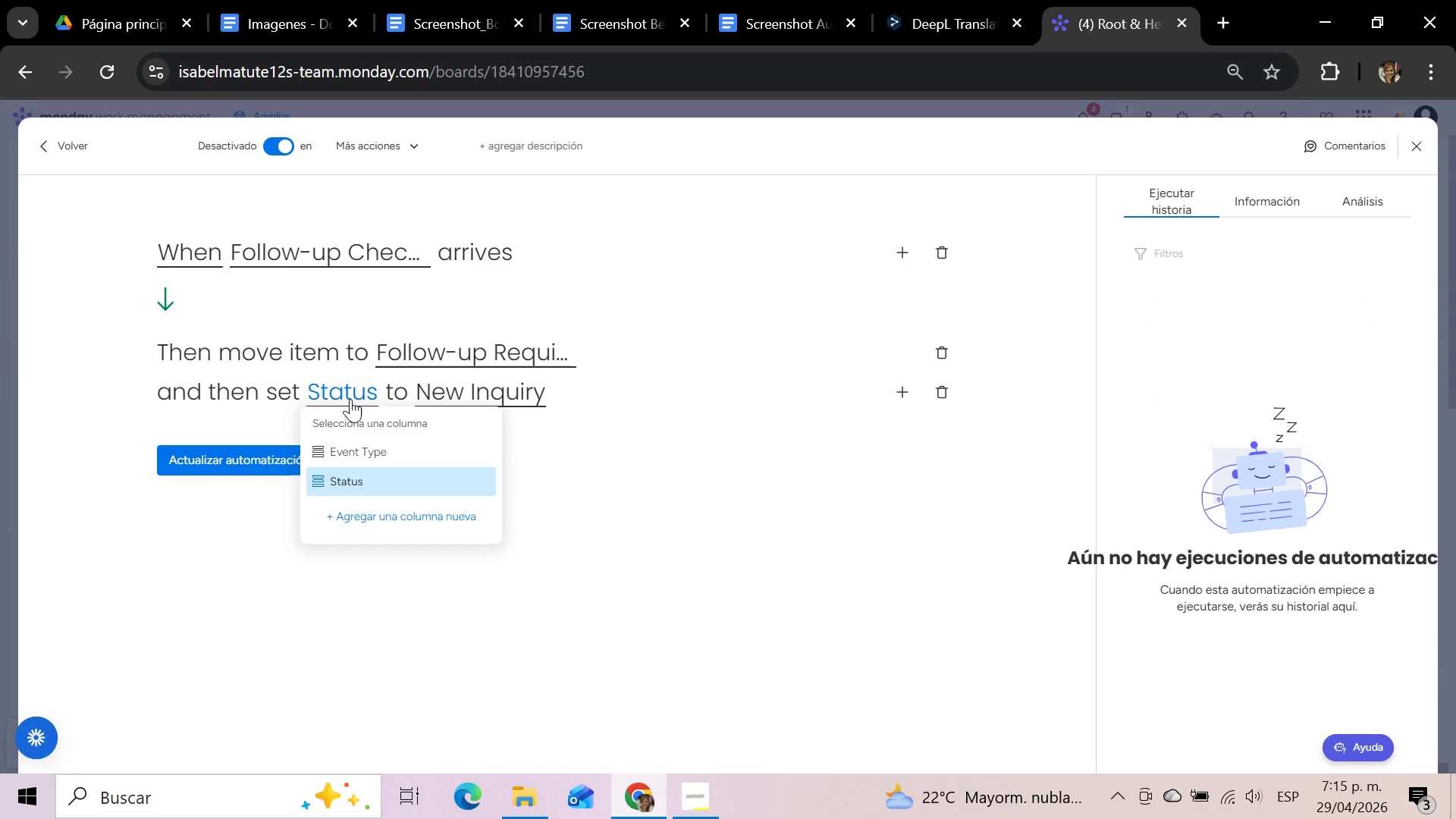 
left_click([504, 388])
 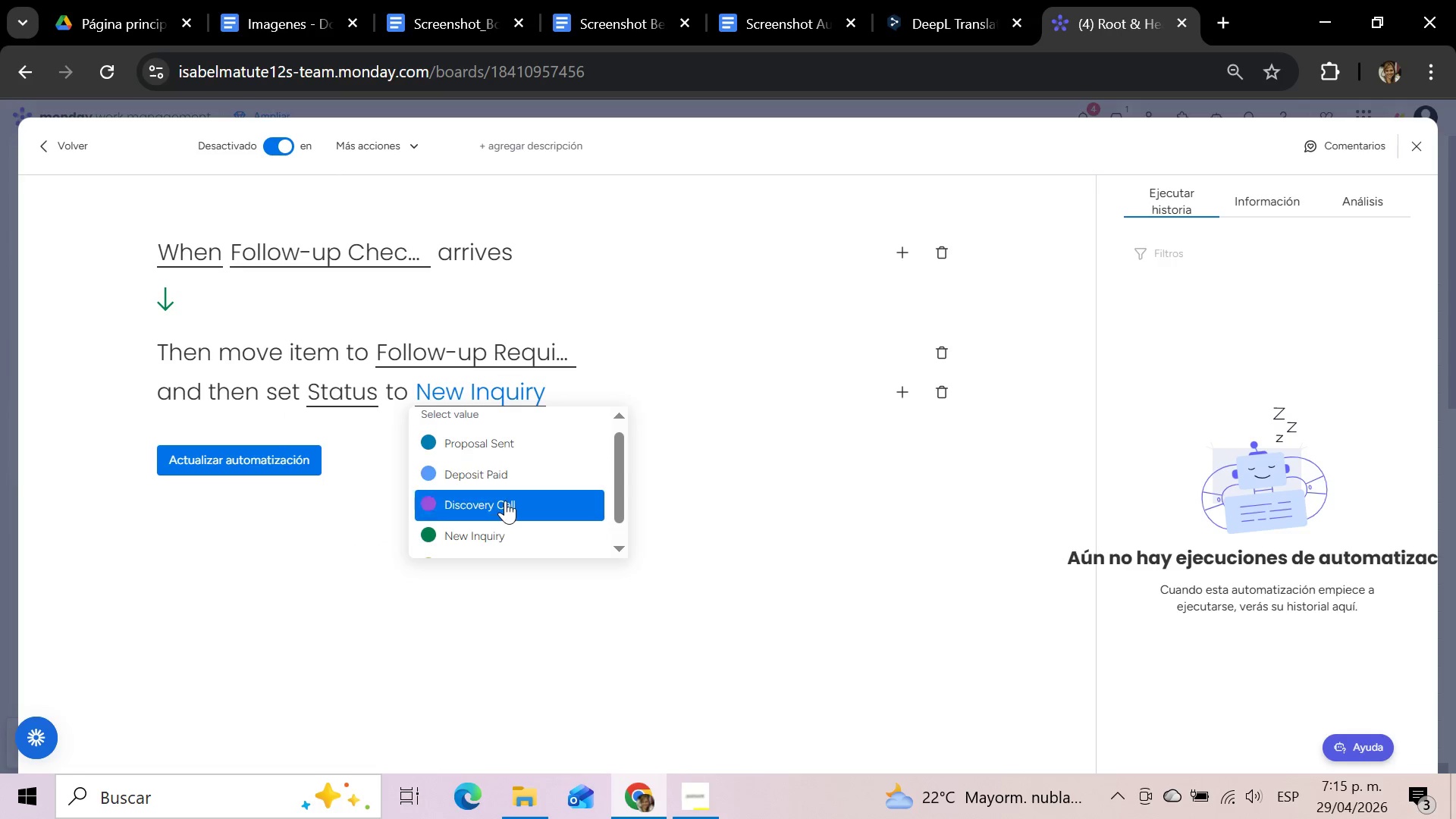 
scroll: coordinate [505, 500], scroll_direction: down, amount: 1.0
 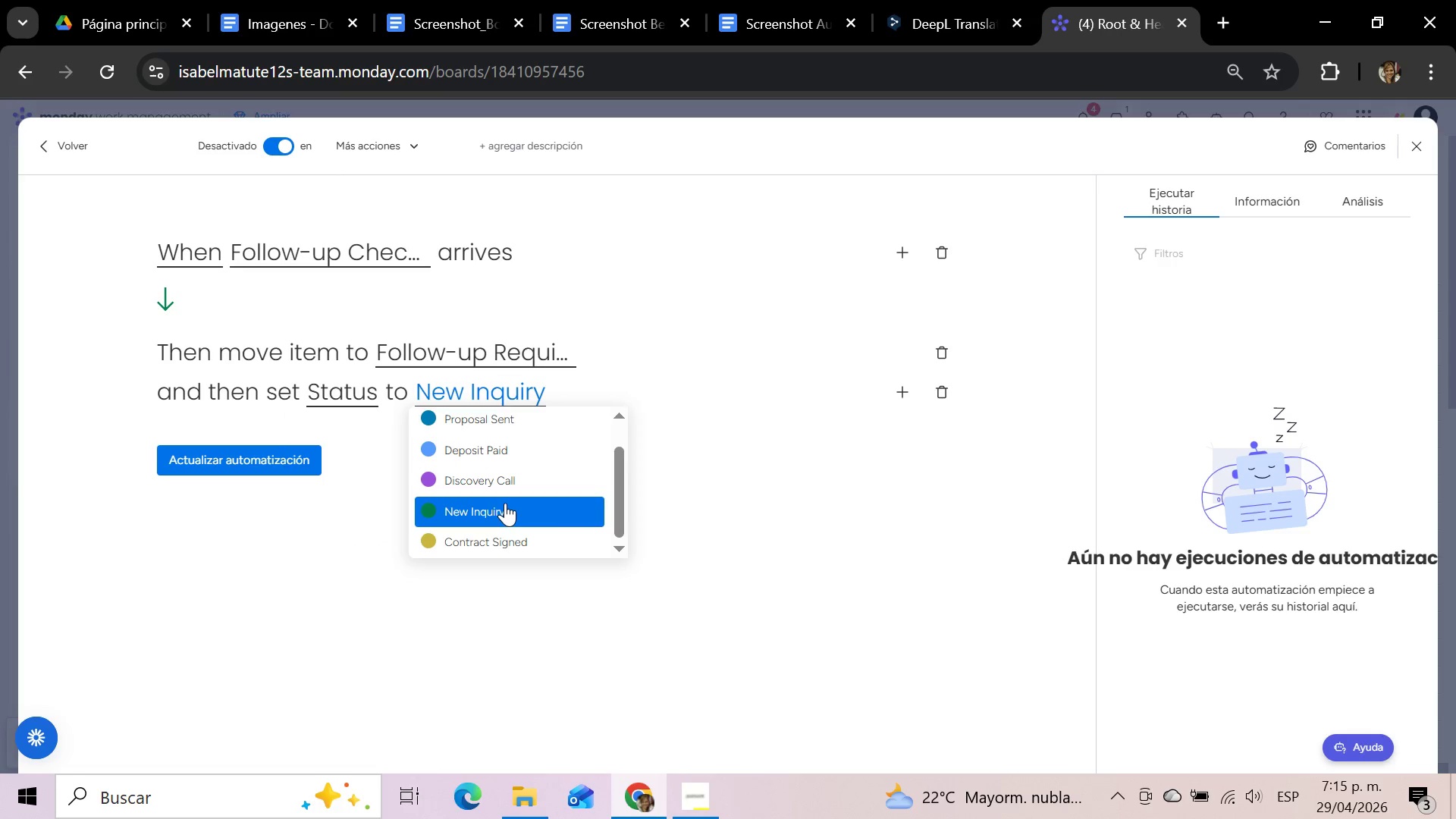 
scroll: coordinate [505, 503], scroll_direction: up, amount: 1.0
 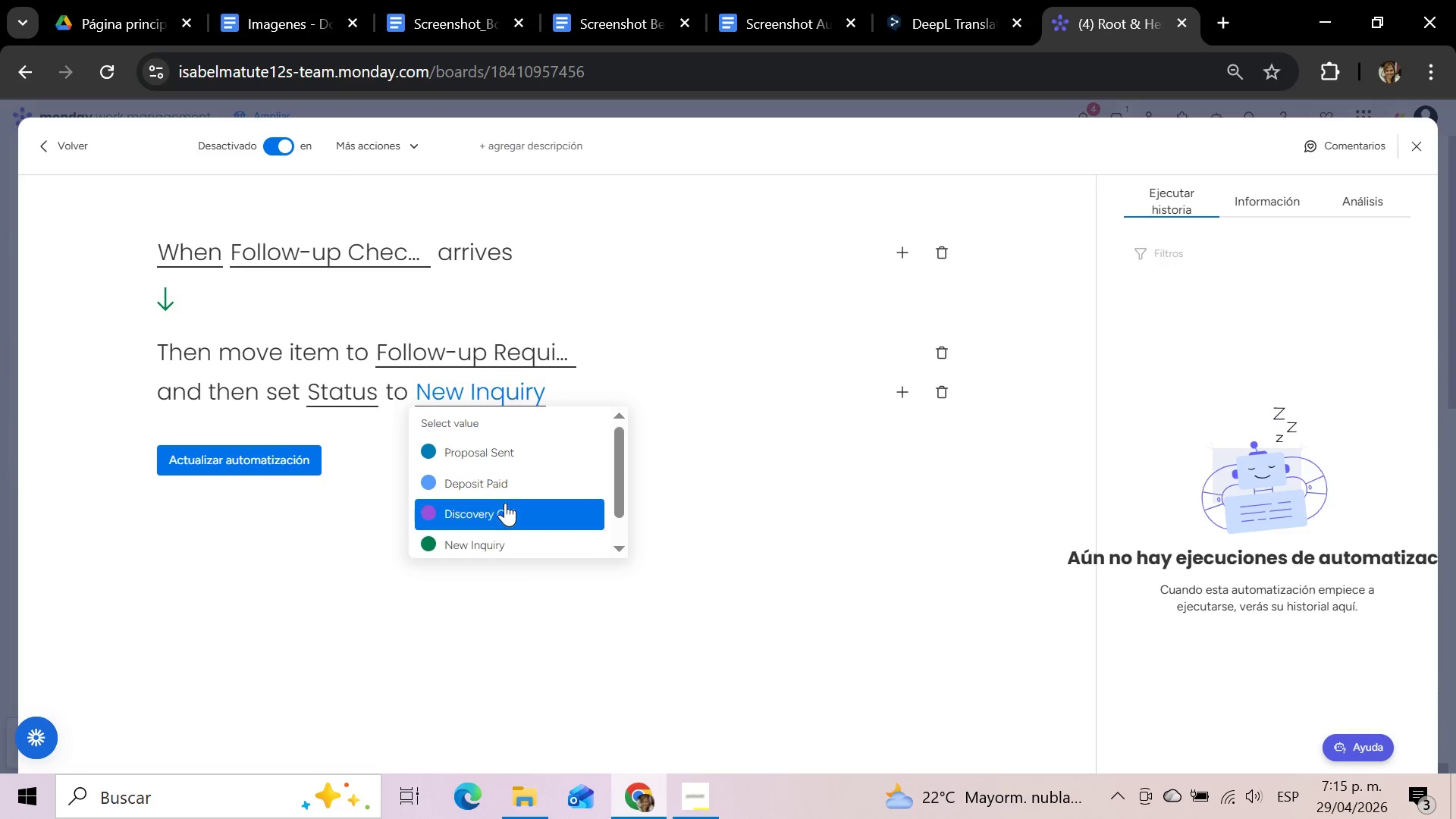 
scroll: coordinate [505, 503], scroll_direction: none, amount: 0.0
 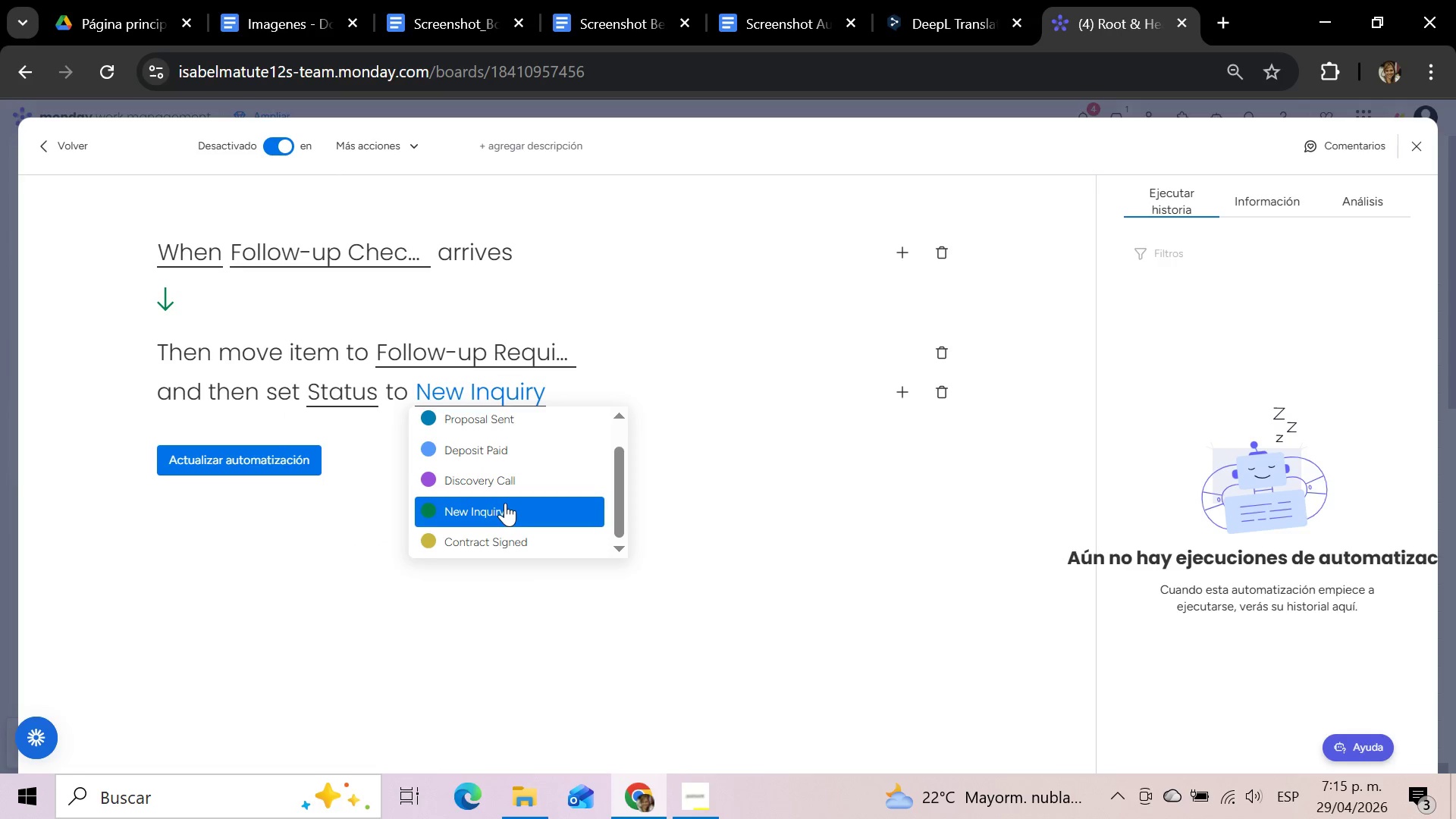 
left_click([505, 503])
 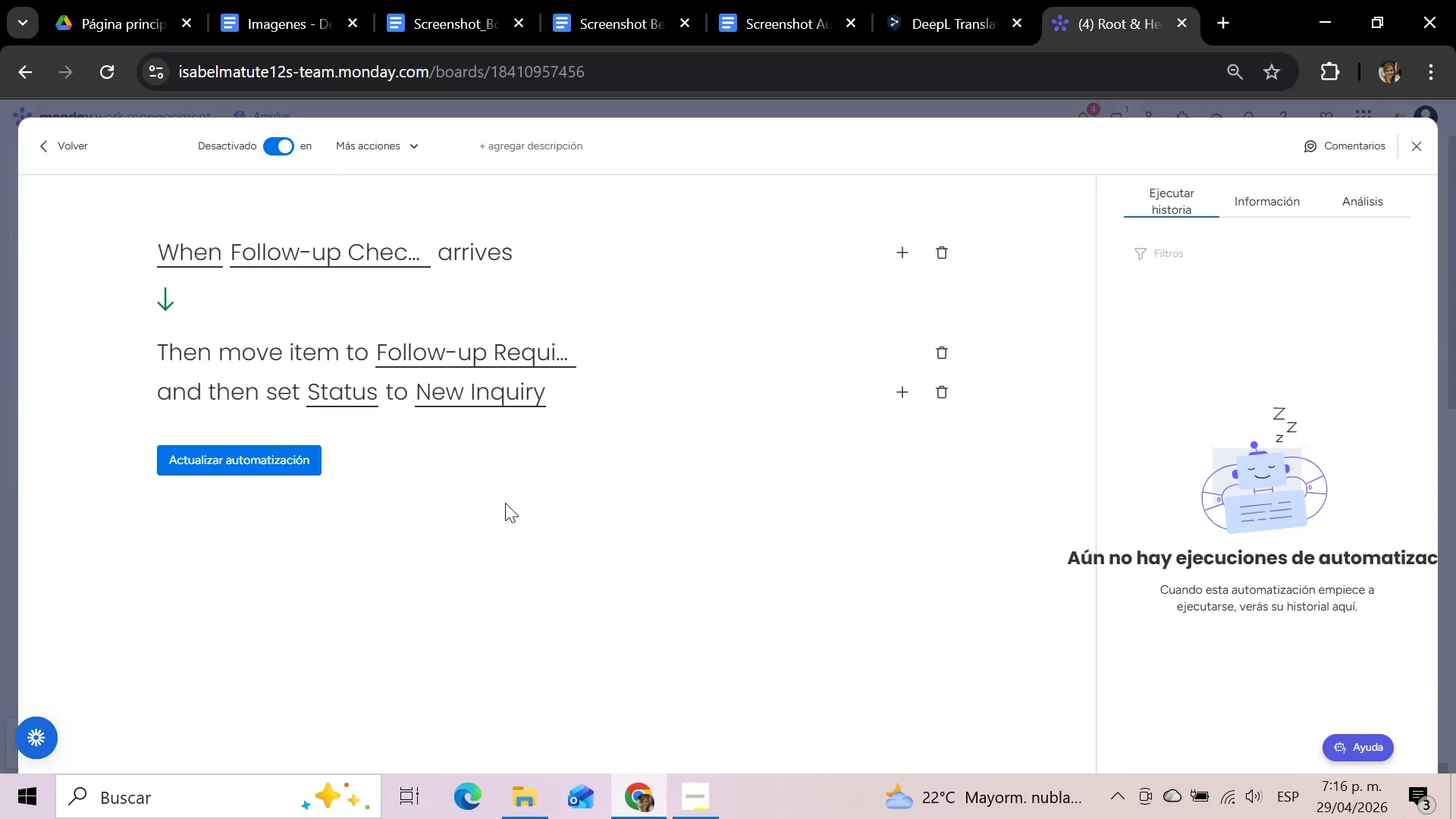 
wait(28.5)
 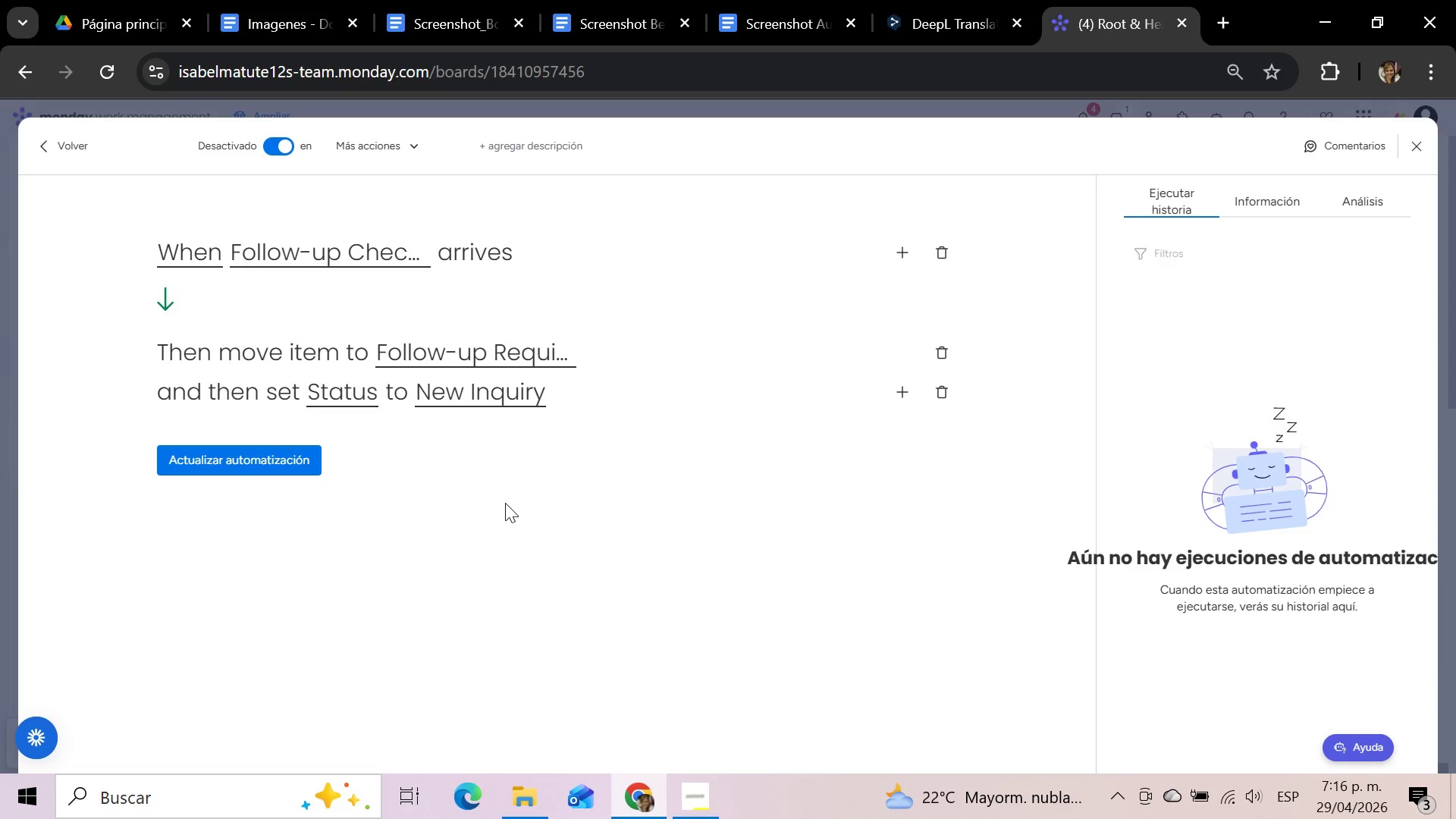 
left_click([496, 353])
 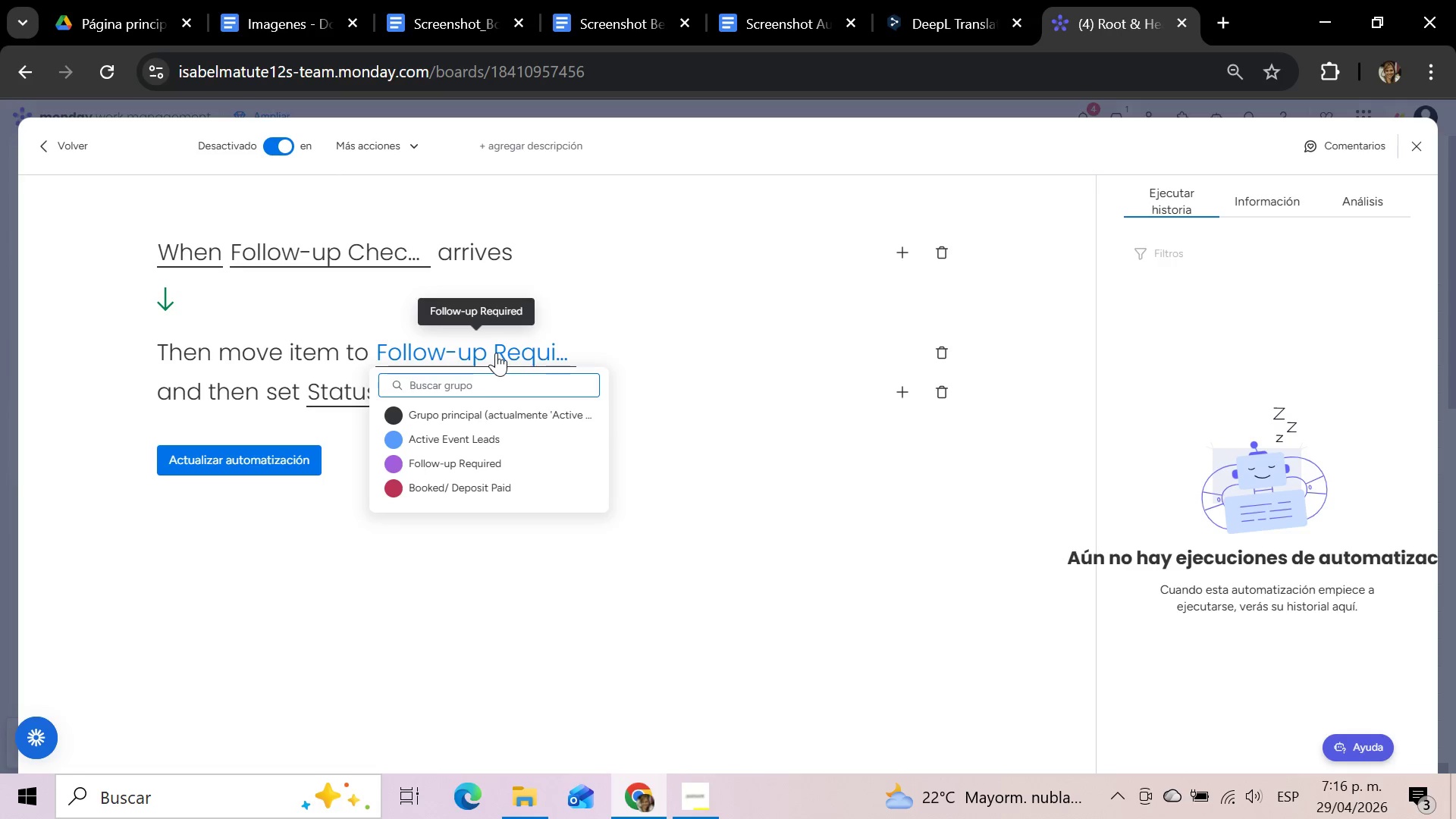 
left_click([466, 461])
 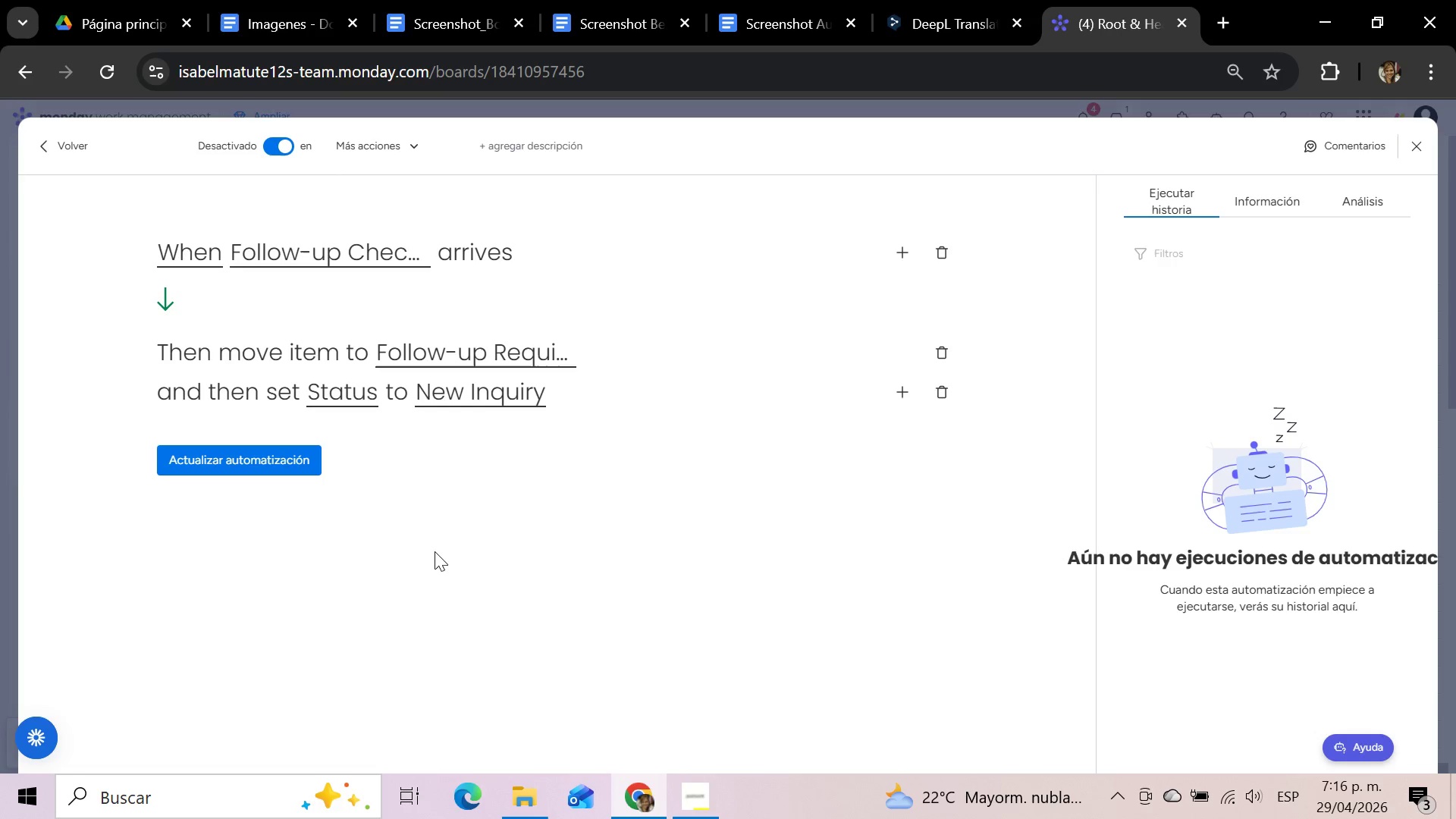 
left_click([257, 460])
 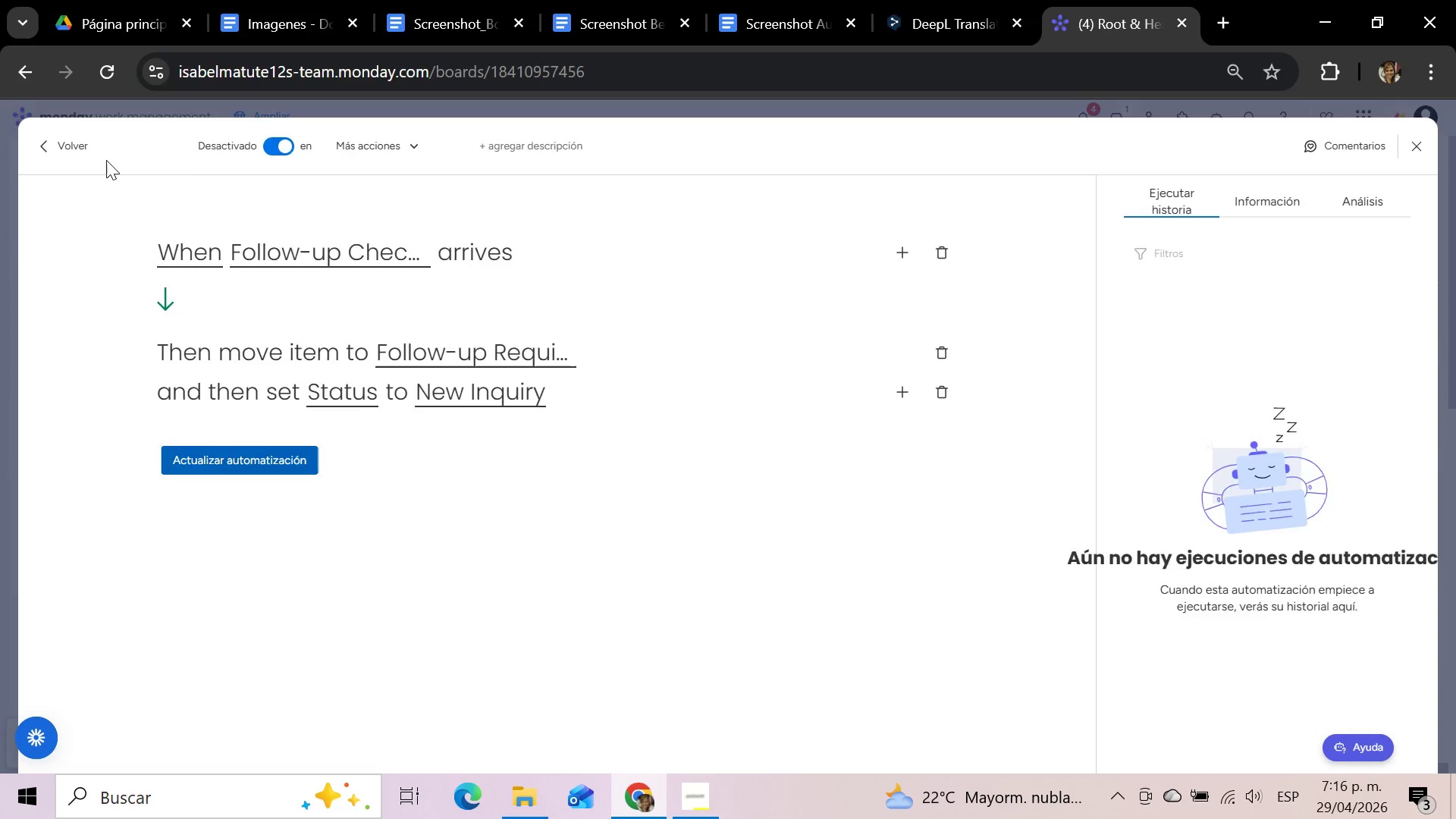 
mouse_move([82, 149])
 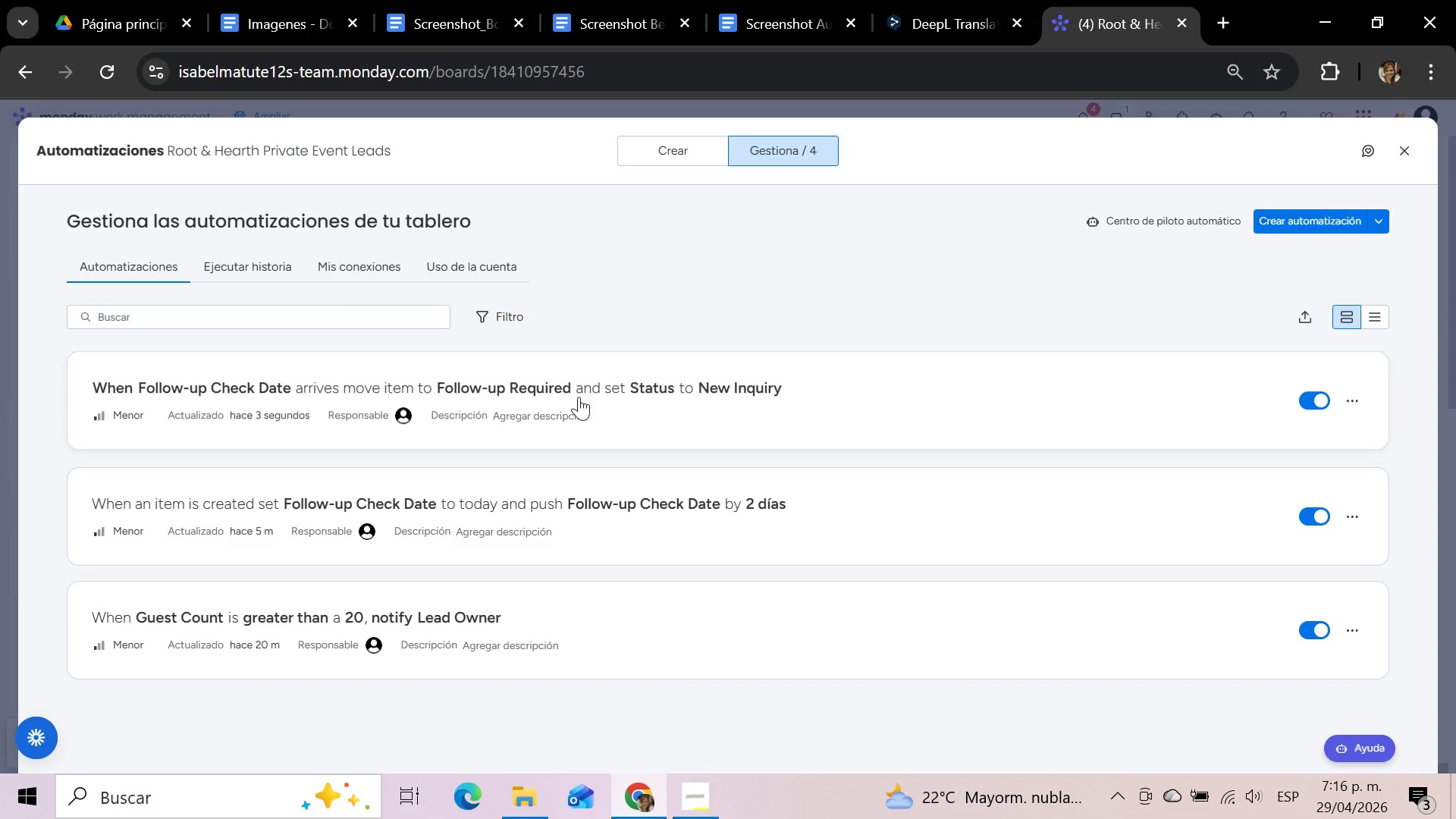 
left_click([577, 403])
 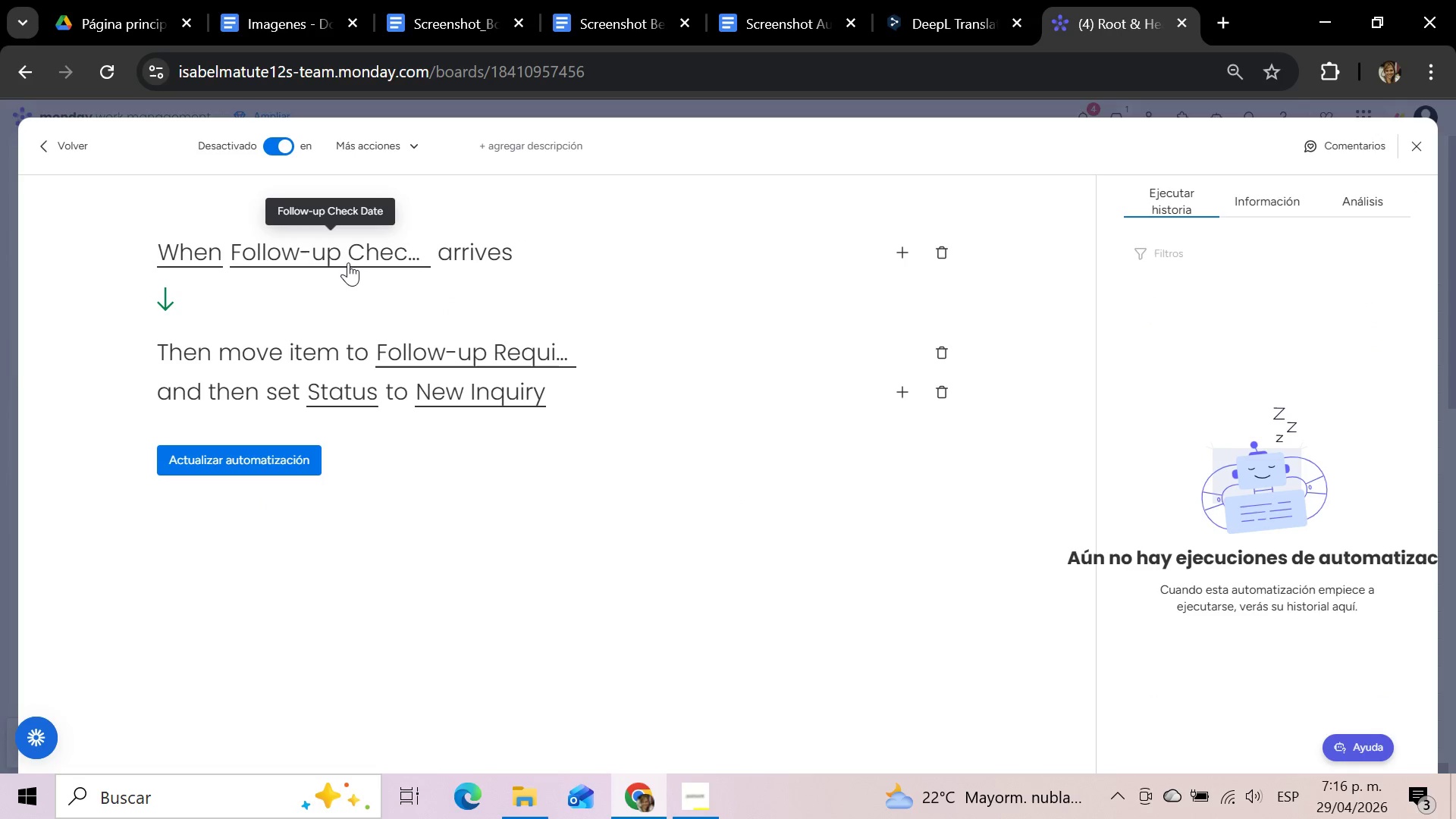 
left_click([348, 262])
 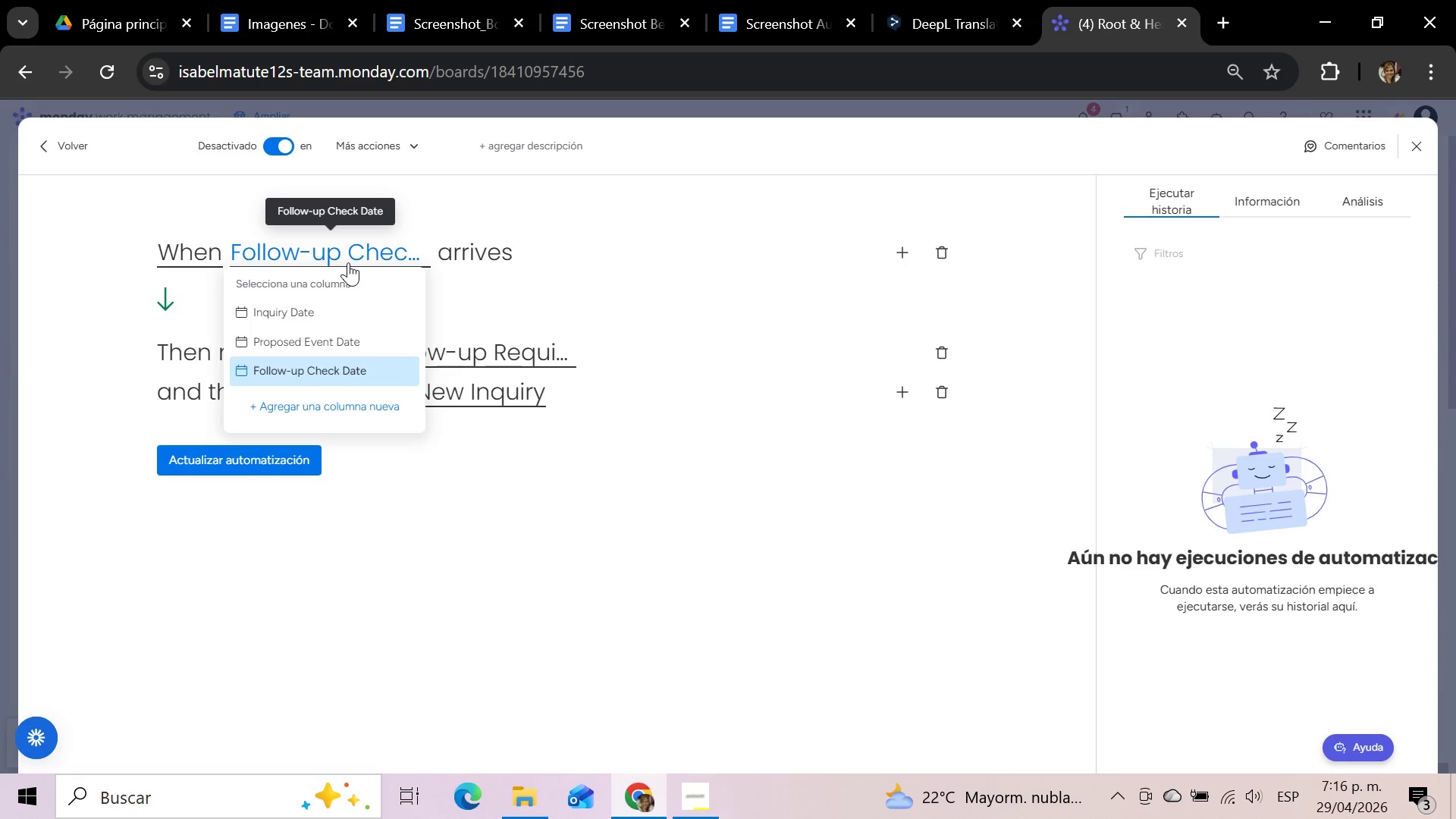 
left_click([193, 246])
 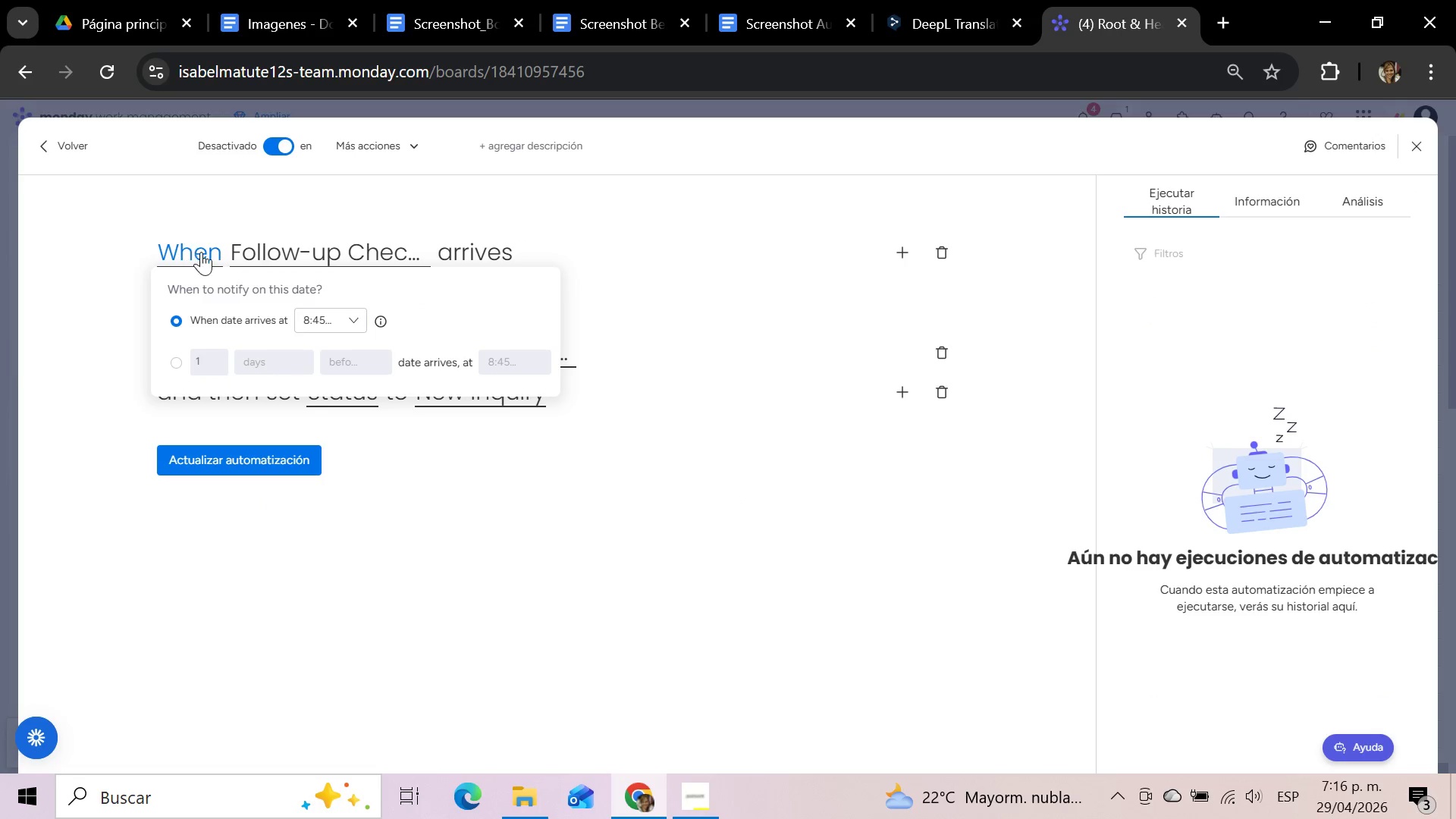 
left_click([353, 314])
 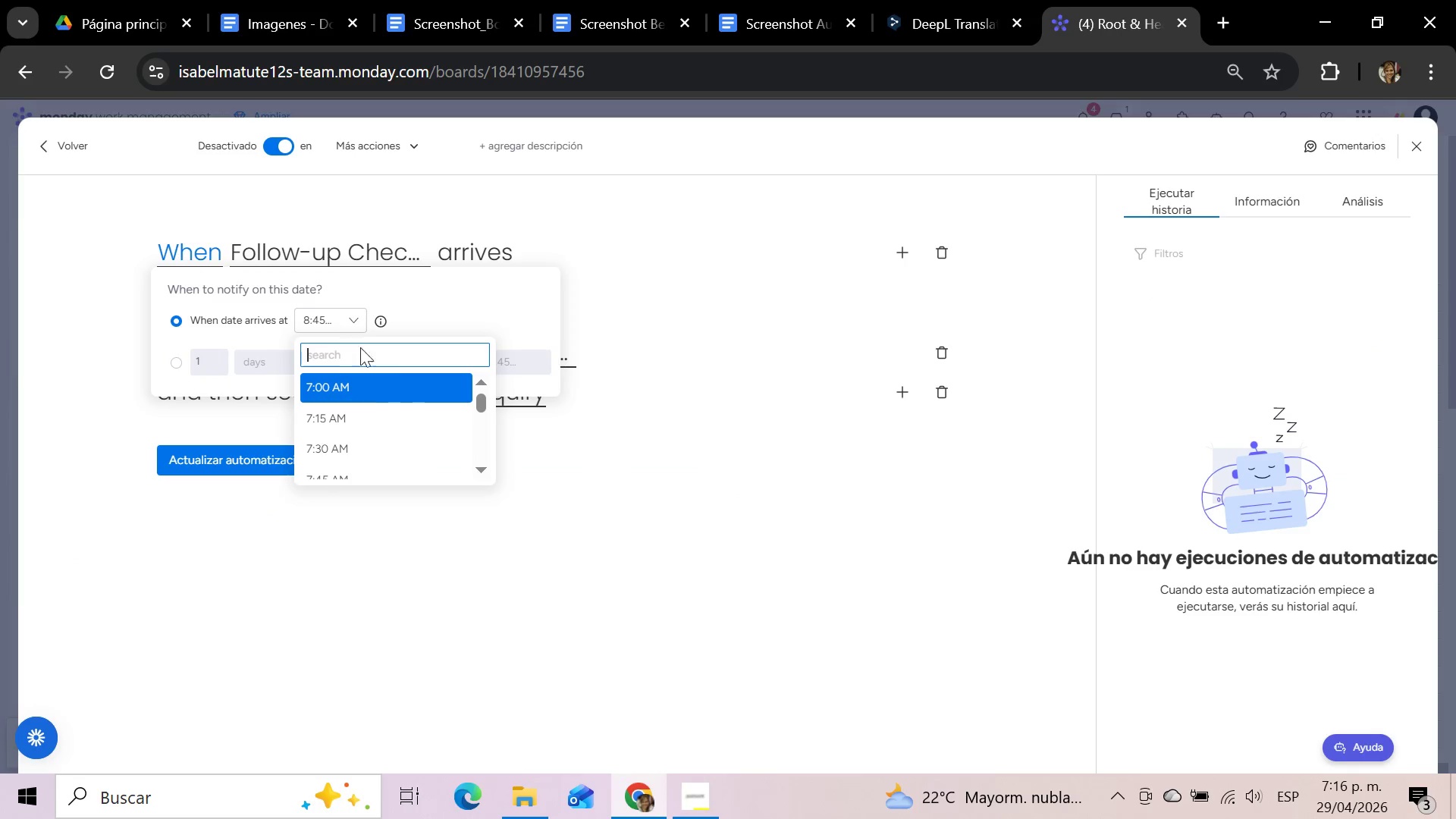 
scroll: coordinate [384, 430], scroll_direction: down, amount: 3.0
 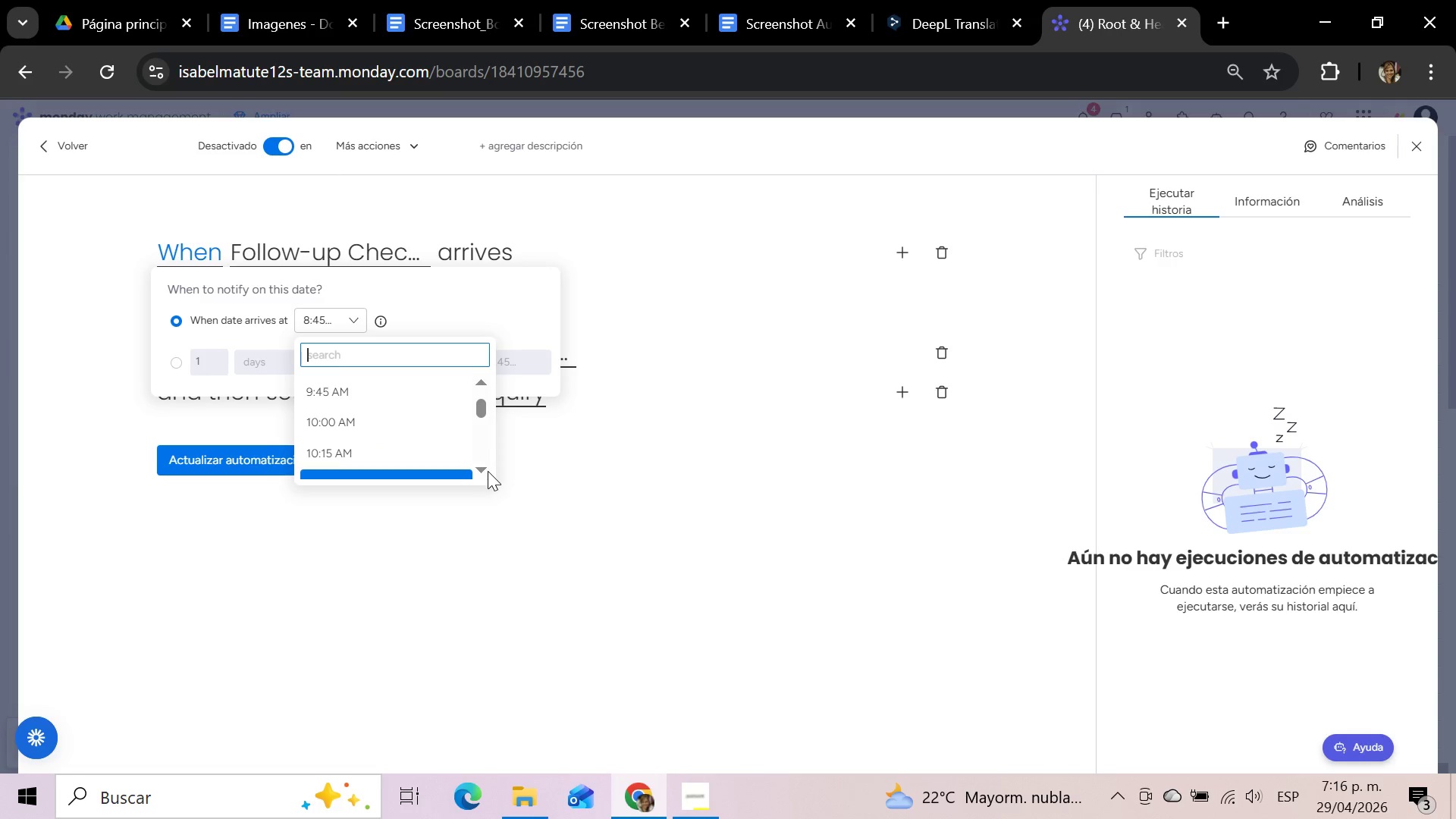 
double_click([481, 470])
 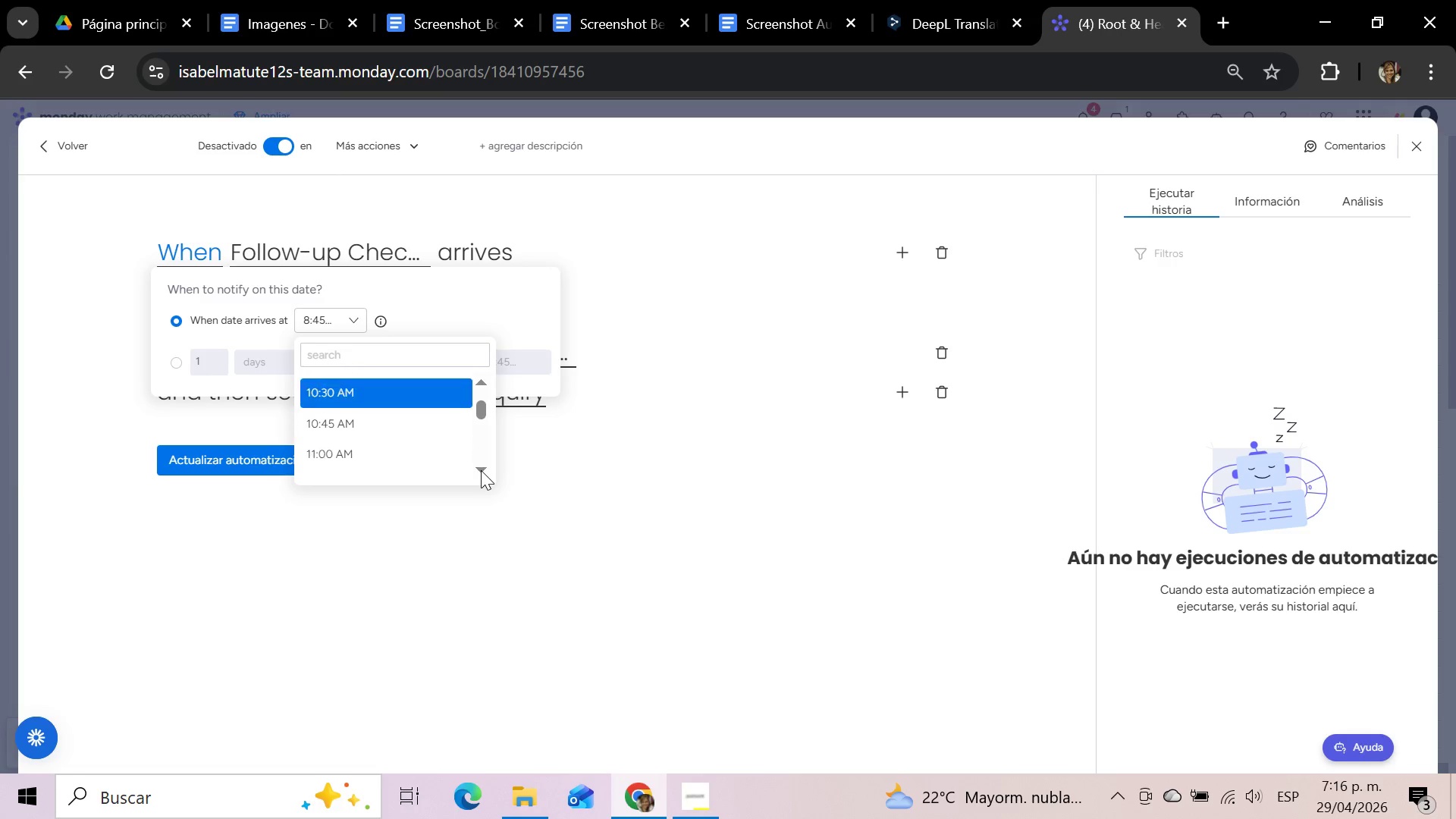 
triple_click([481, 470])
 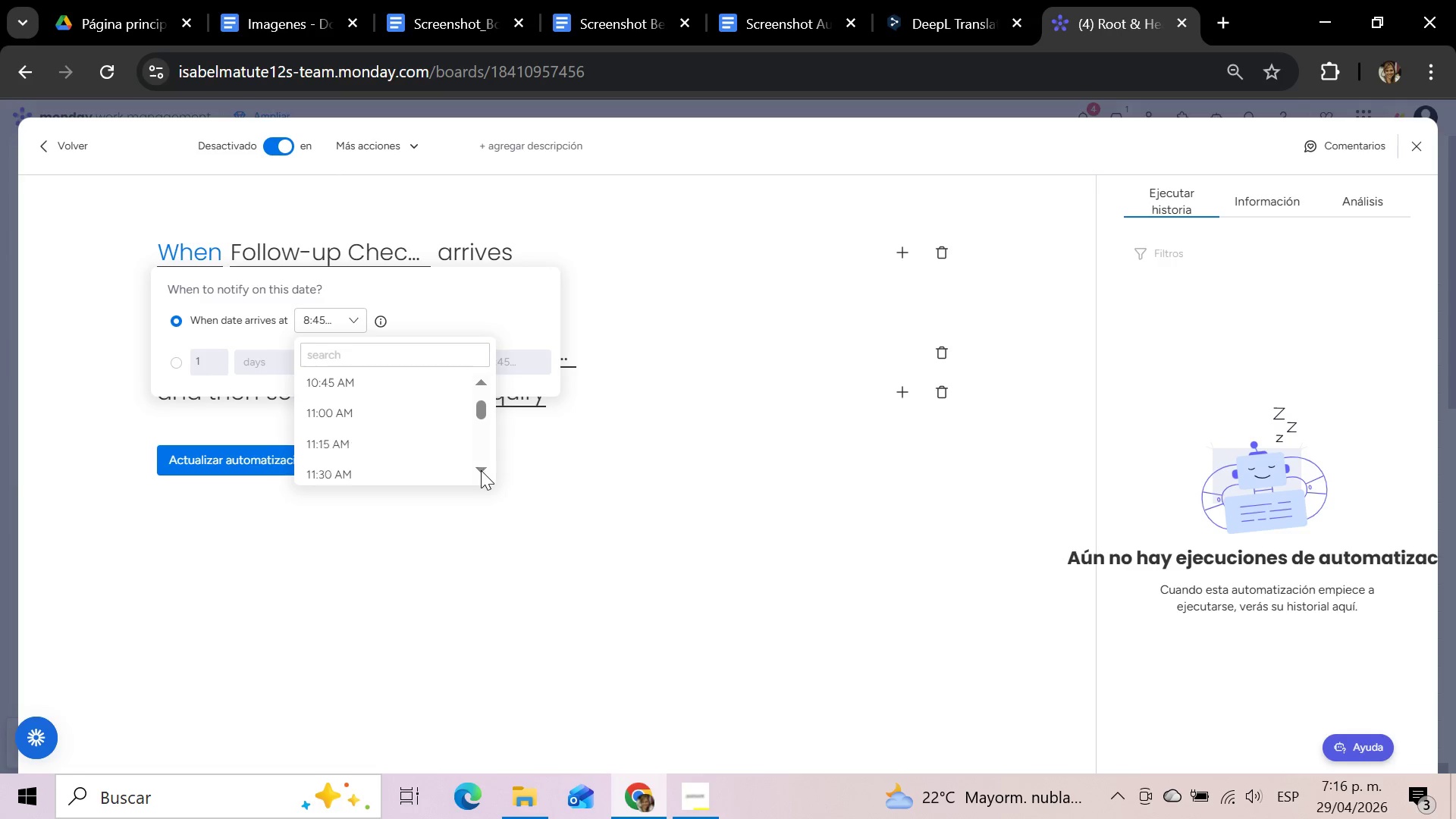 
triple_click([481, 470])
 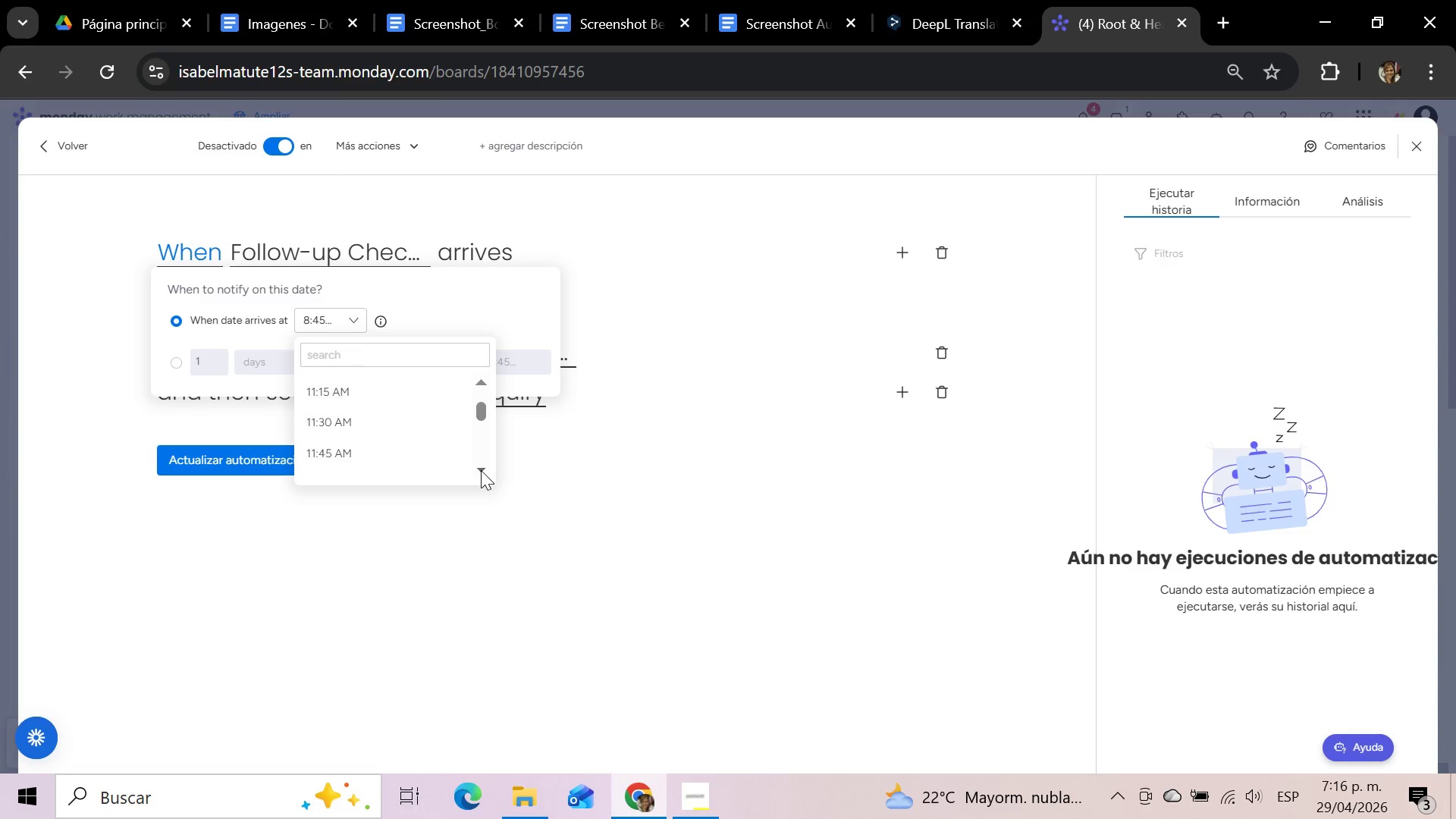 
triple_click([481, 470])
 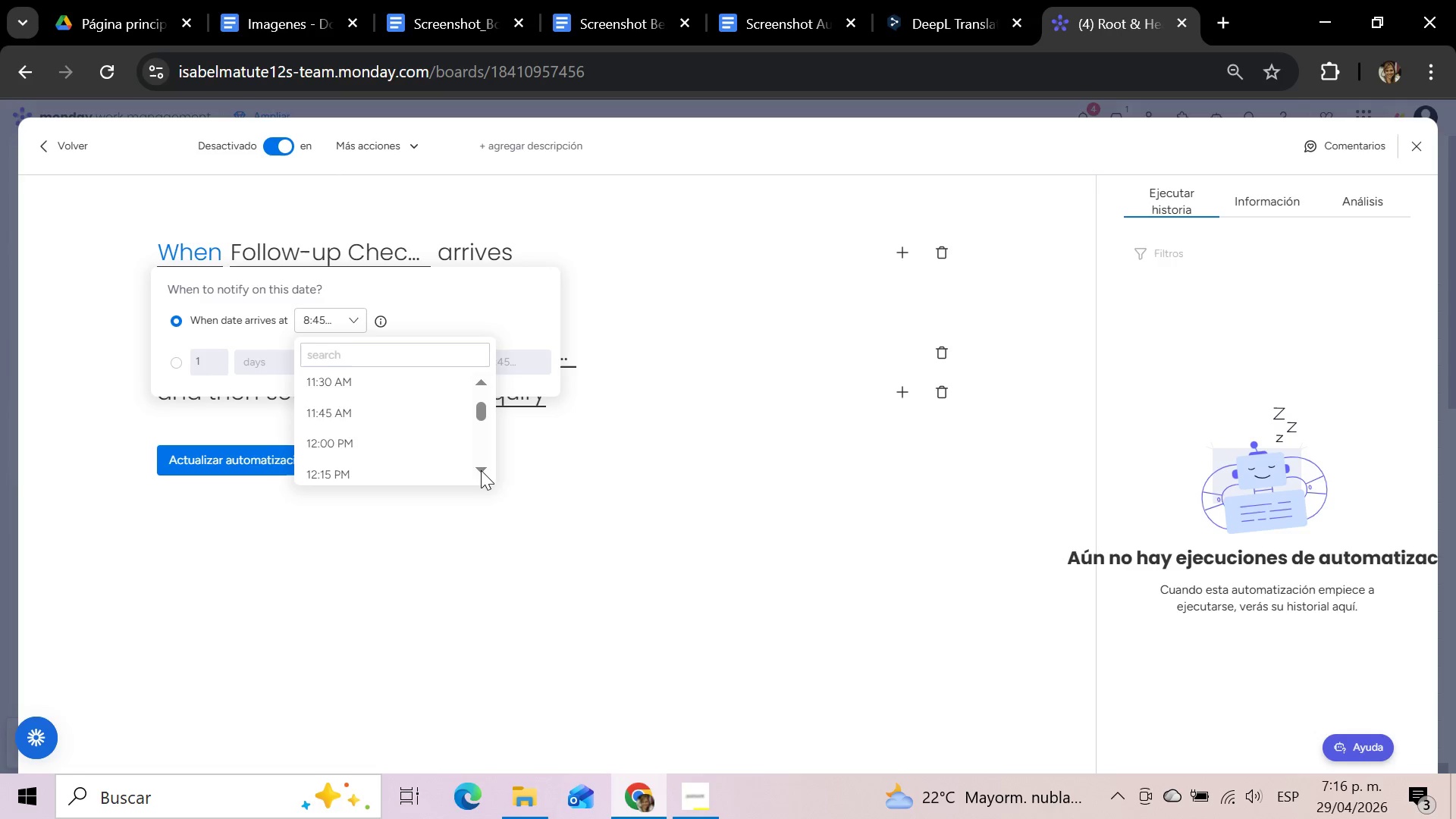 
triple_click([481, 470])
 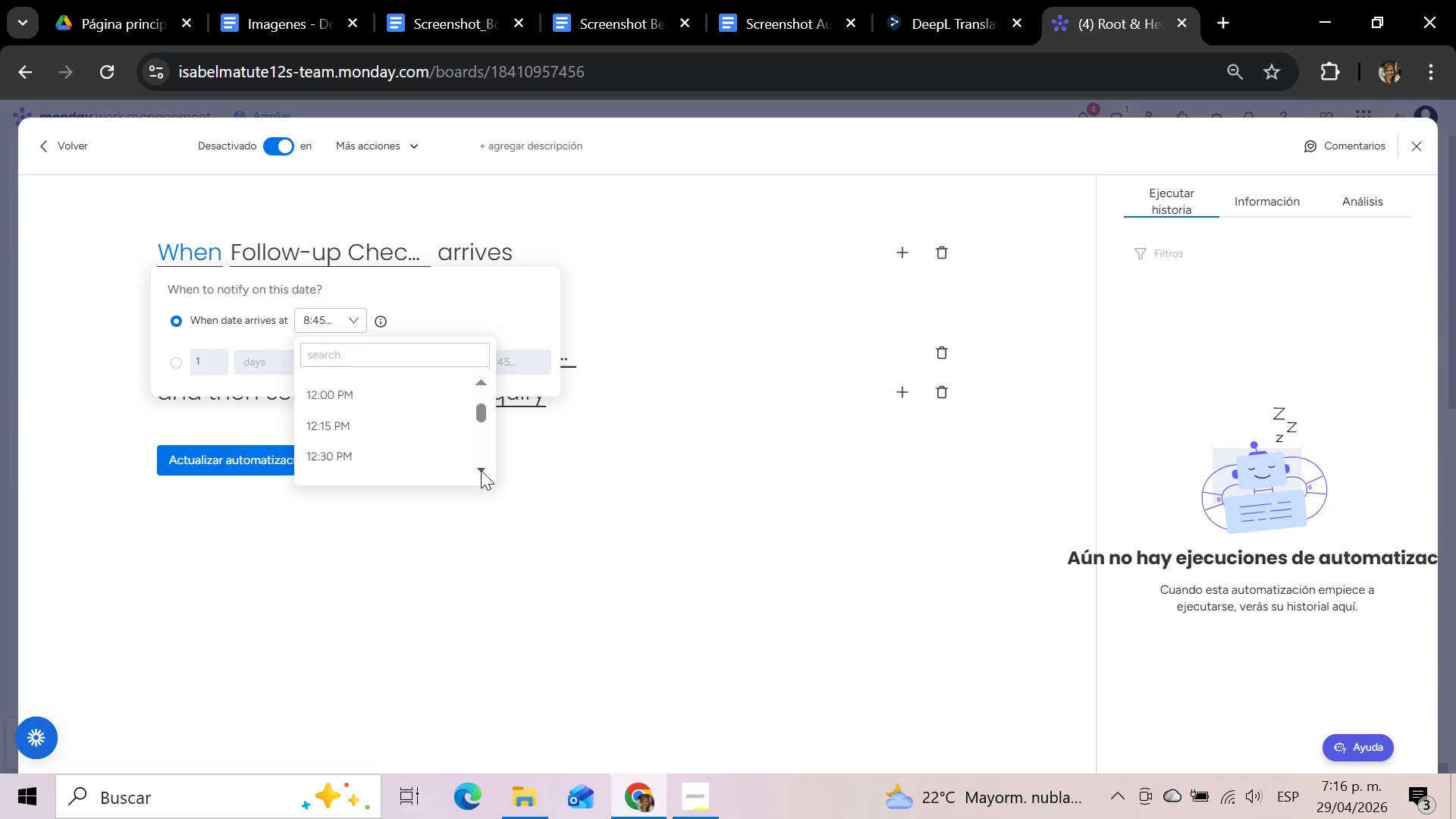 
triple_click([481, 470])
 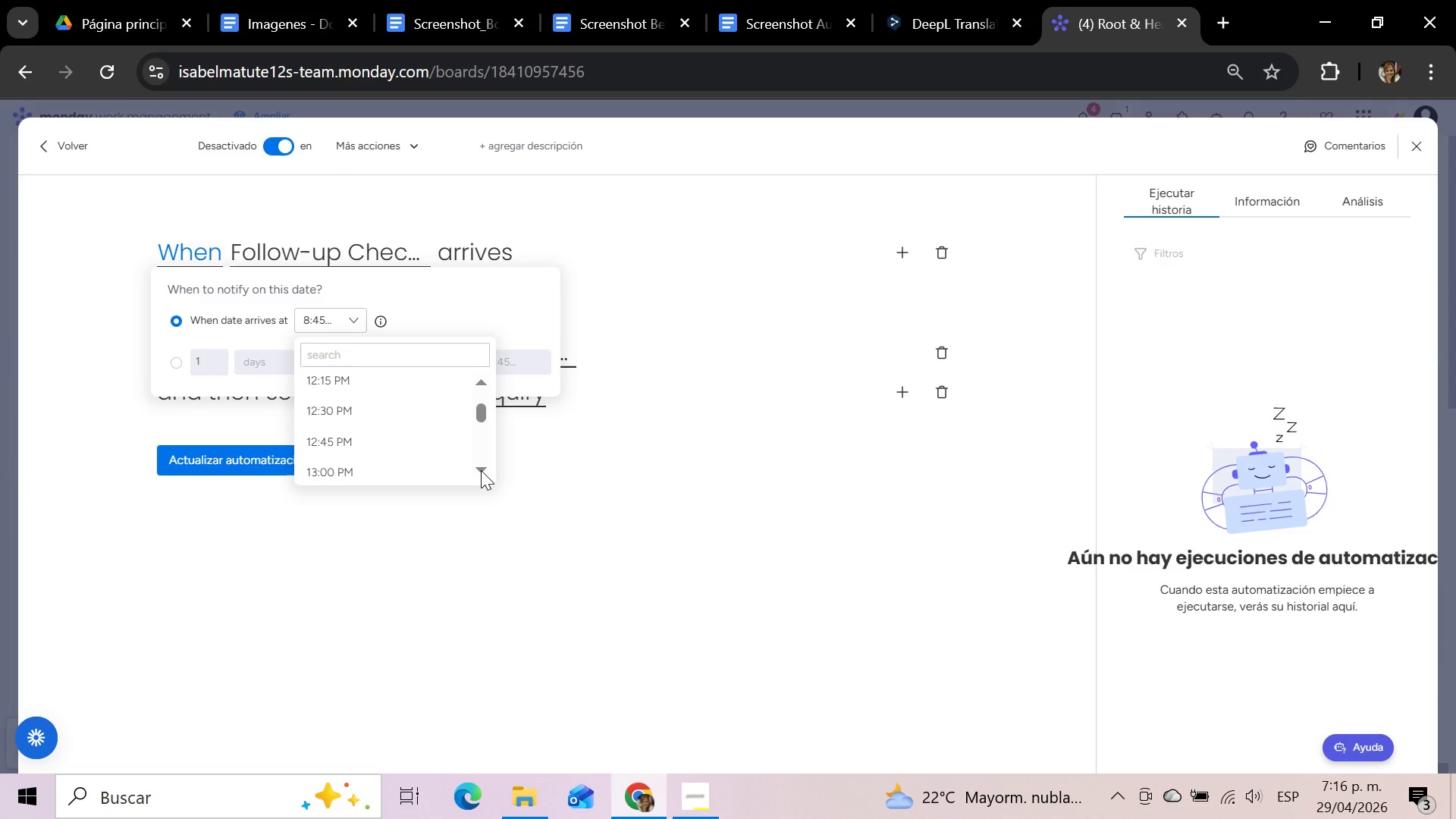 
triple_click([481, 470])
 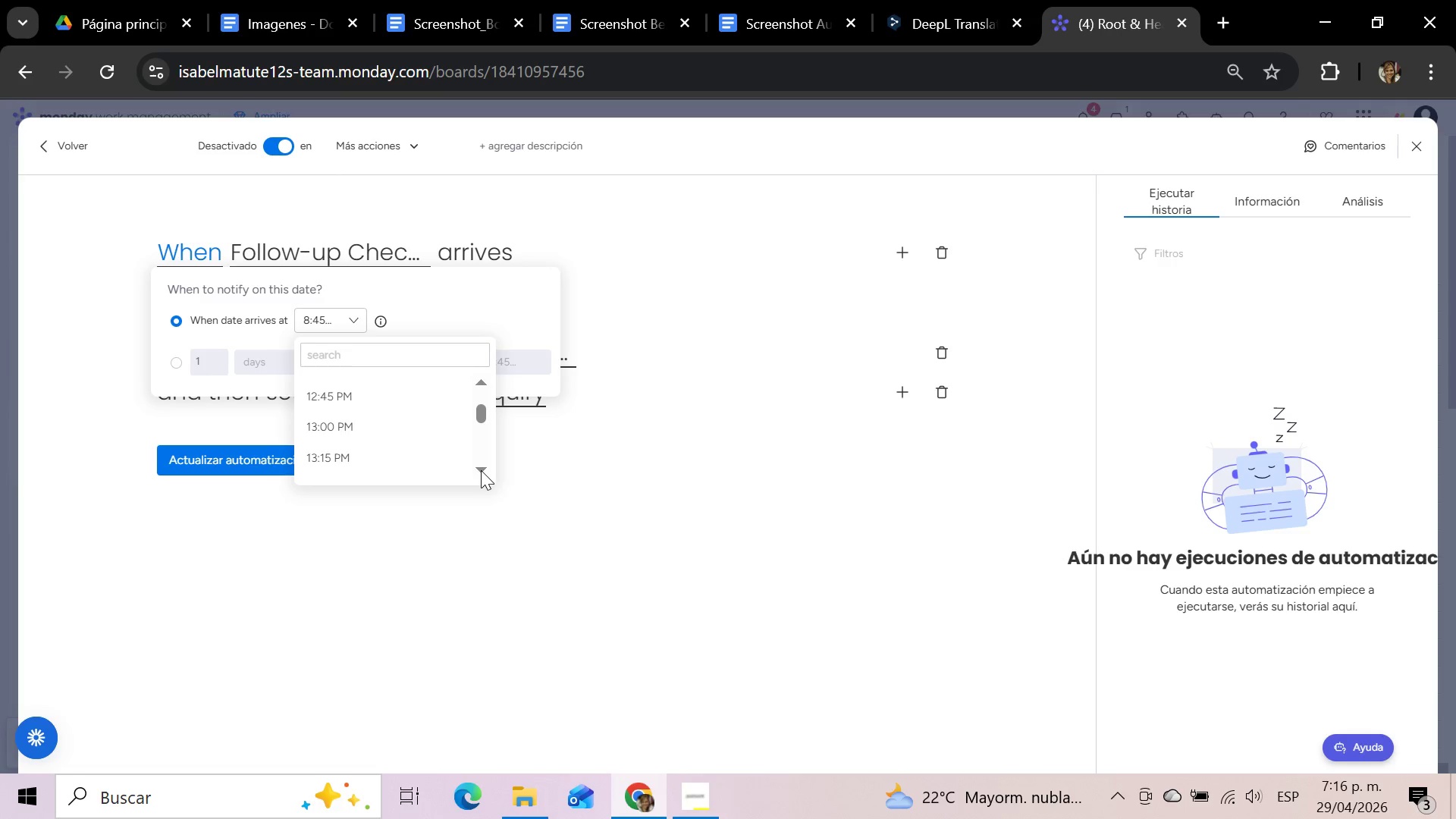 
triple_click([481, 470])
 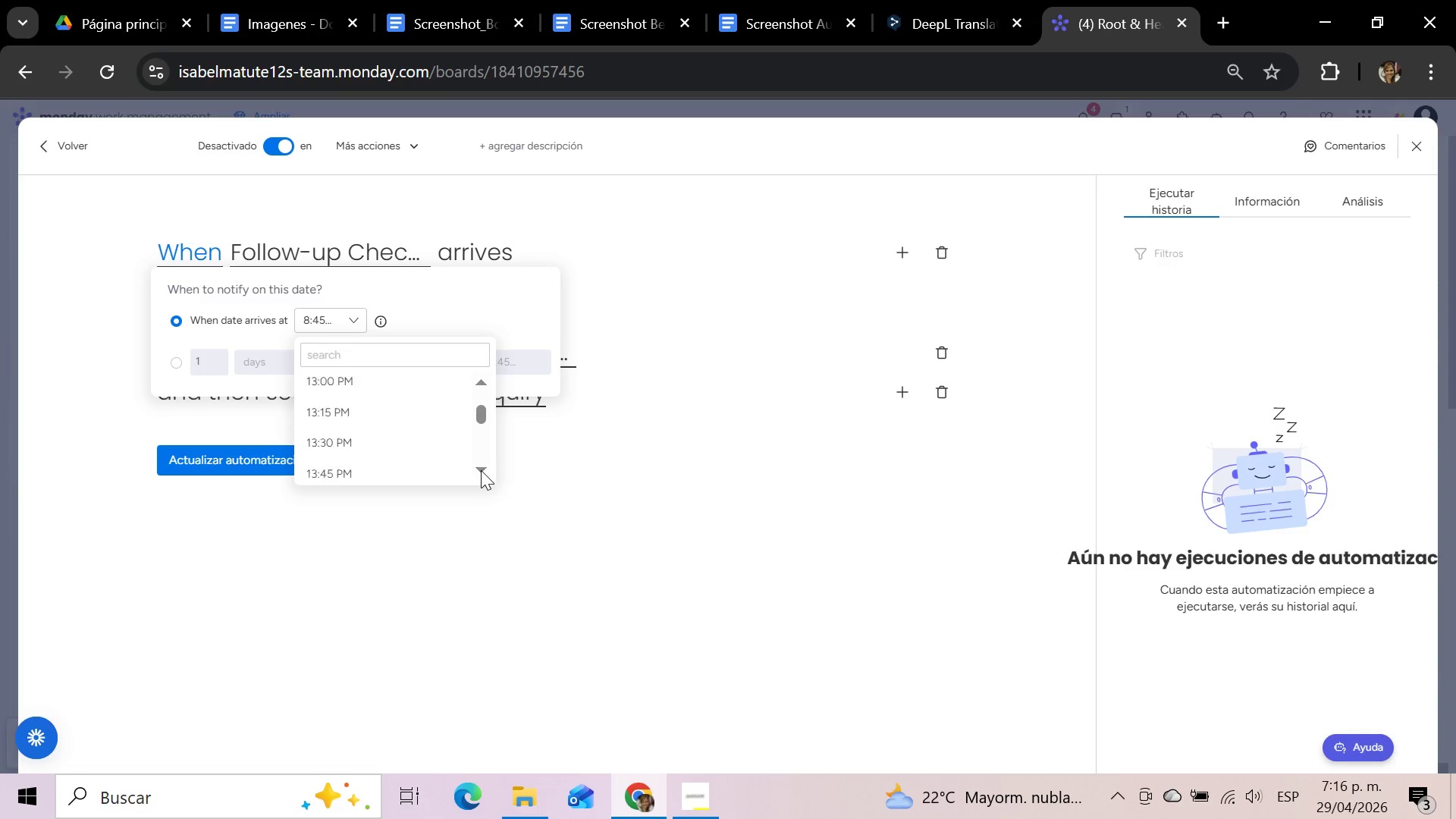 
triple_click([481, 470])
 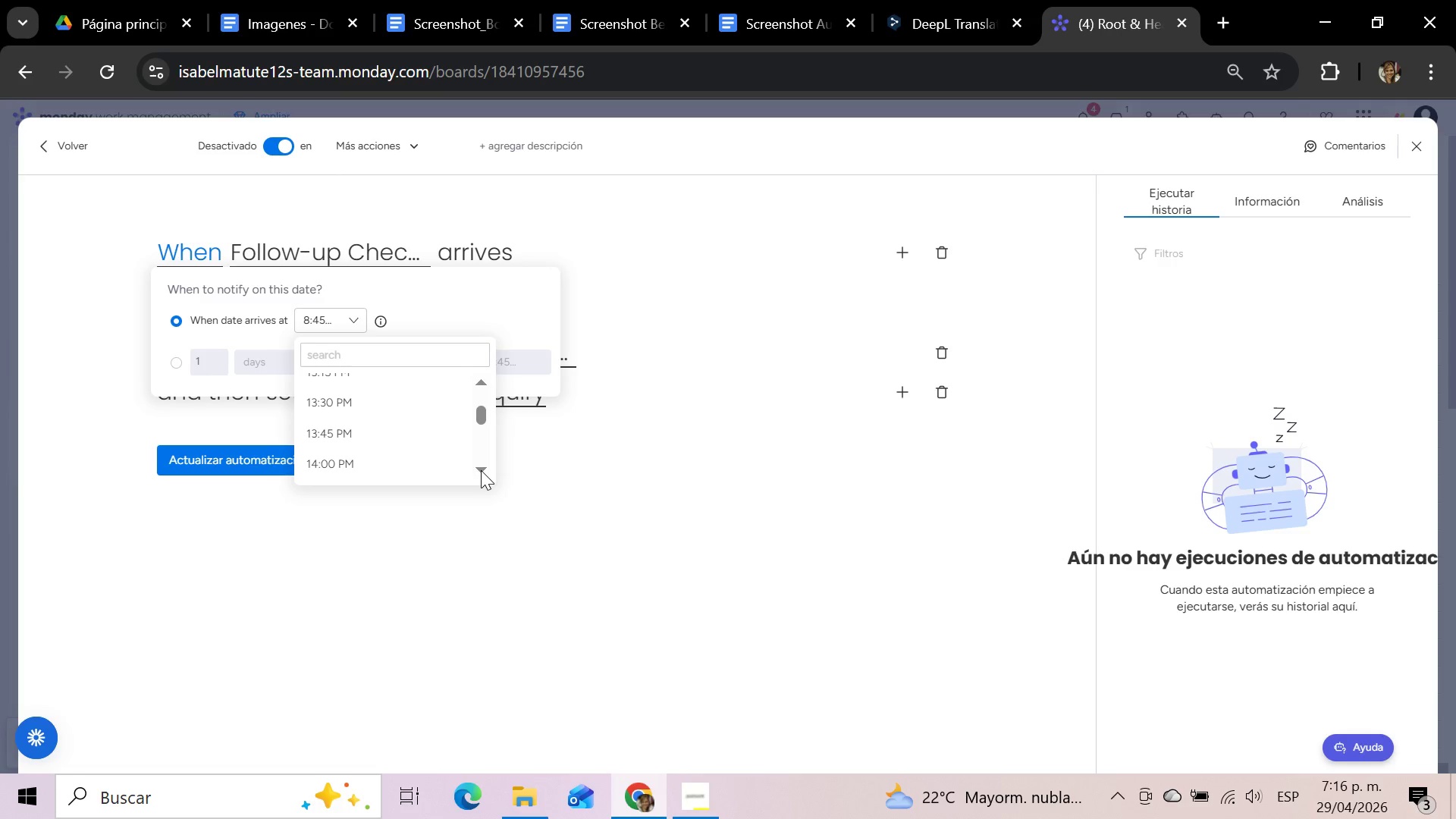 
triple_click([481, 470])
 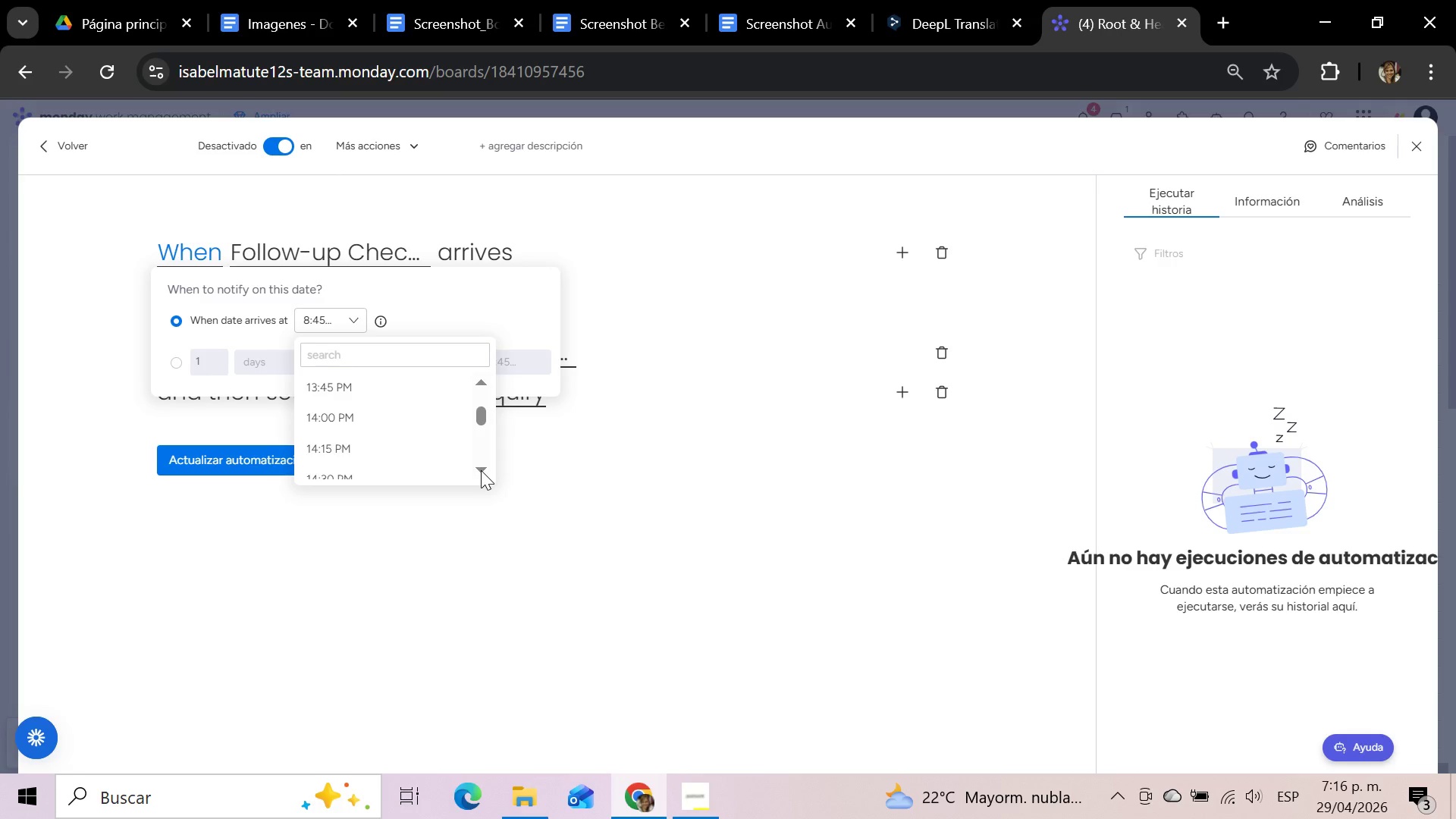 
triple_click([481, 470])
 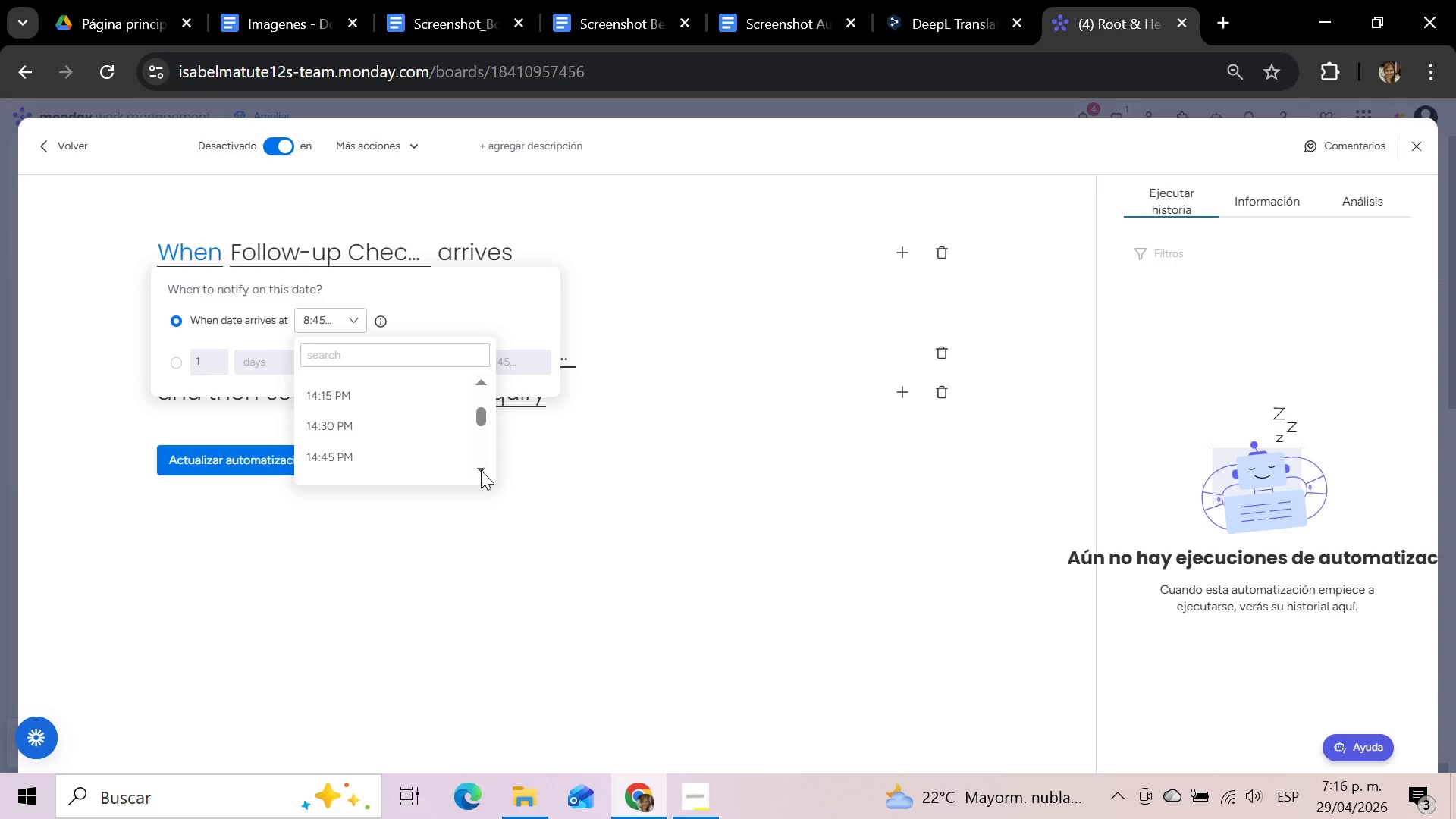 
triple_click([481, 470])
 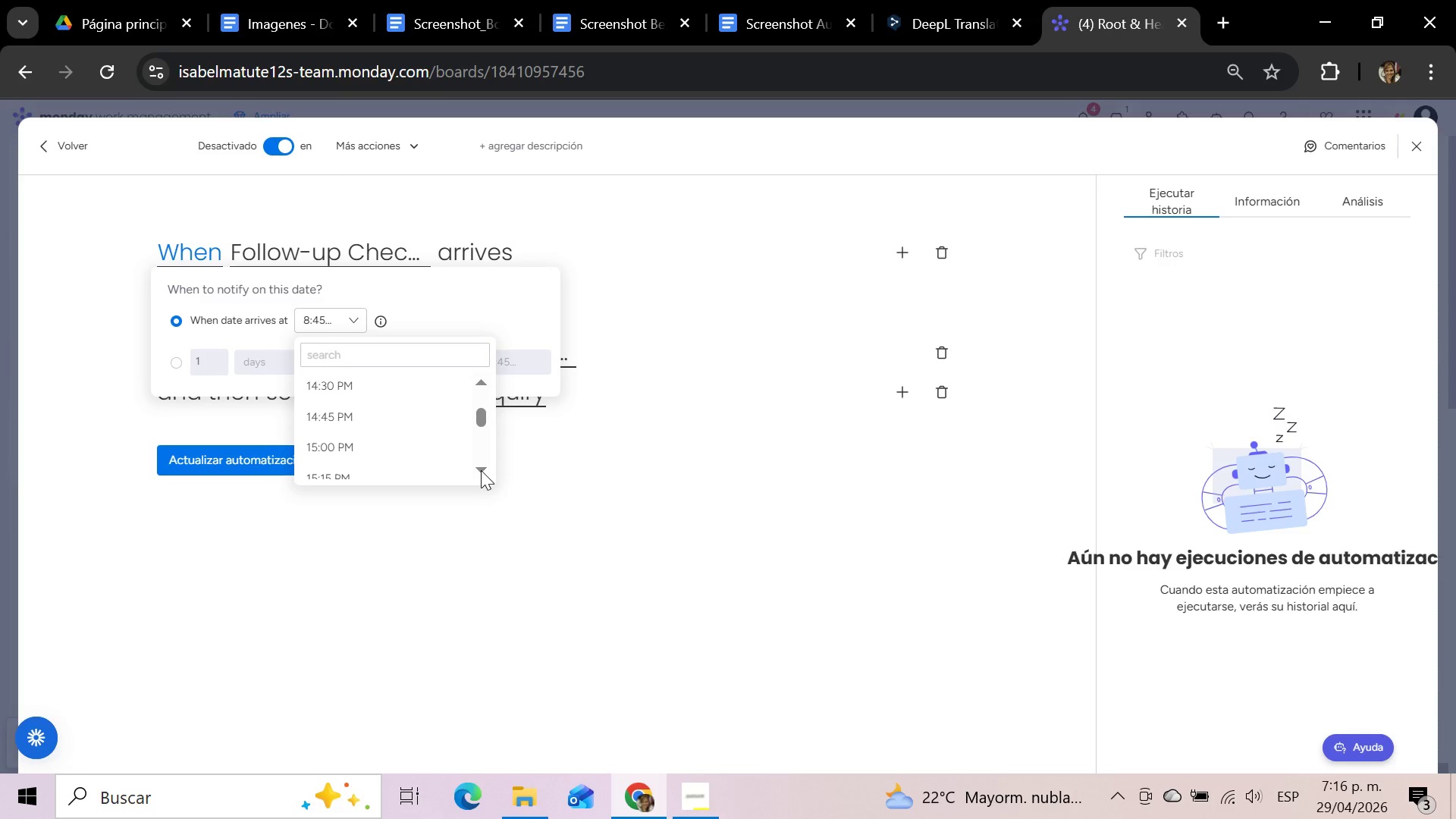 
triple_click([481, 470])
 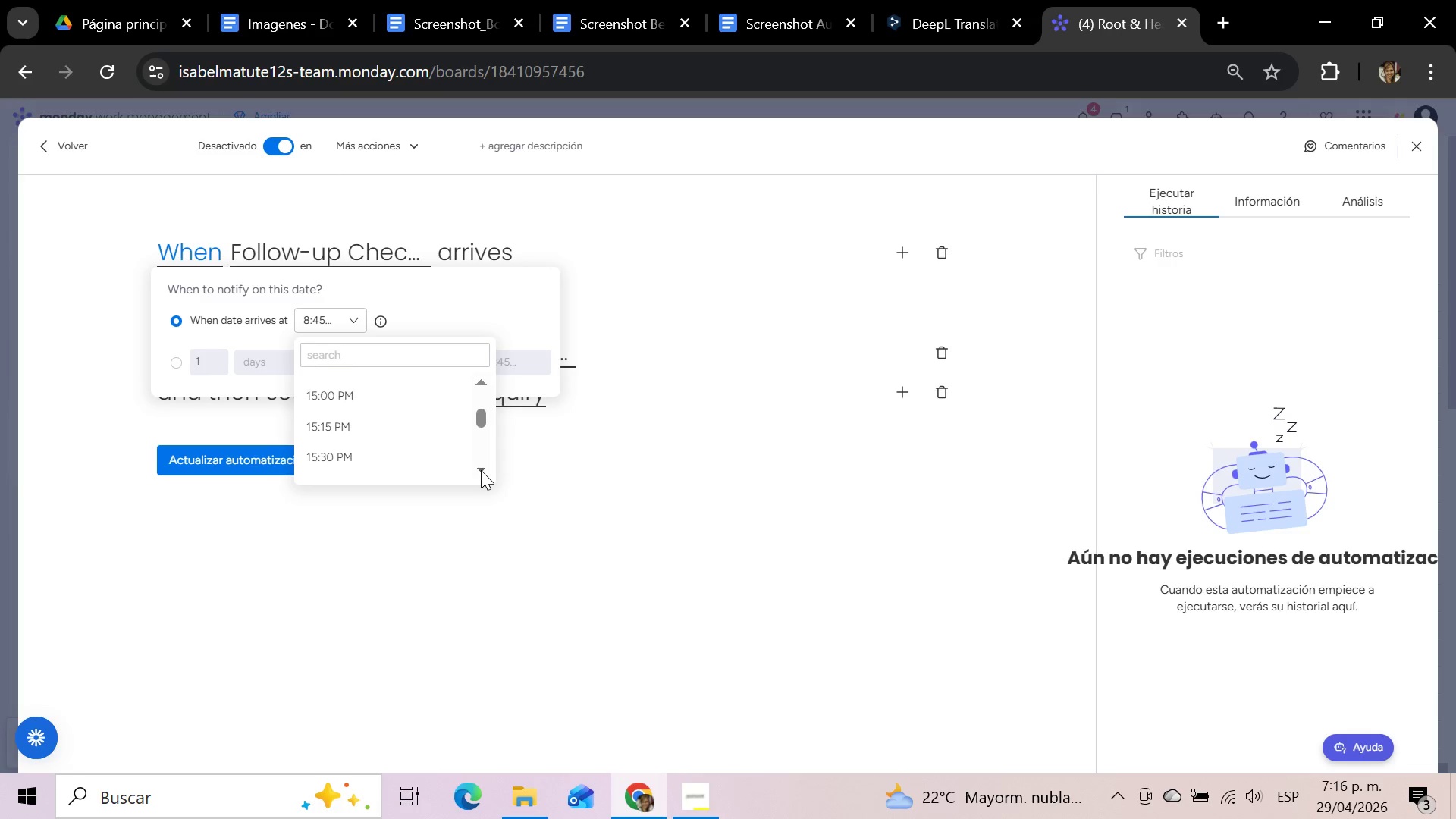 
triple_click([481, 470])
 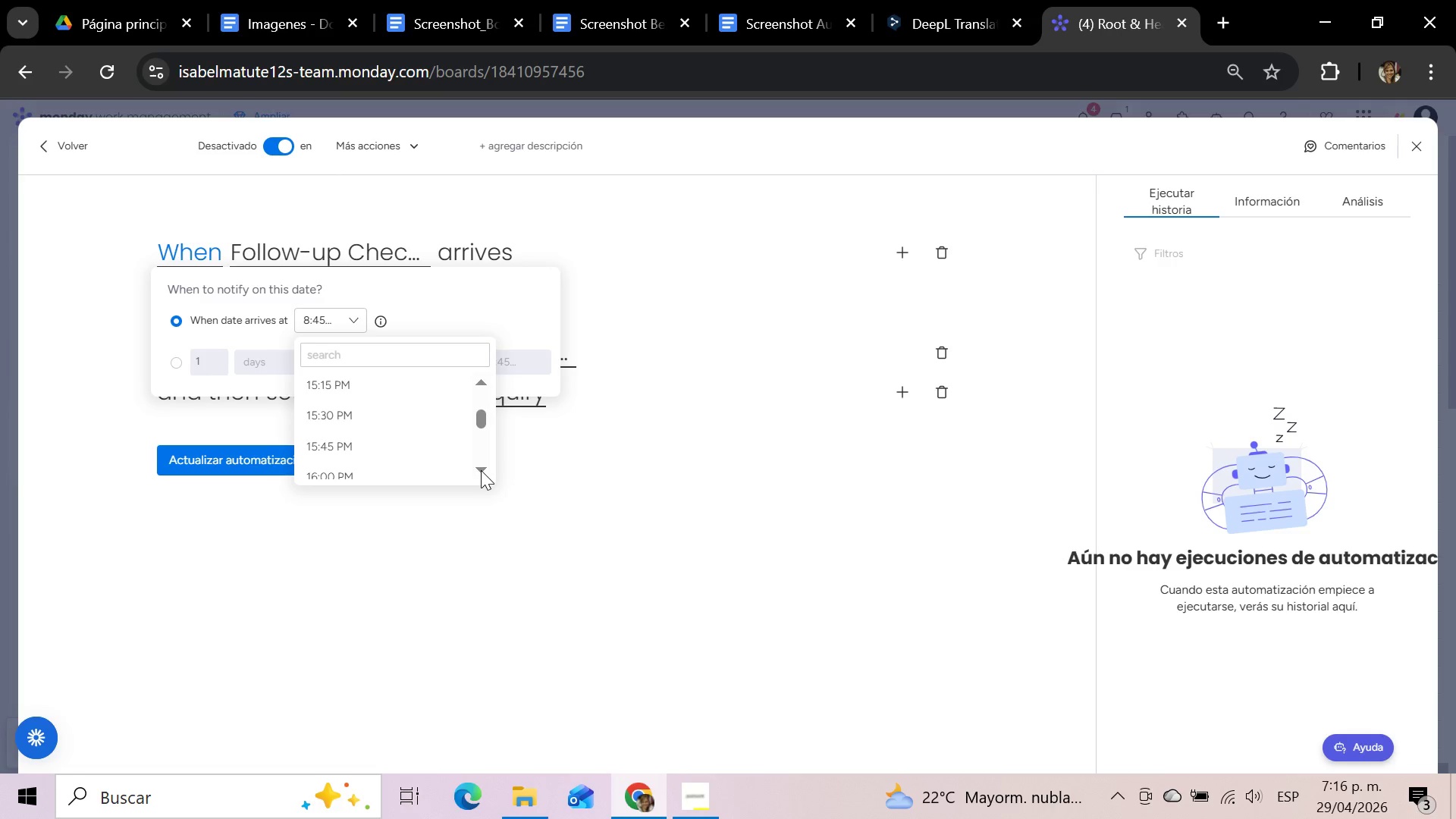 
triple_click([481, 470])
 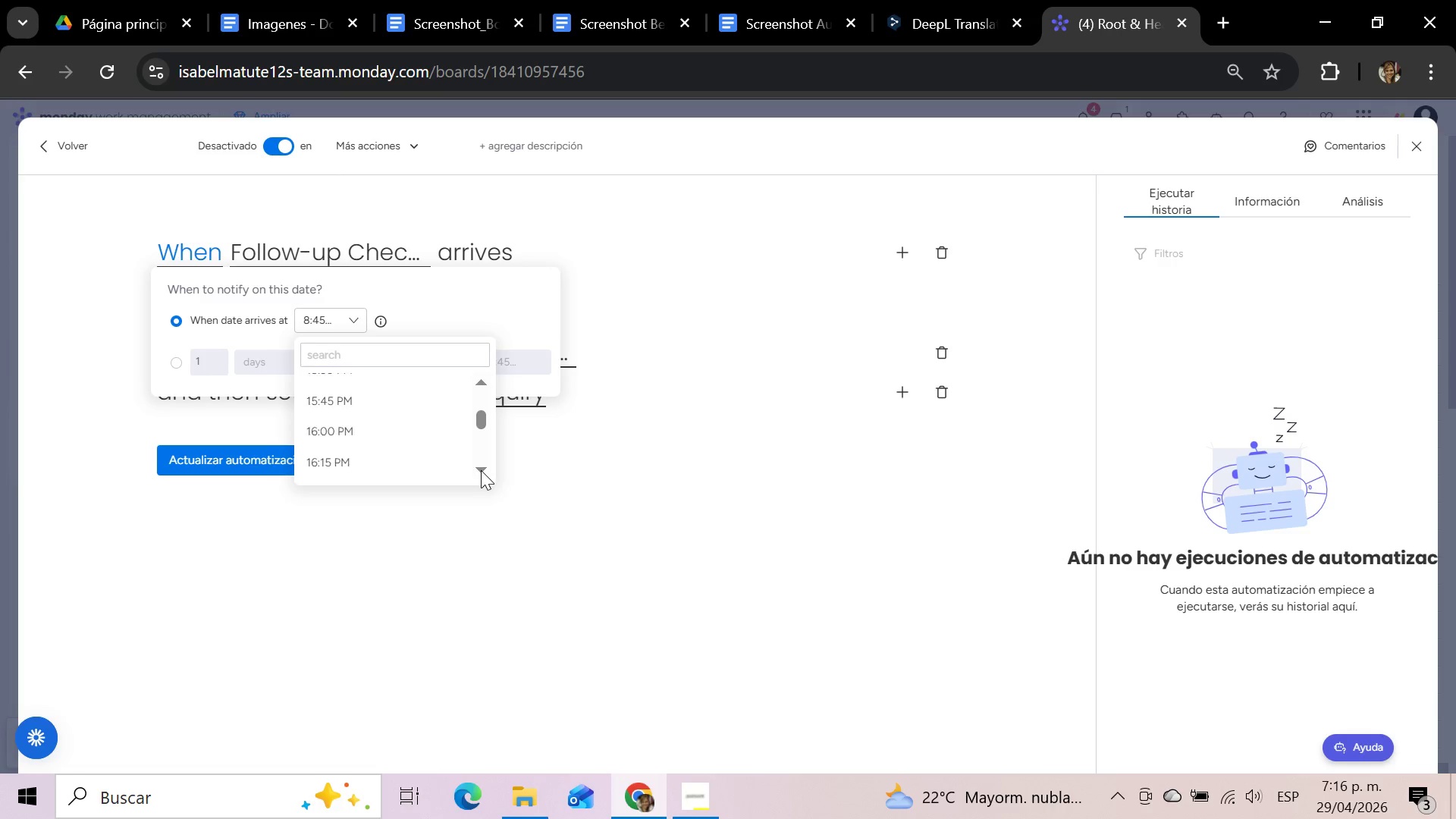 
triple_click([481, 470])
 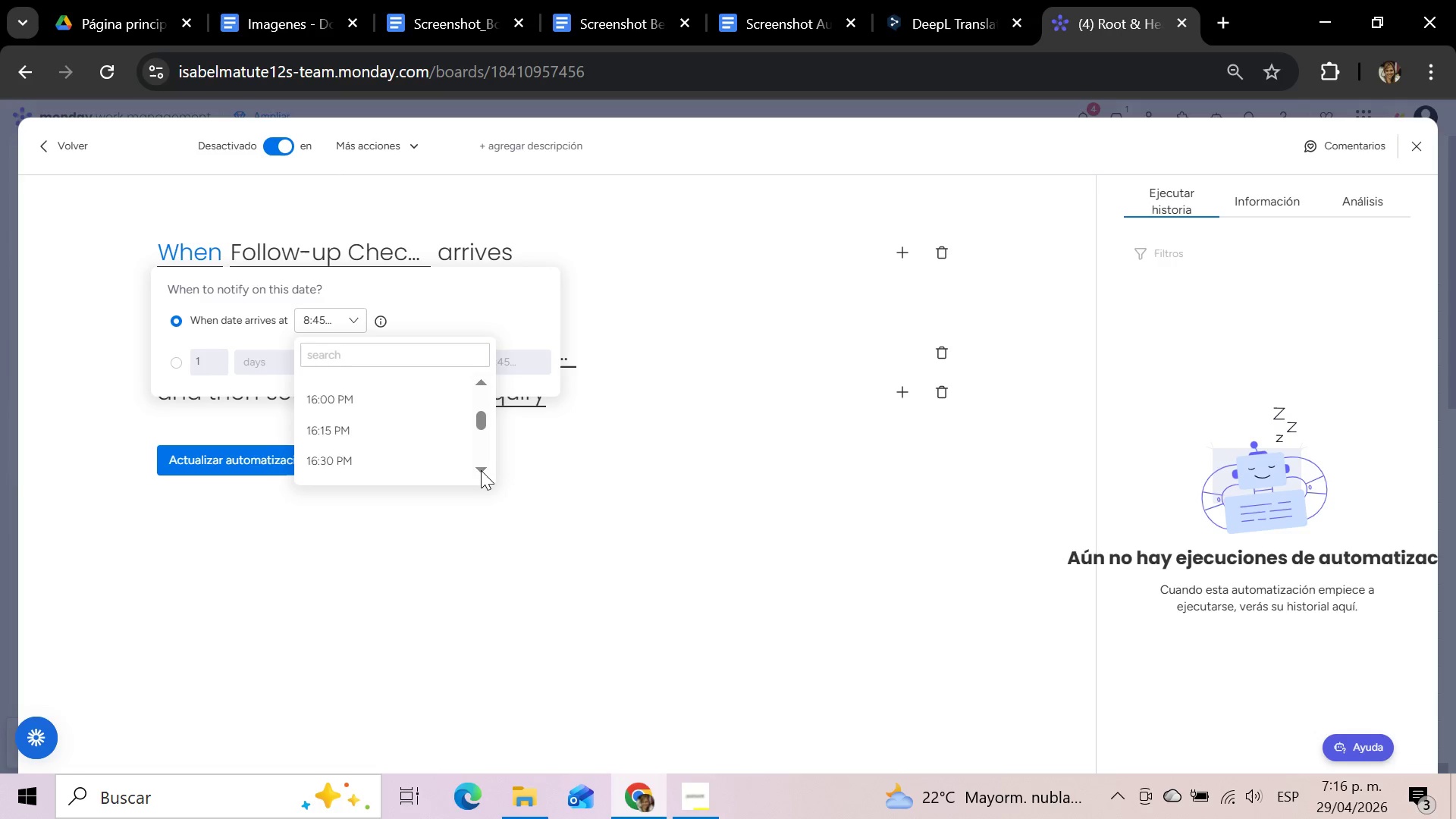 
triple_click([481, 470])
 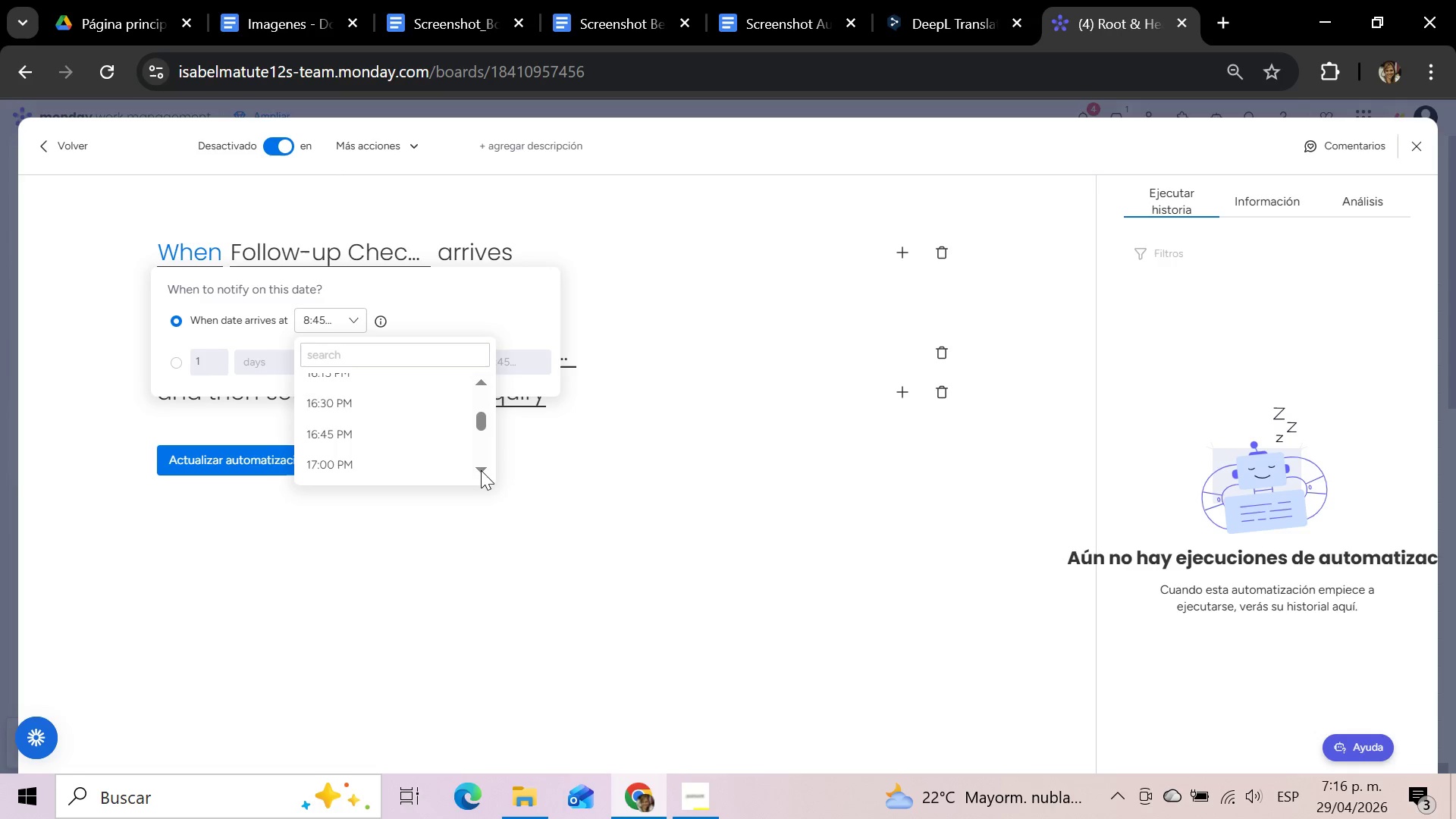 
triple_click([481, 470])
 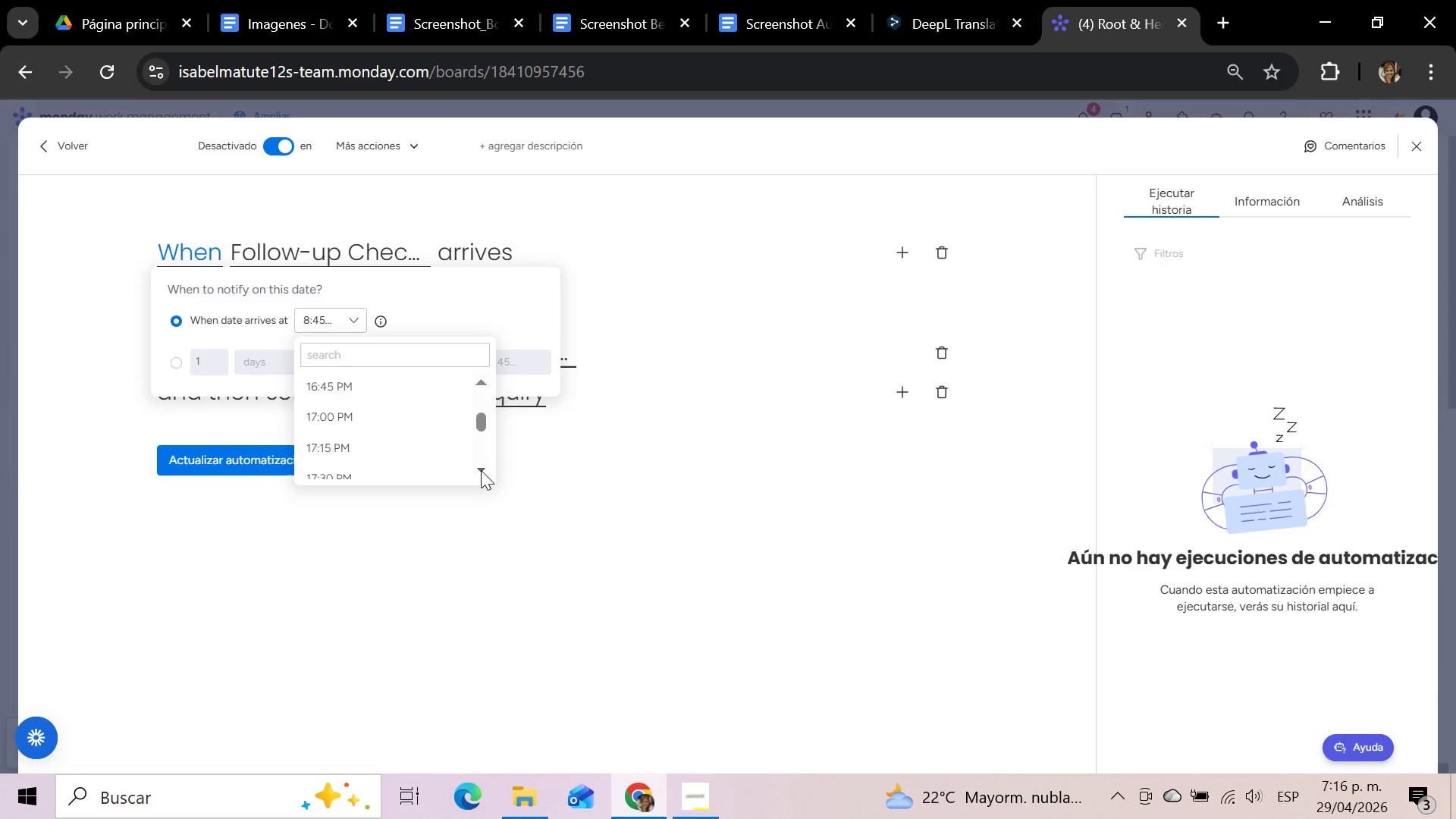 
triple_click([481, 470])
 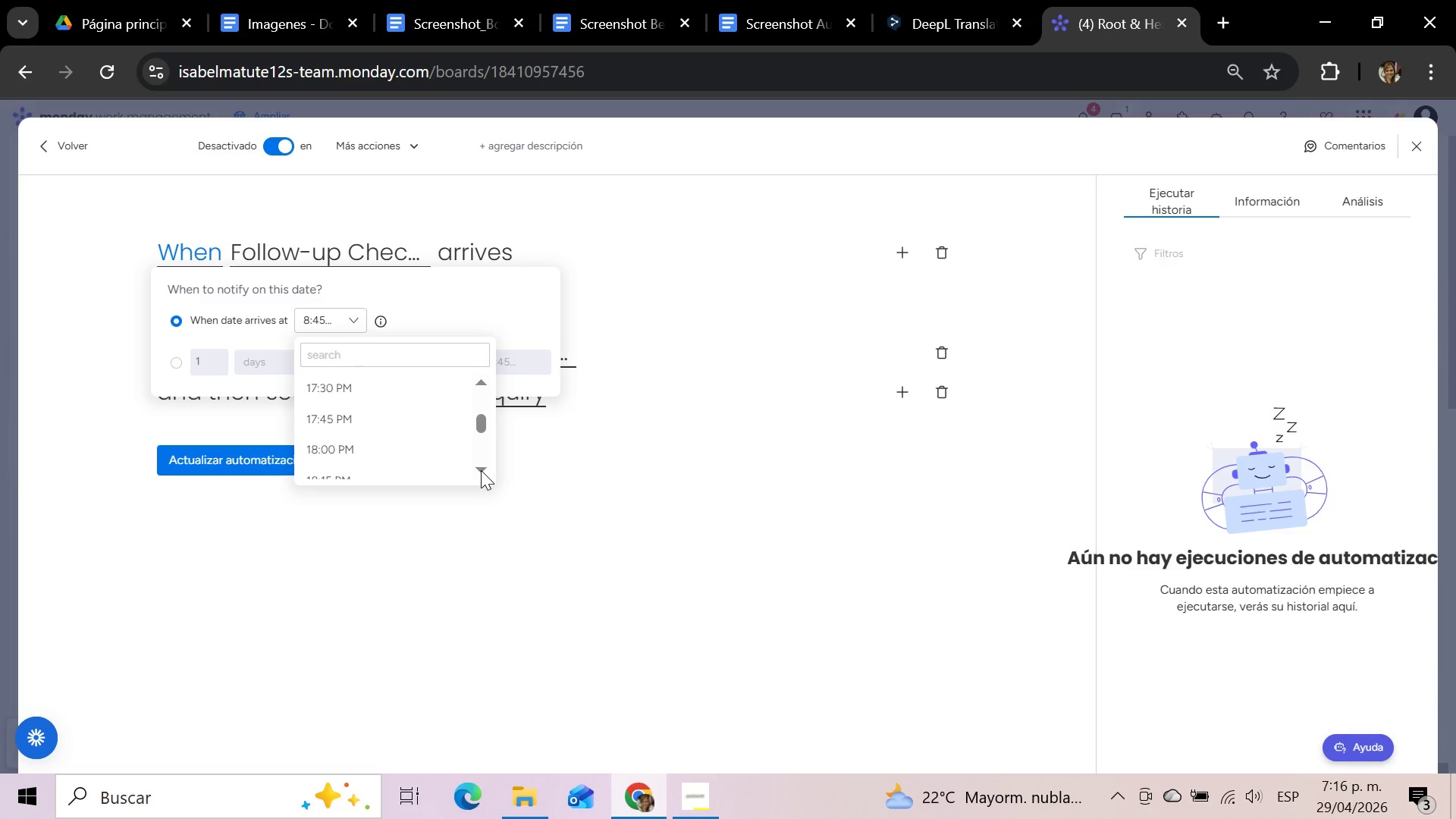 
double_click([481, 470])
 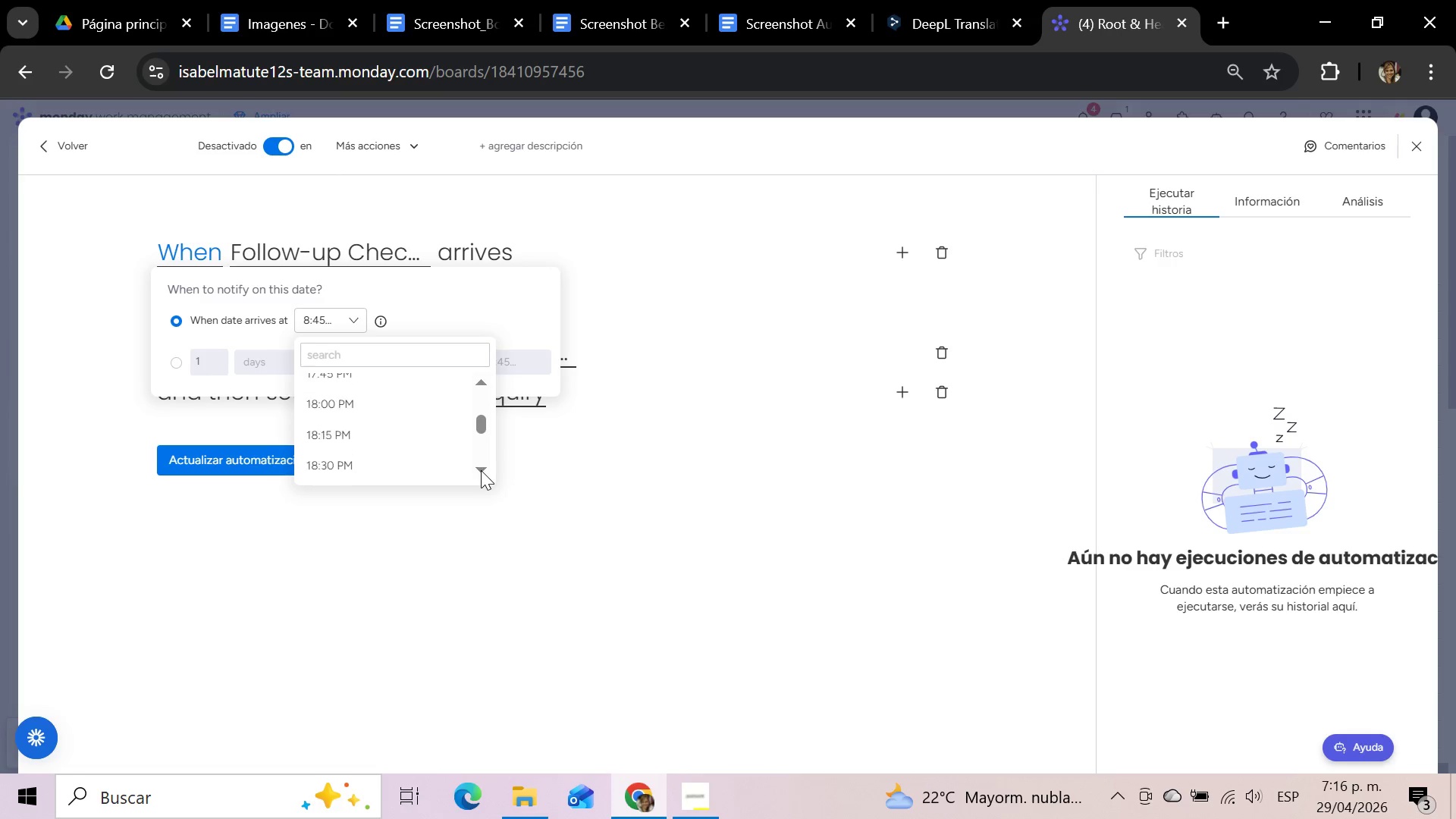 
triple_click([481, 470])
 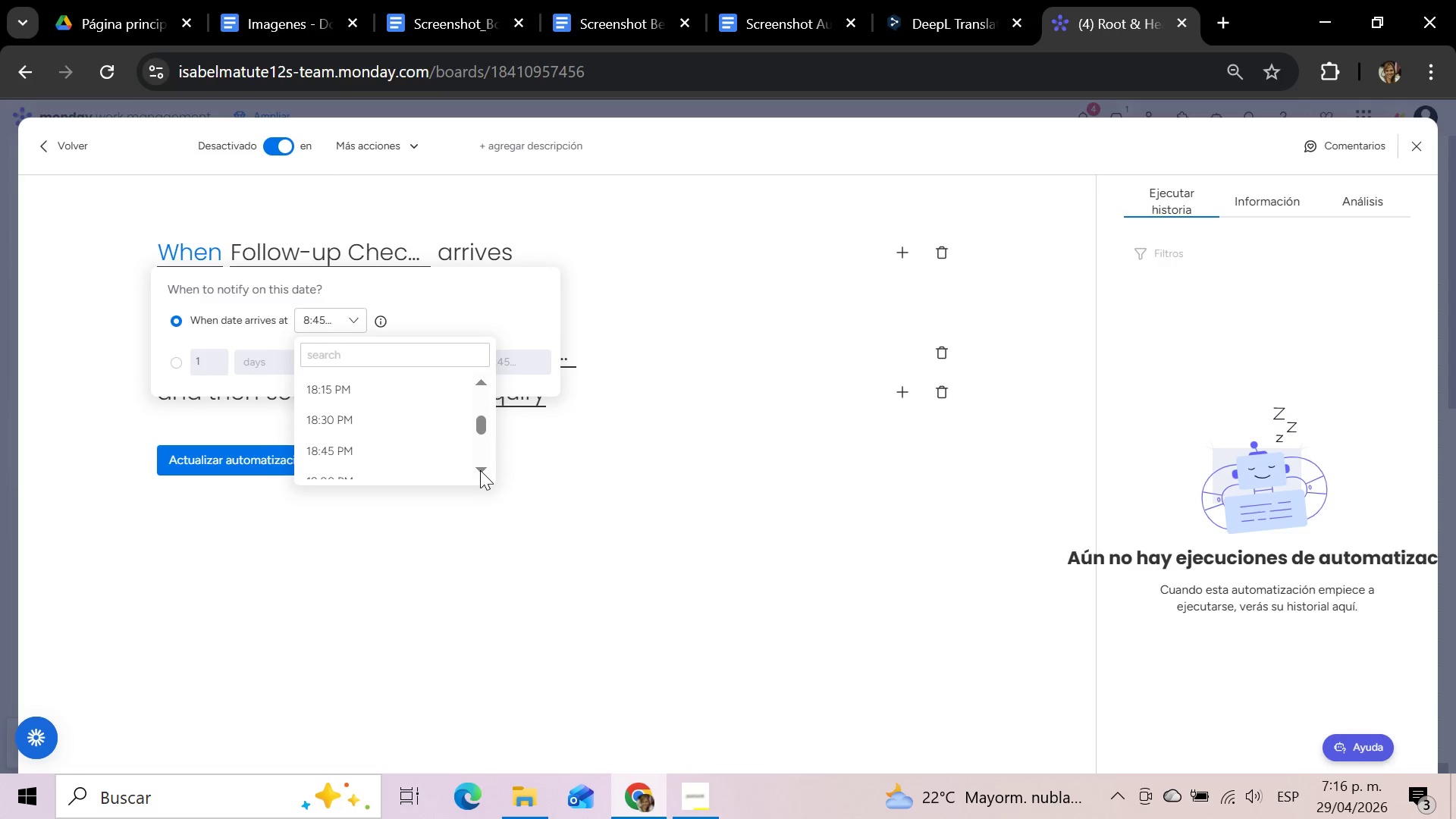 
triple_click([480, 470])
 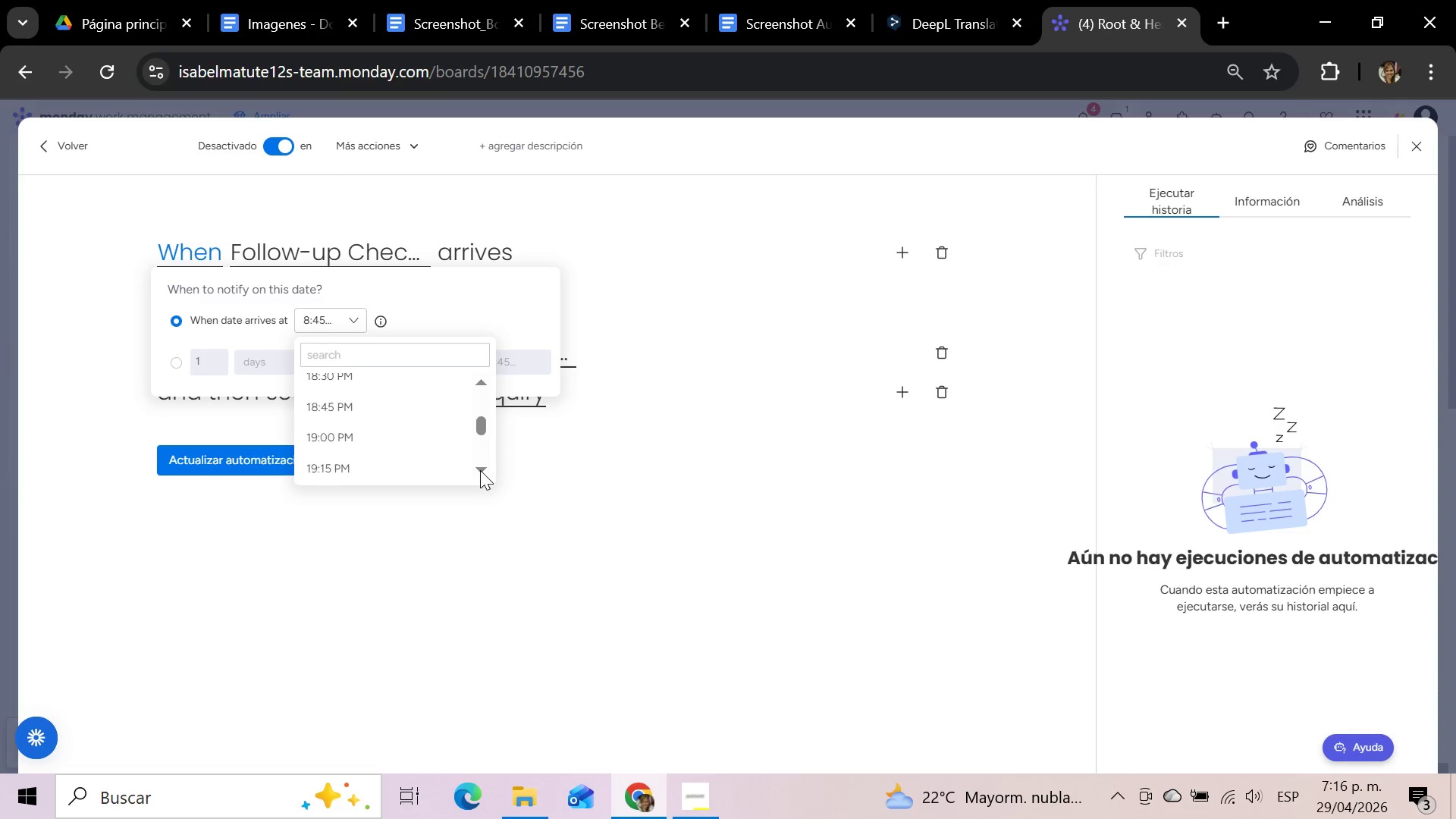 
triple_click([480, 470])
 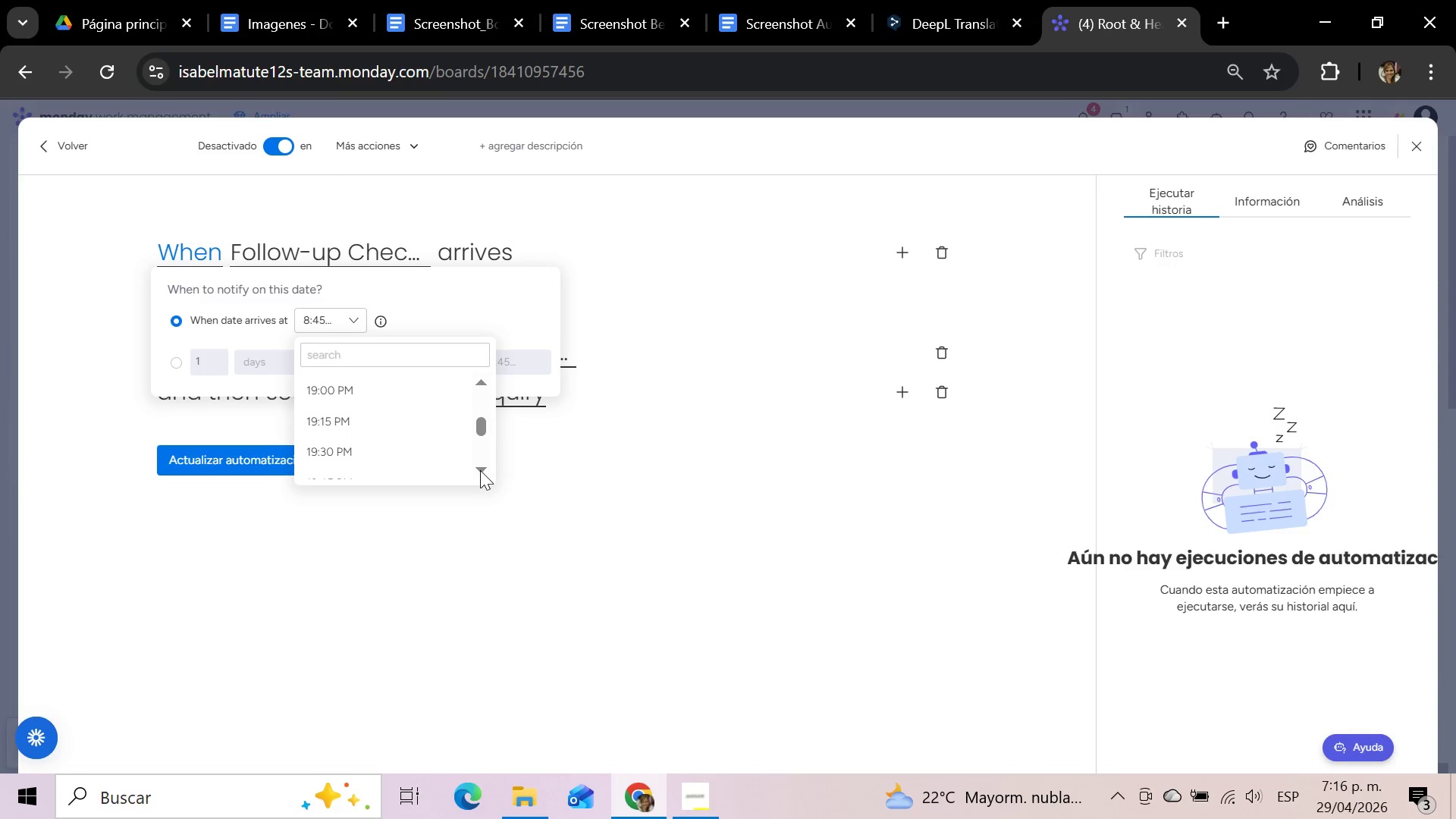 
left_click([480, 470])
 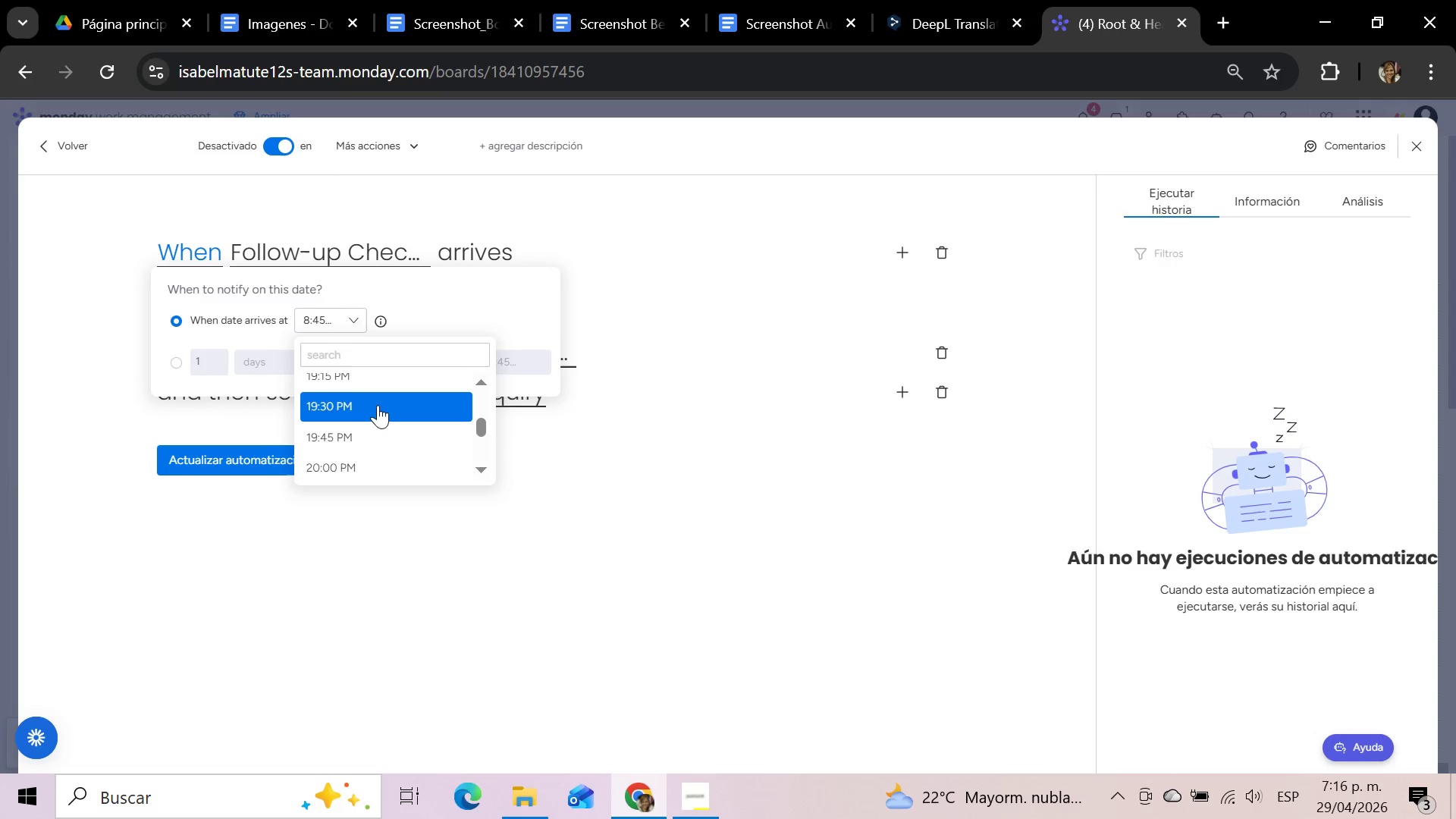 
left_click([378, 405])
 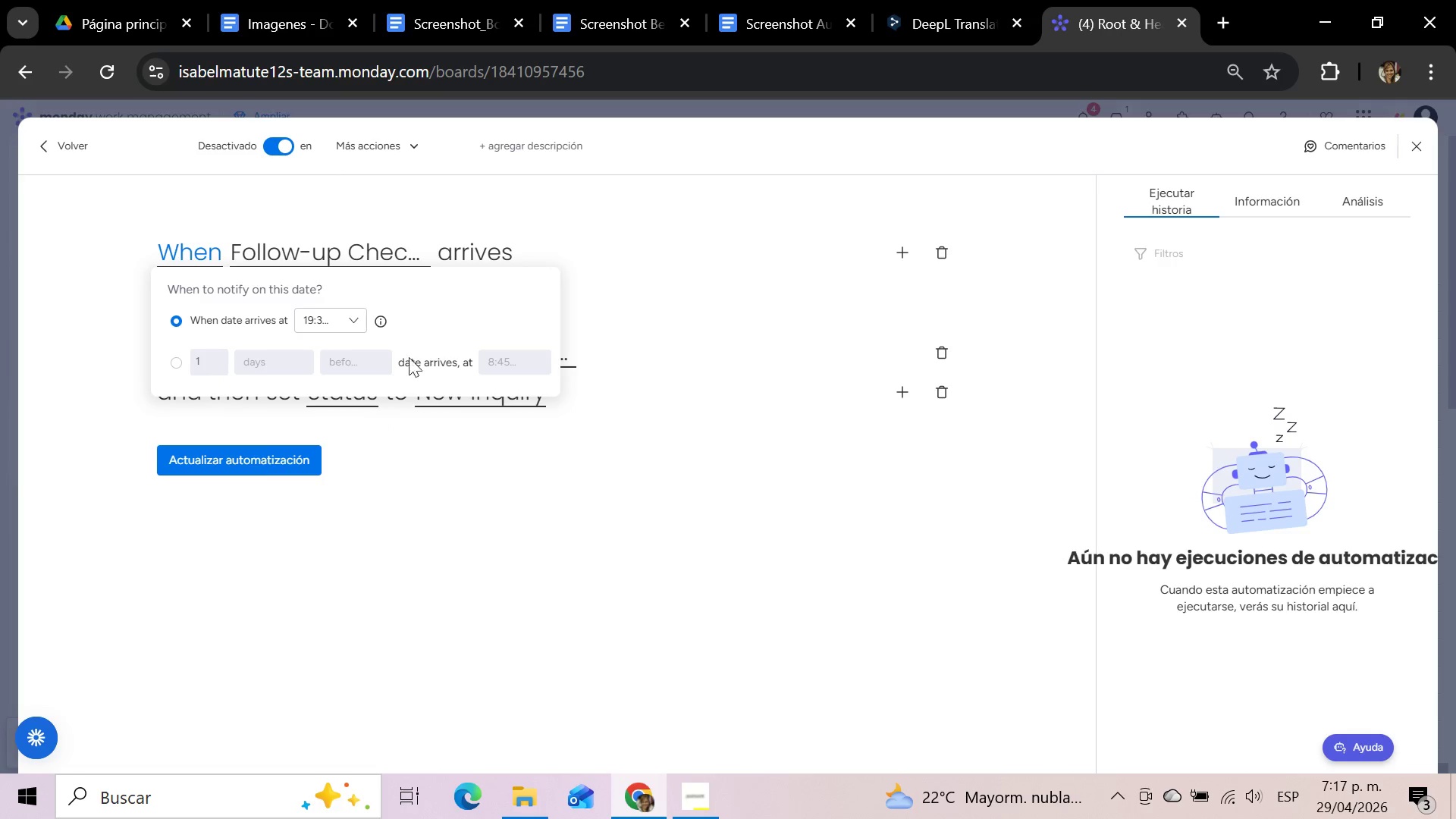 
left_click([626, 285])
 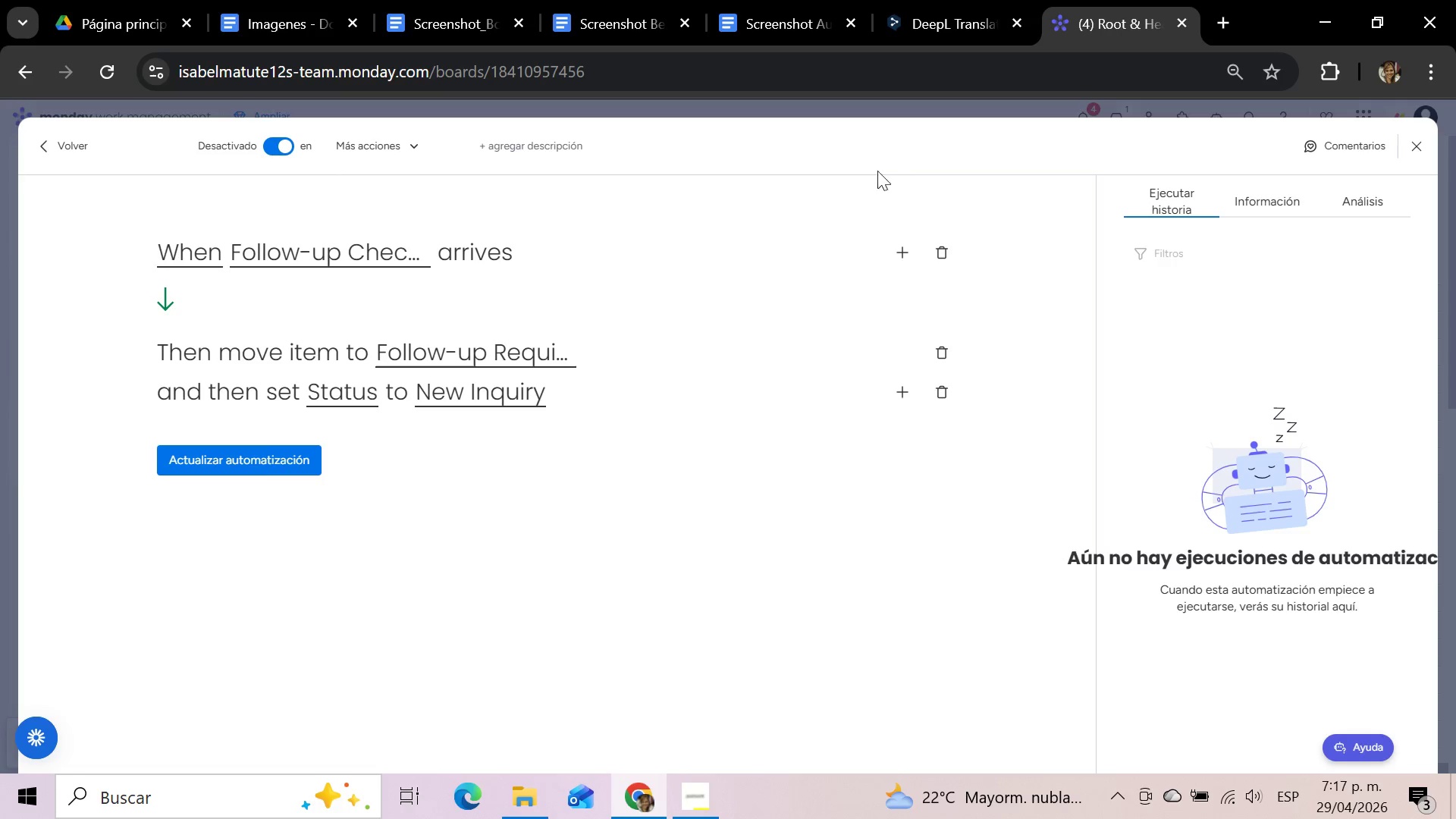 
left_click([281, 463])
 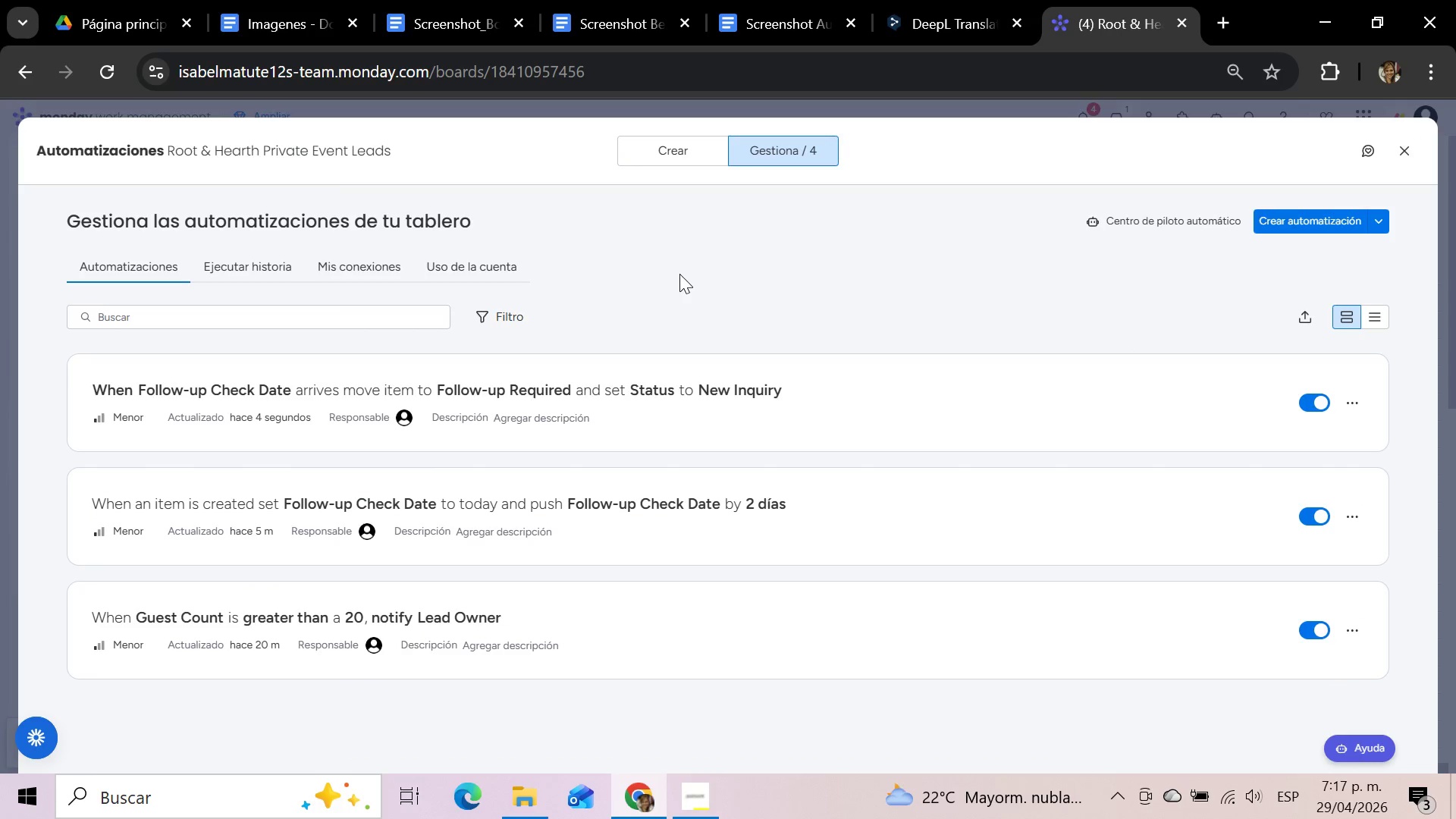 
wait(16.2)
 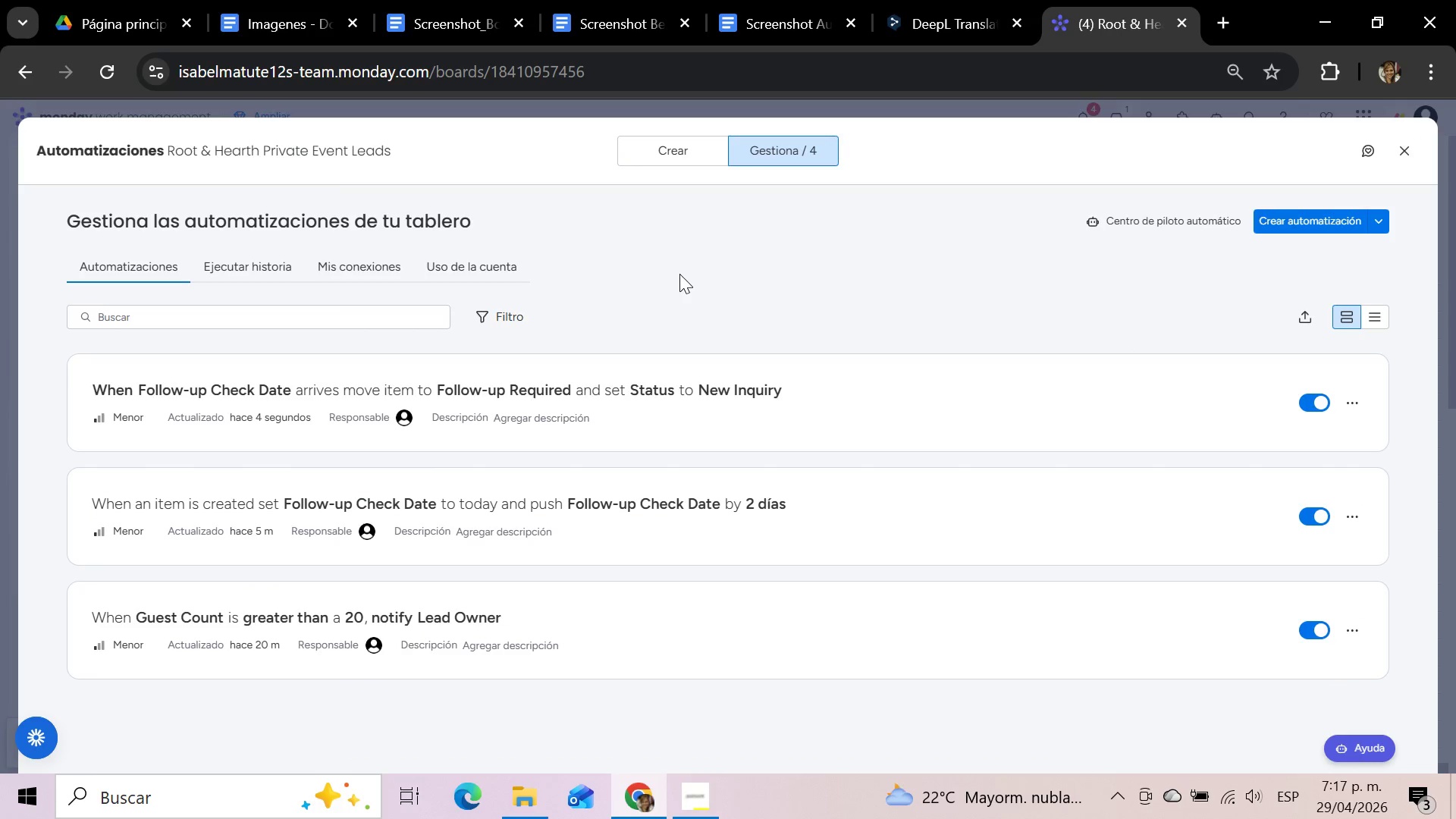 
left_click([679, 274])
 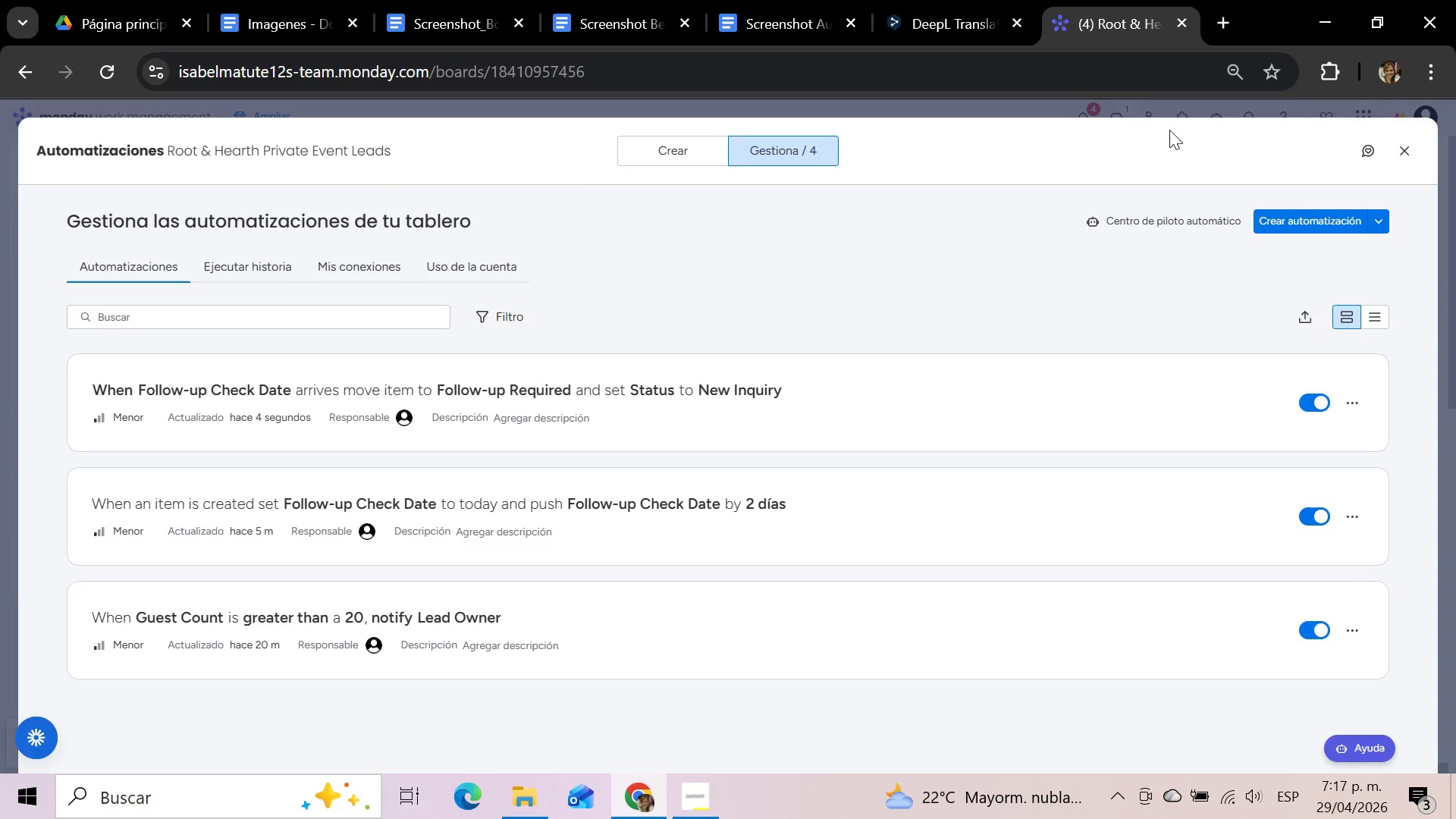 
left_click([811, 422])
 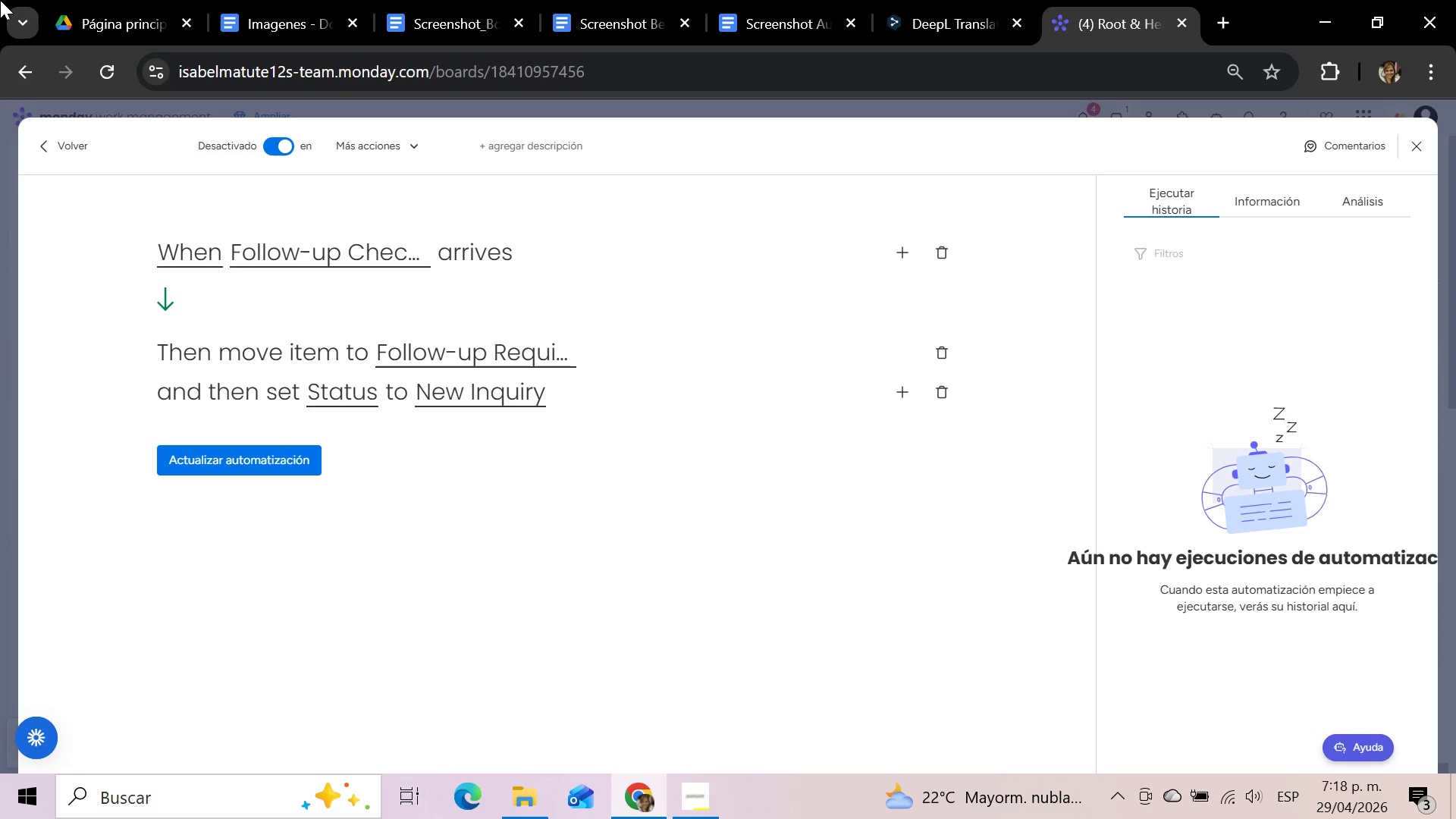 
wait(93.66)
 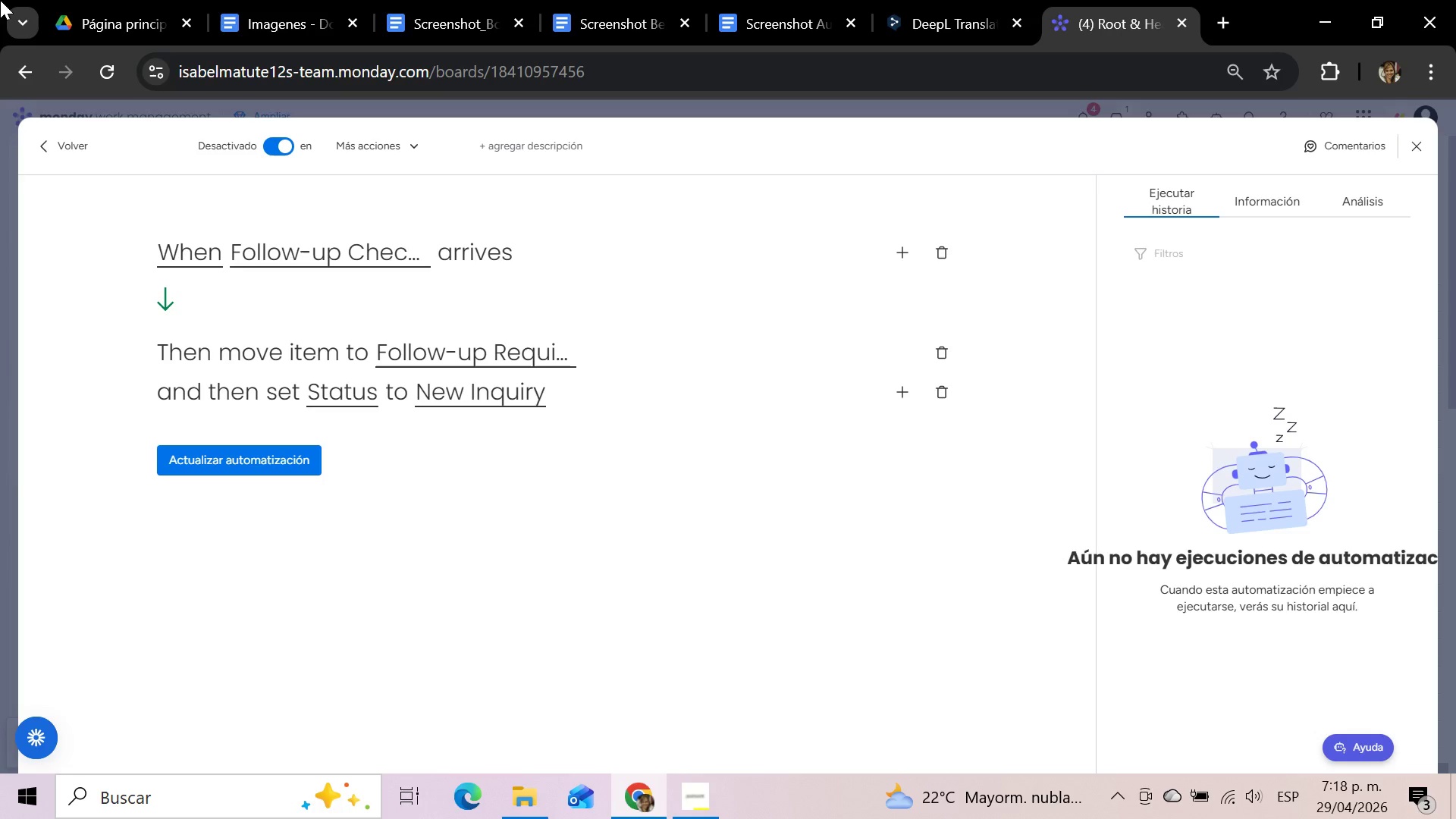 
left_click([938, 392])
 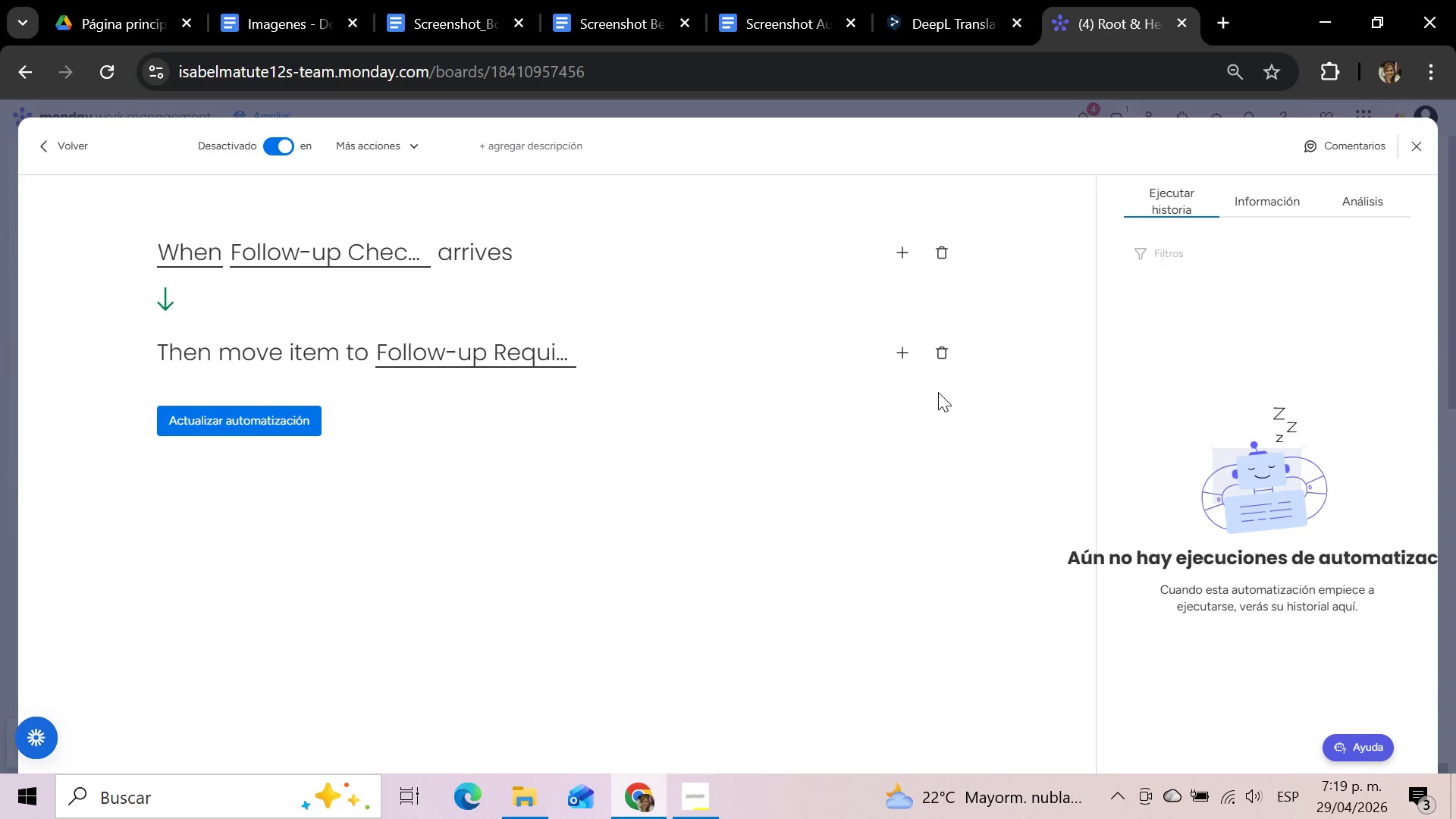 
wait(13.34)
 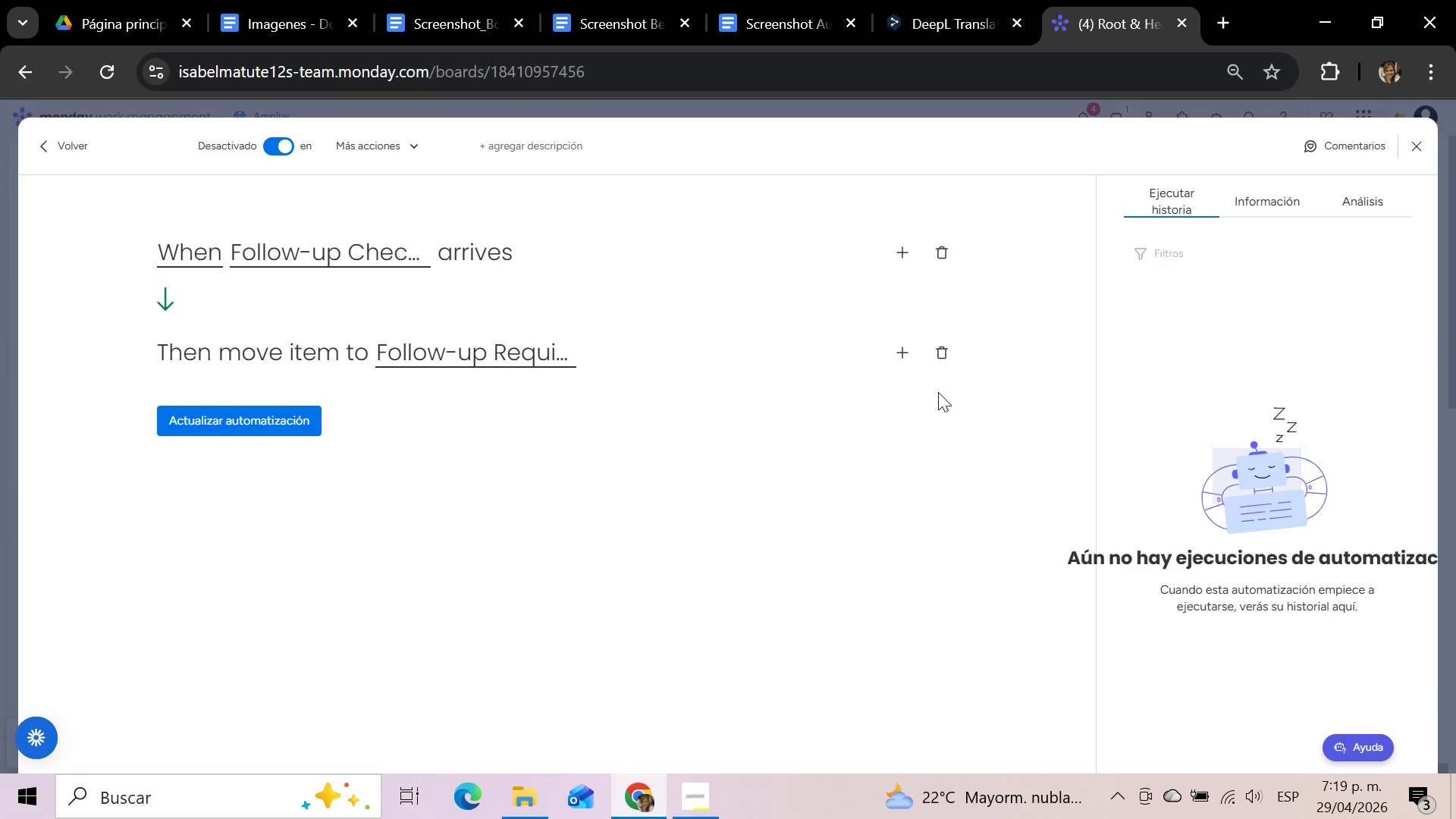 
left_click([221, 421])
 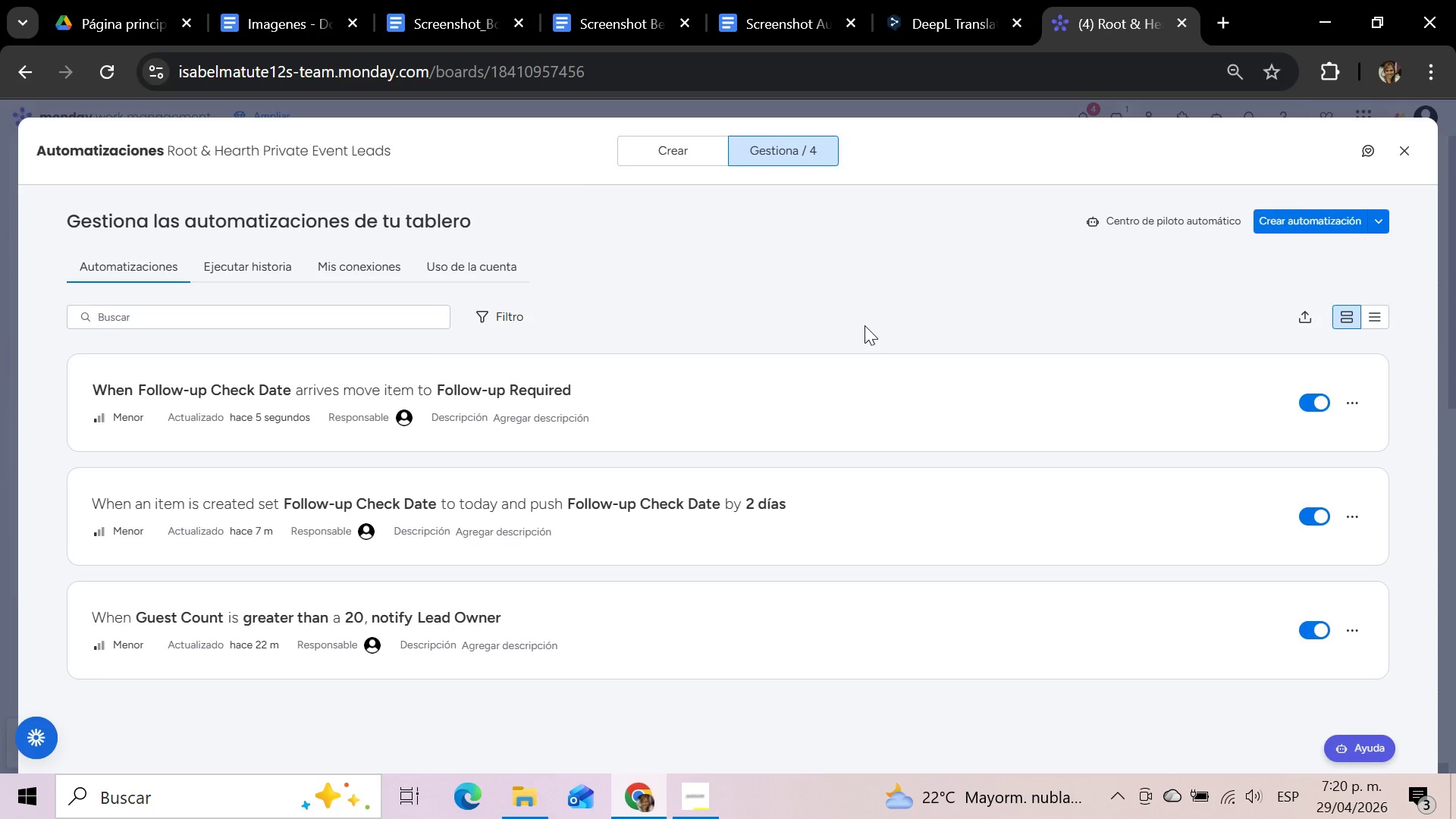 
wait(57.14)
 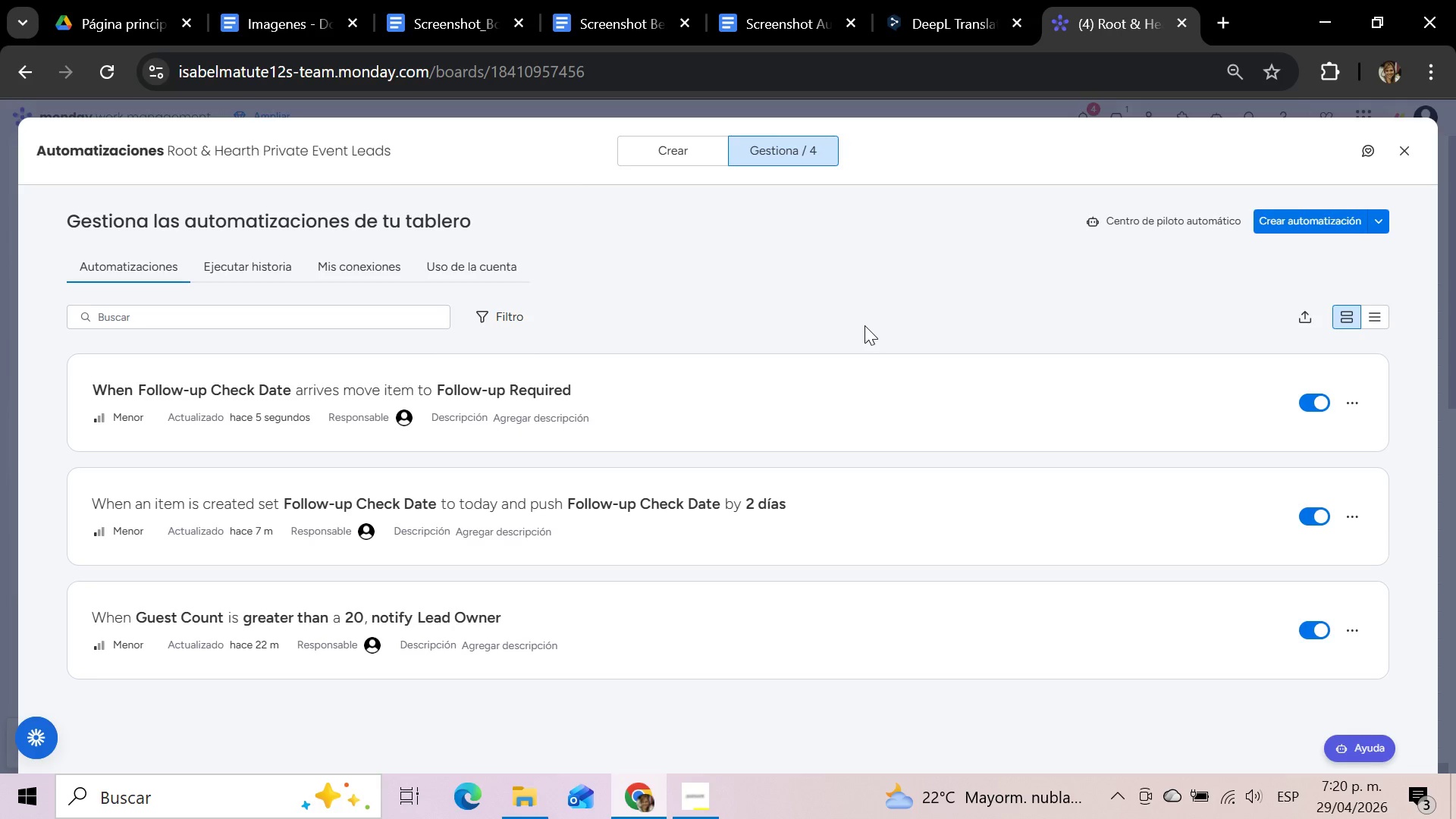 
left_click([1399, 150])
 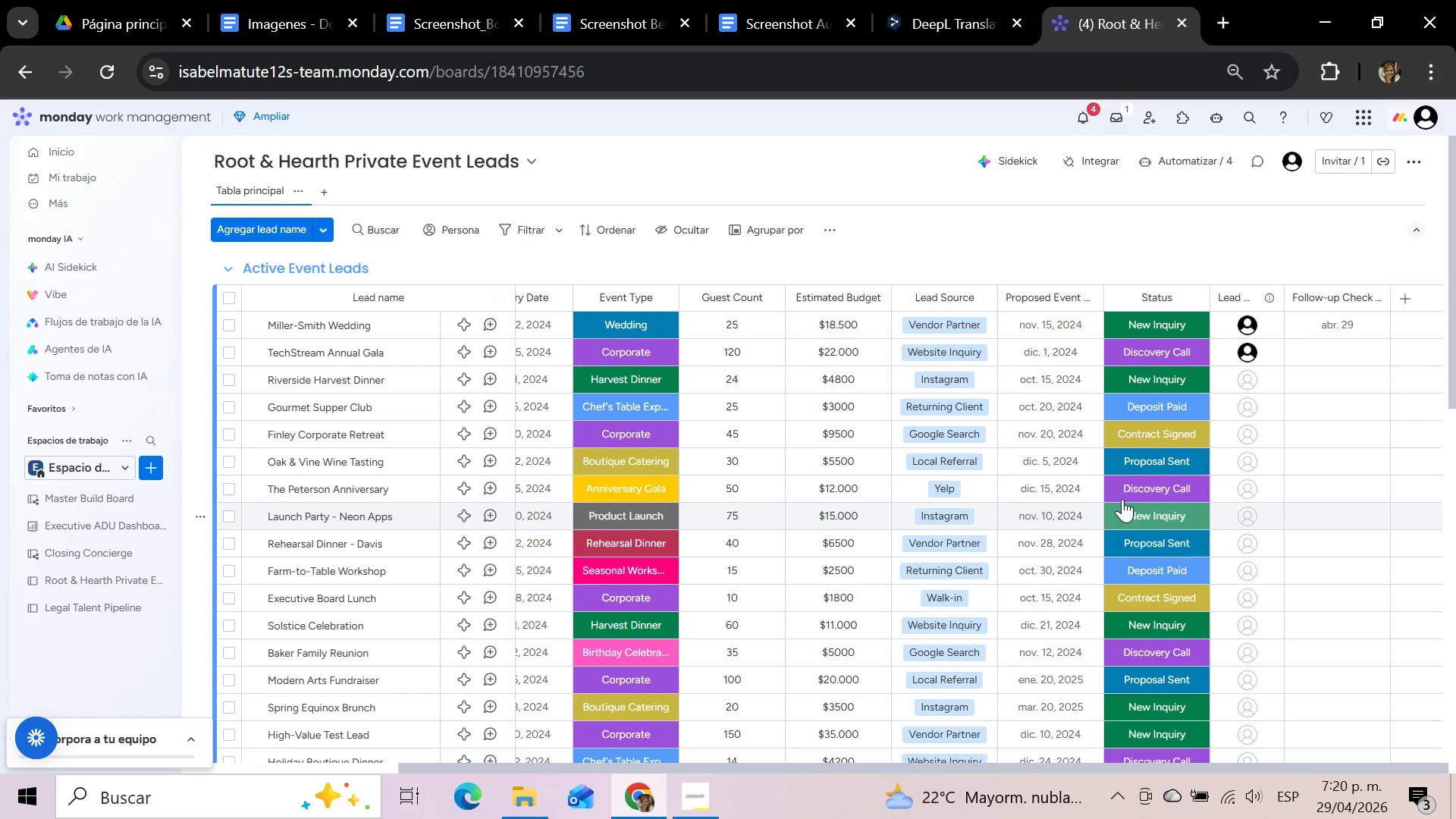 
mouse_move([1323, 303])
 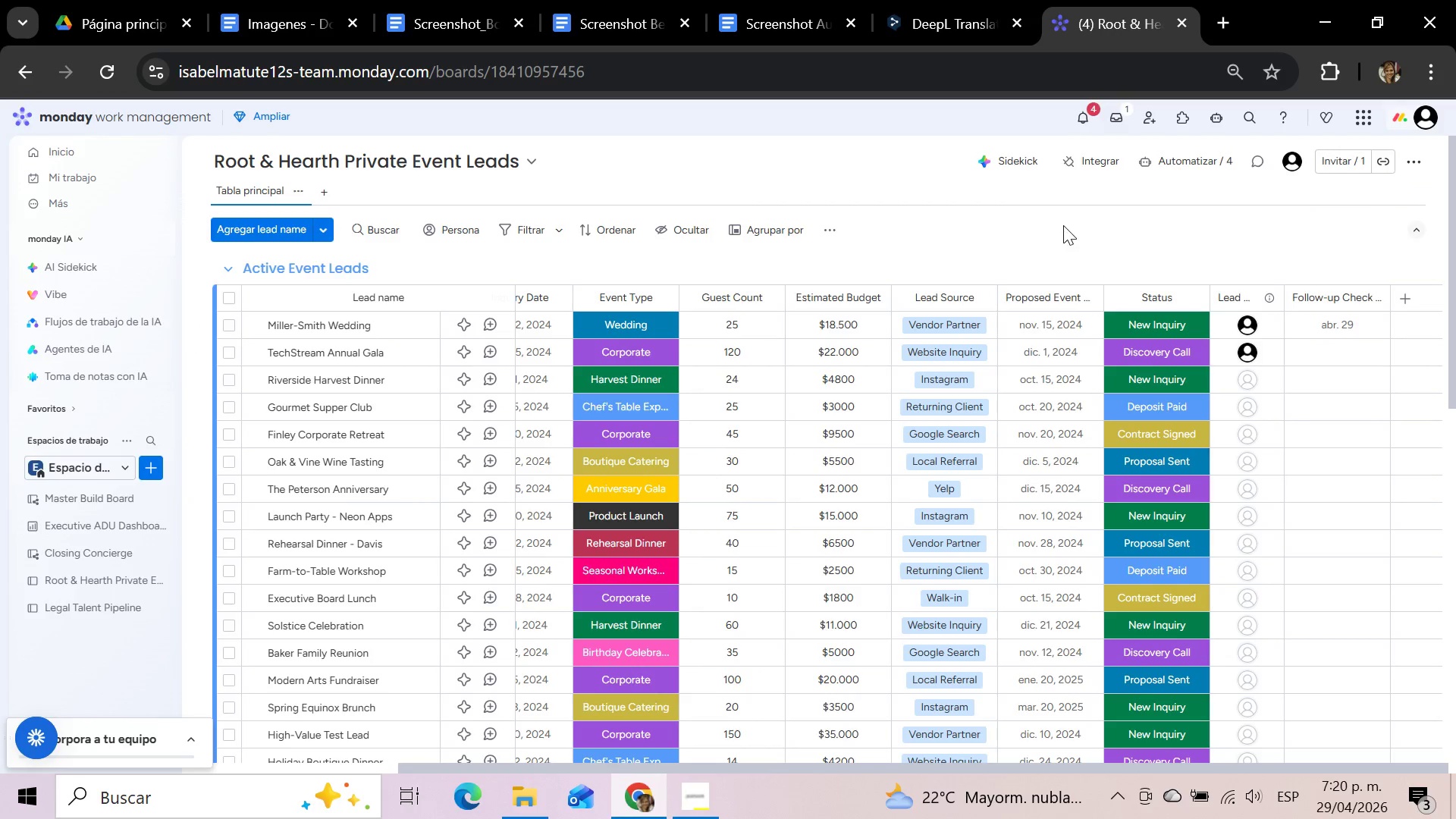 
left_click([1061, 237])
 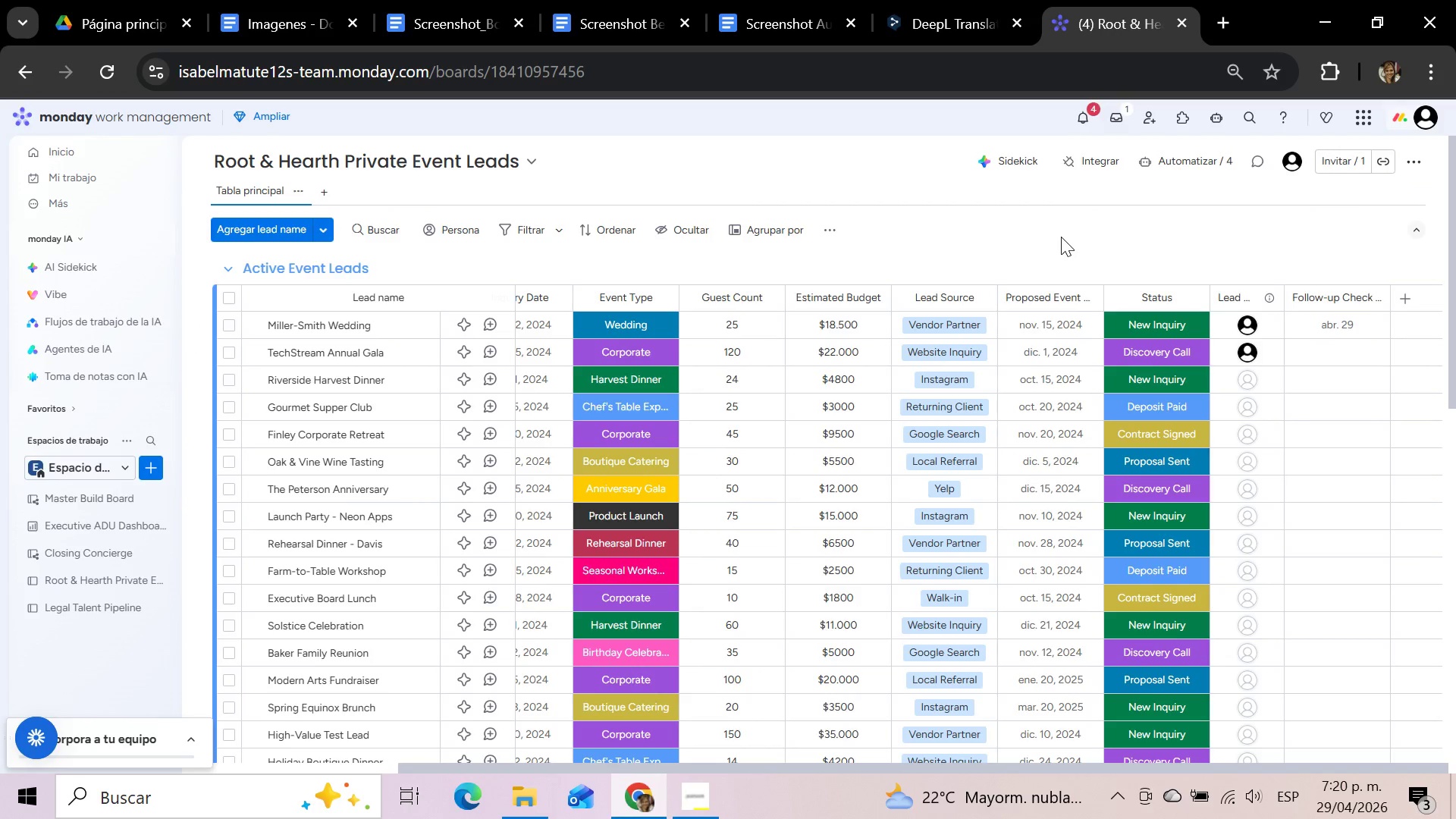 
mouse_move([1335, 388])
 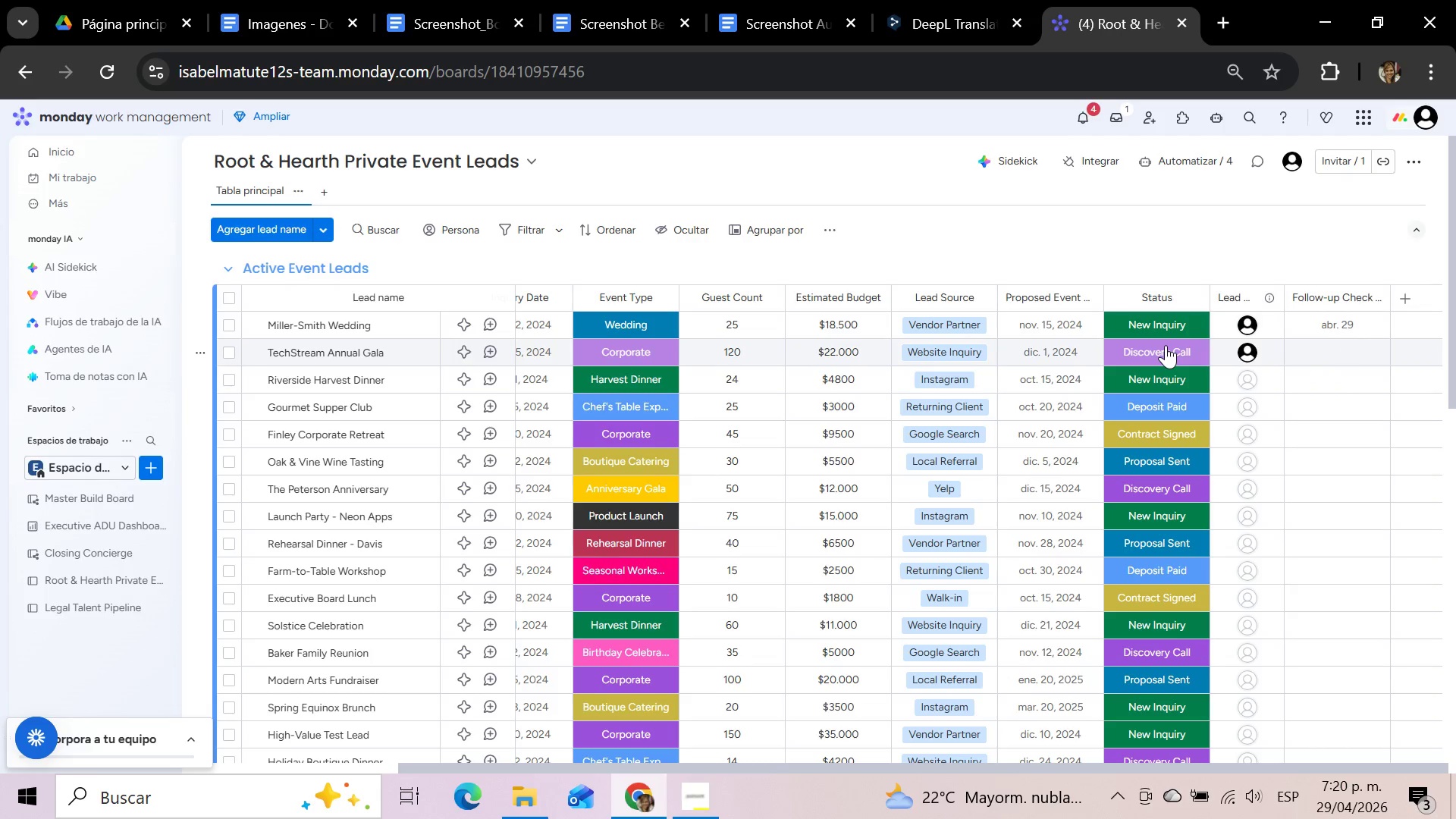 
left_click([1166, 345])
 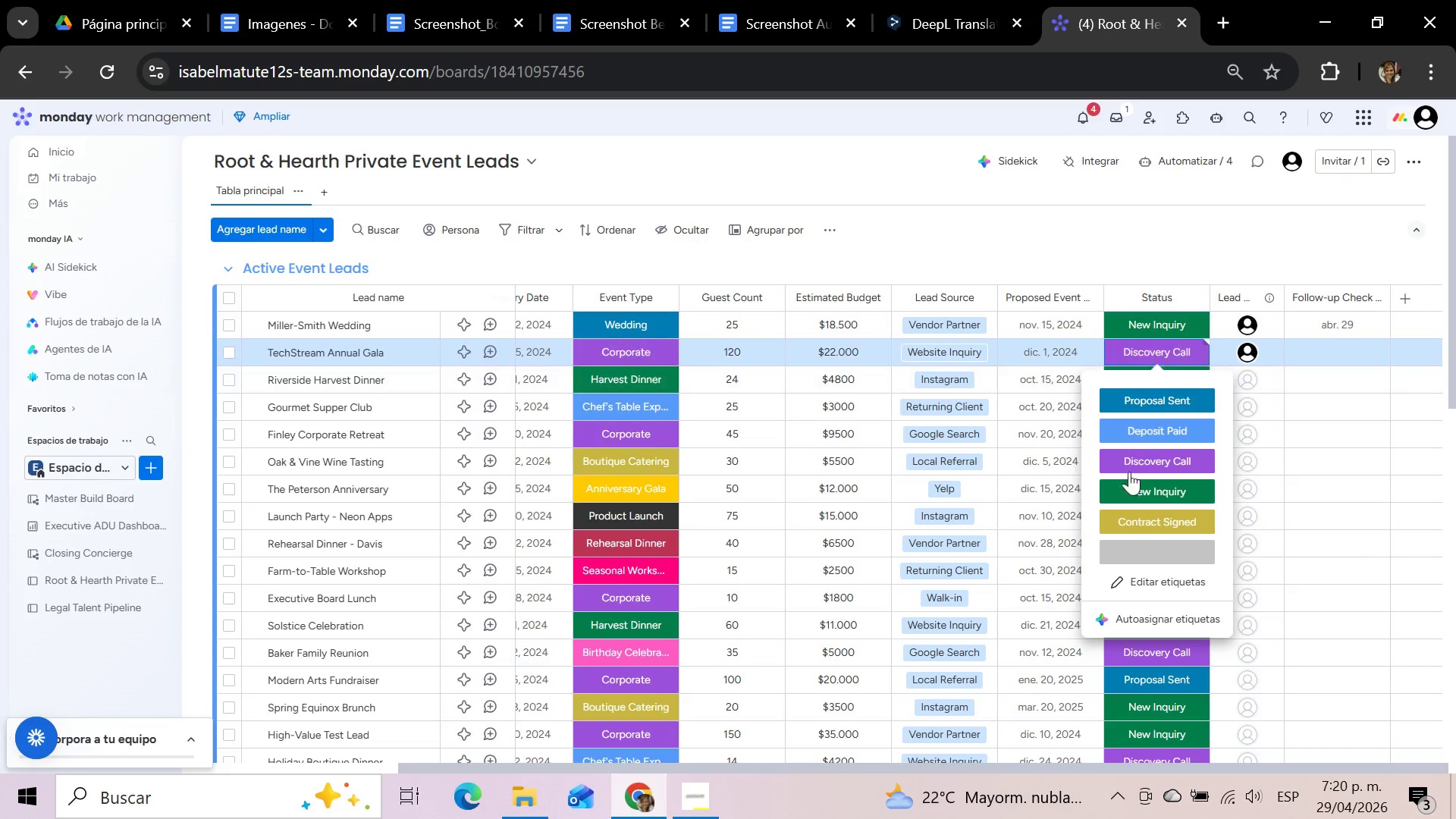 
left_click([1125, 484])
 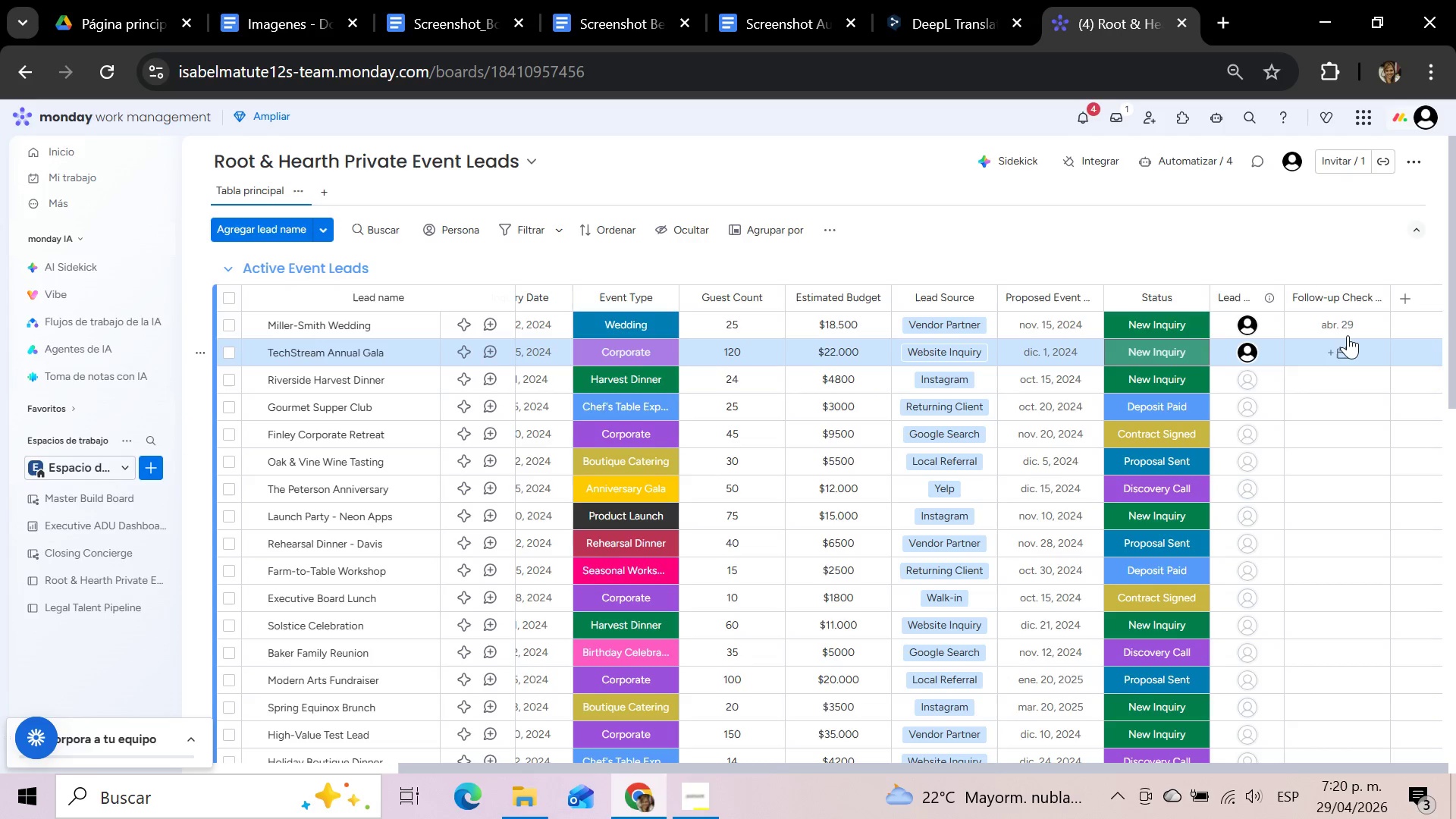 
left_click([1345, 350])
 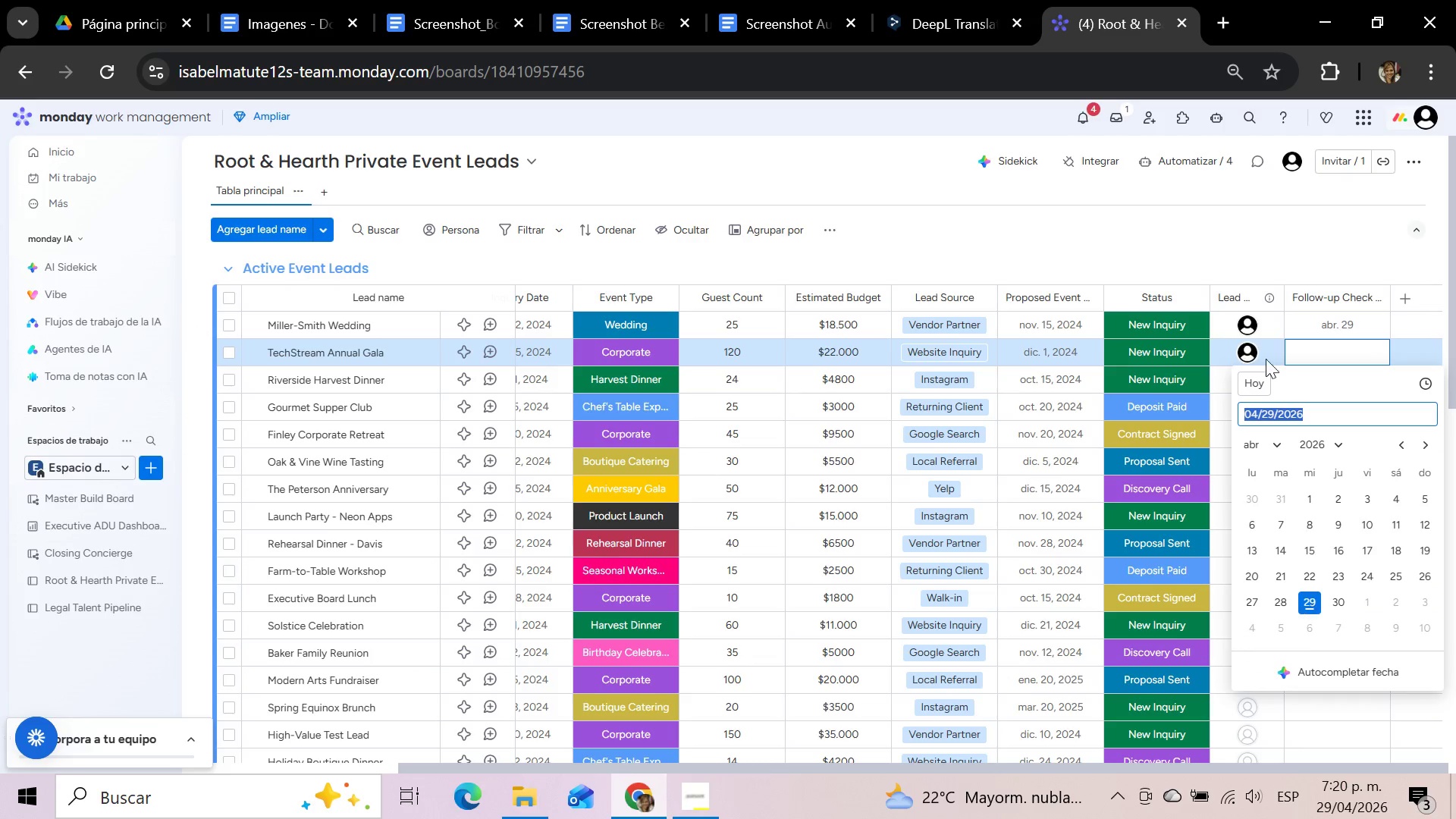 
left_click([1245, 378])
 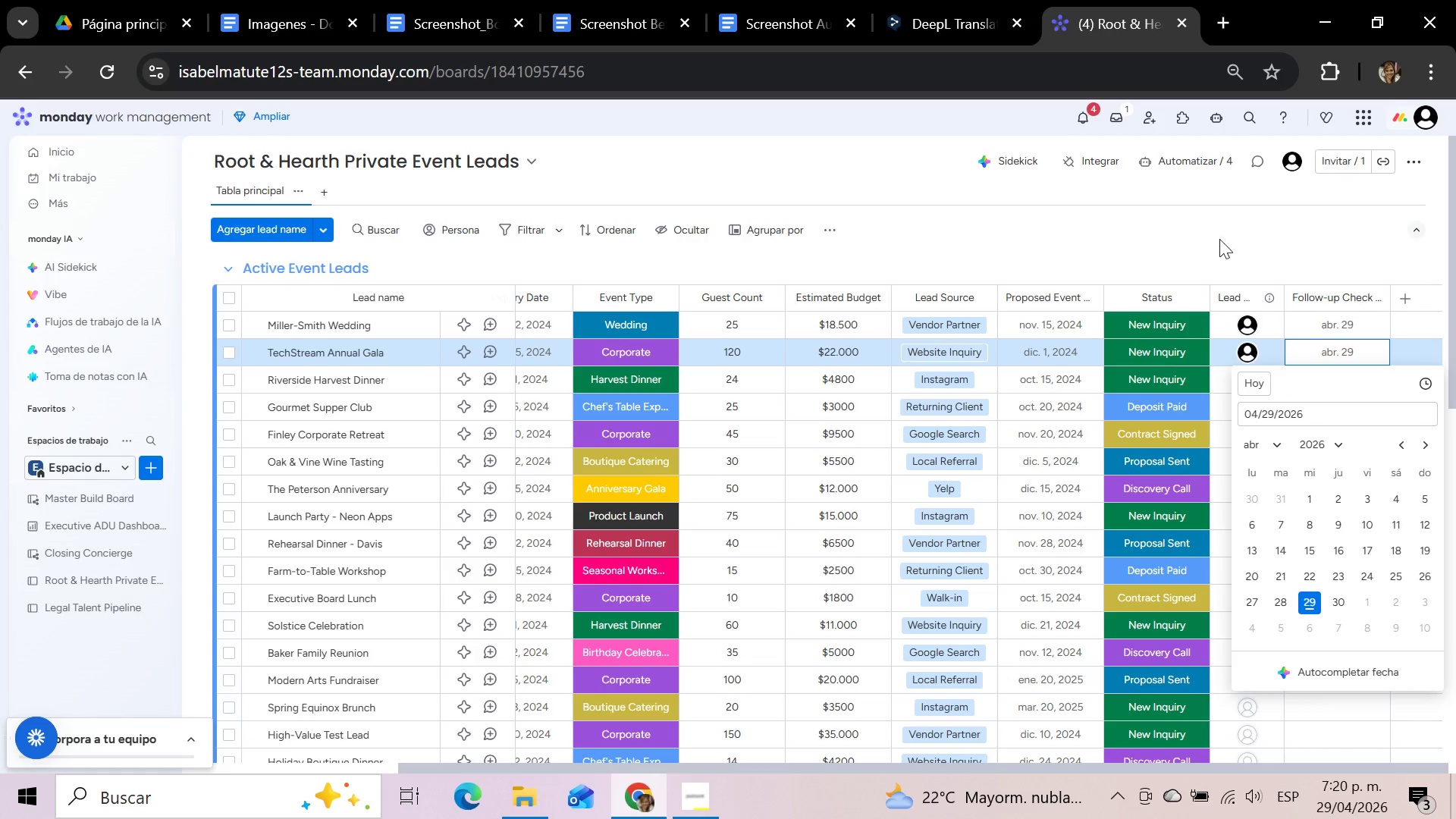 
left_click([1200, 237])
 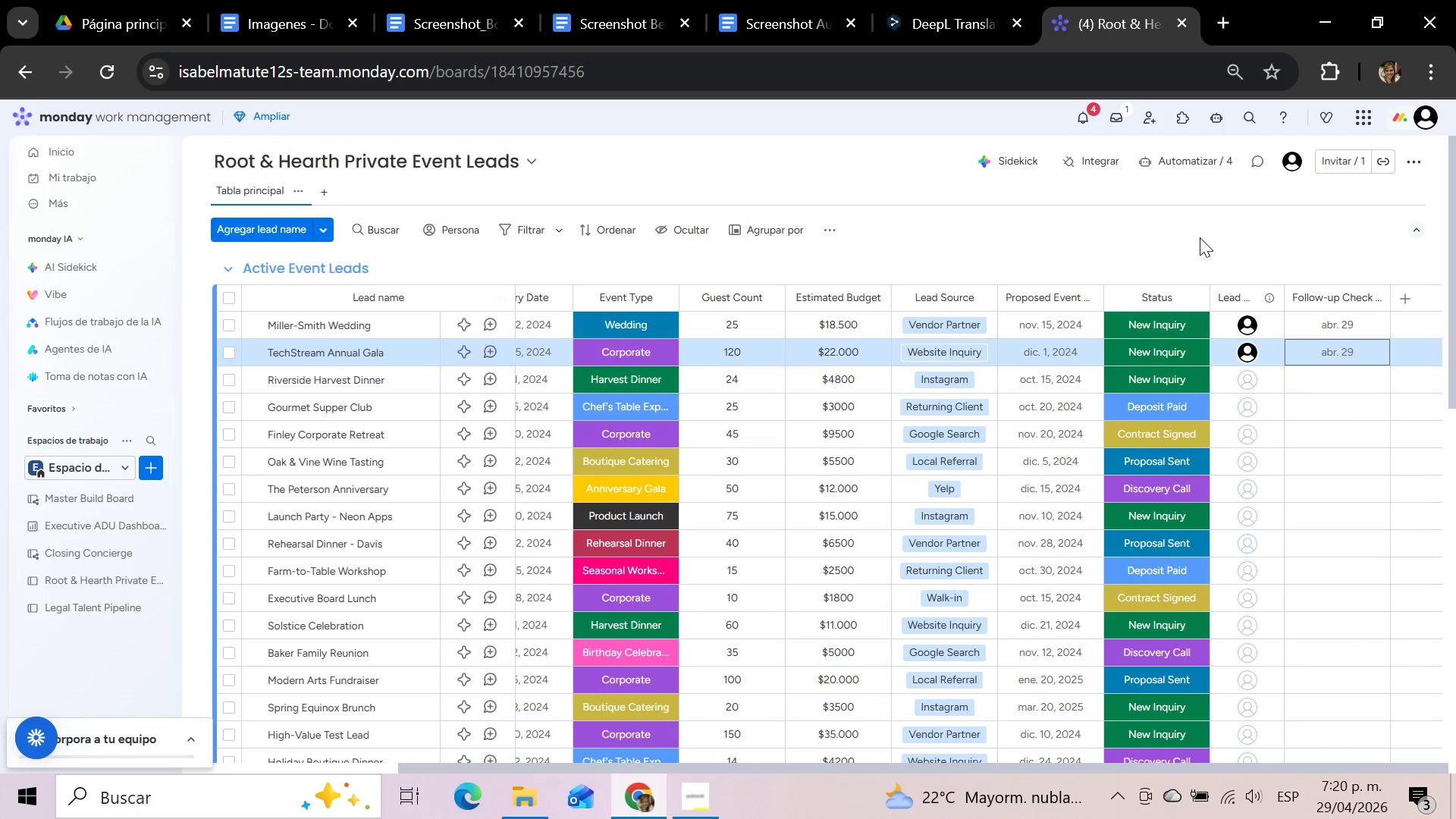 
key(Meta+Shift+S)
 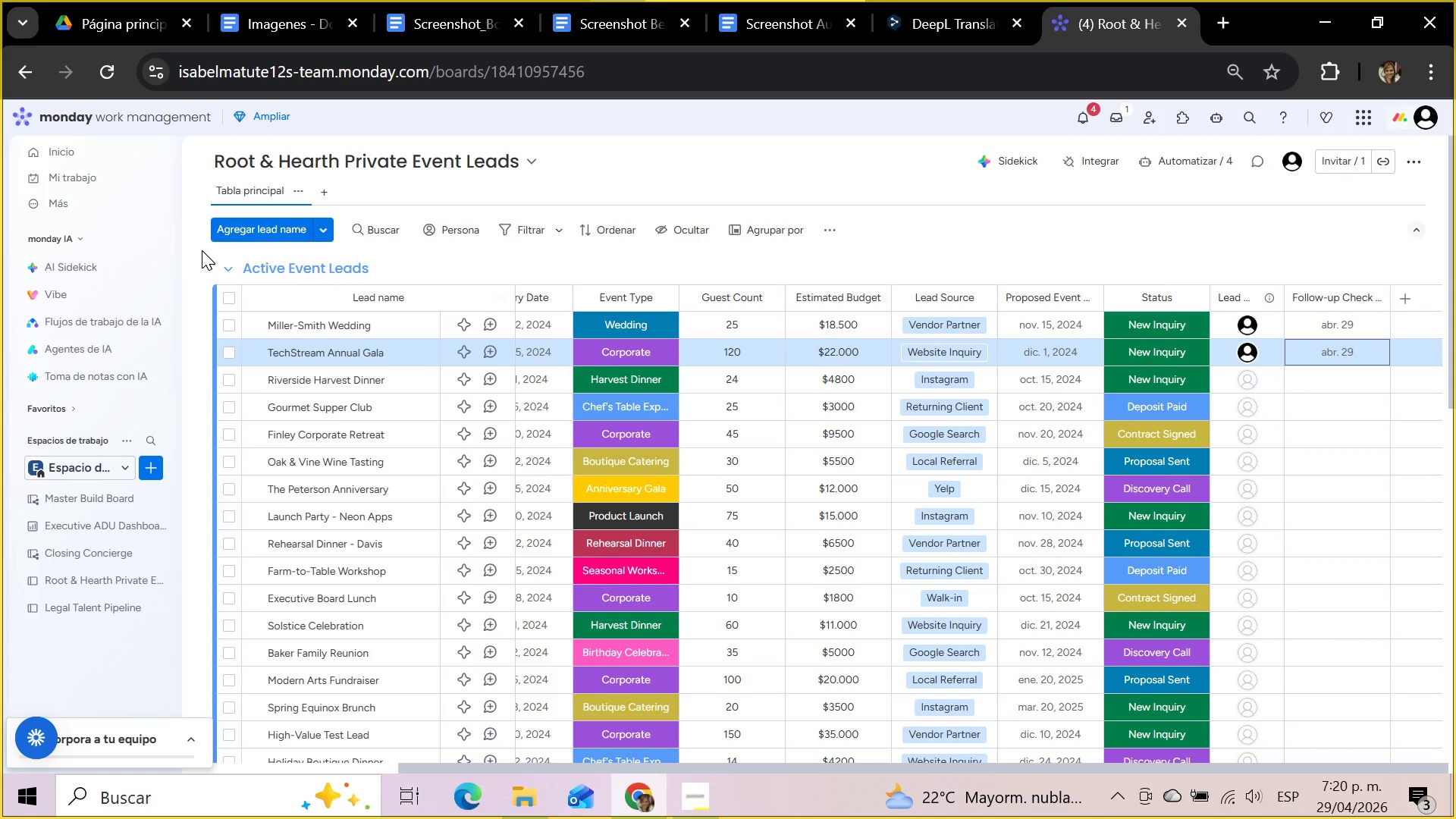 
left_click_drag(start_coordinate=[199, 250], to_coordinate=[784, 273])
 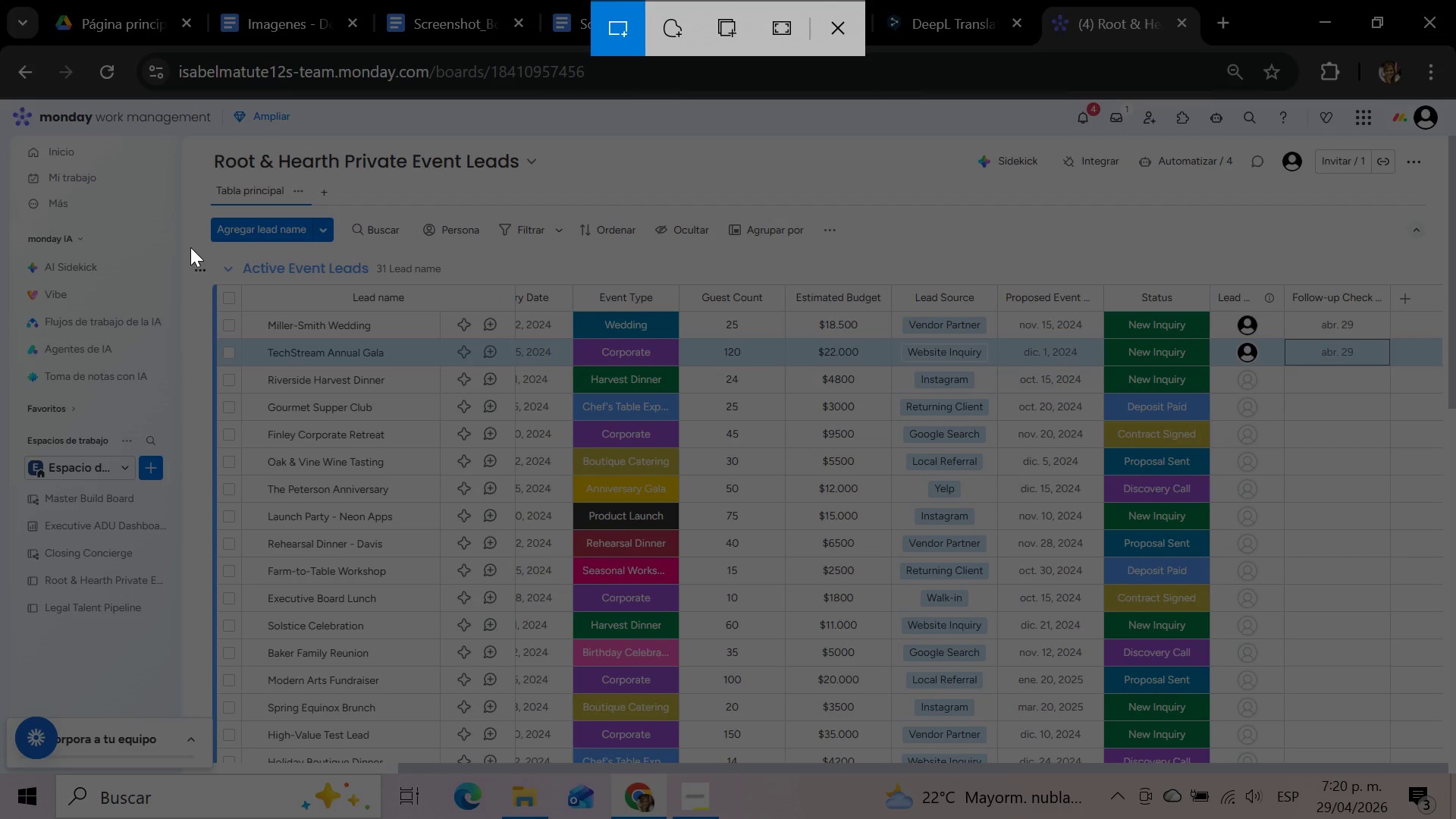 
left_click_drag(start_coordinate=[186, 247], to_coordinate=[1403, 428])
 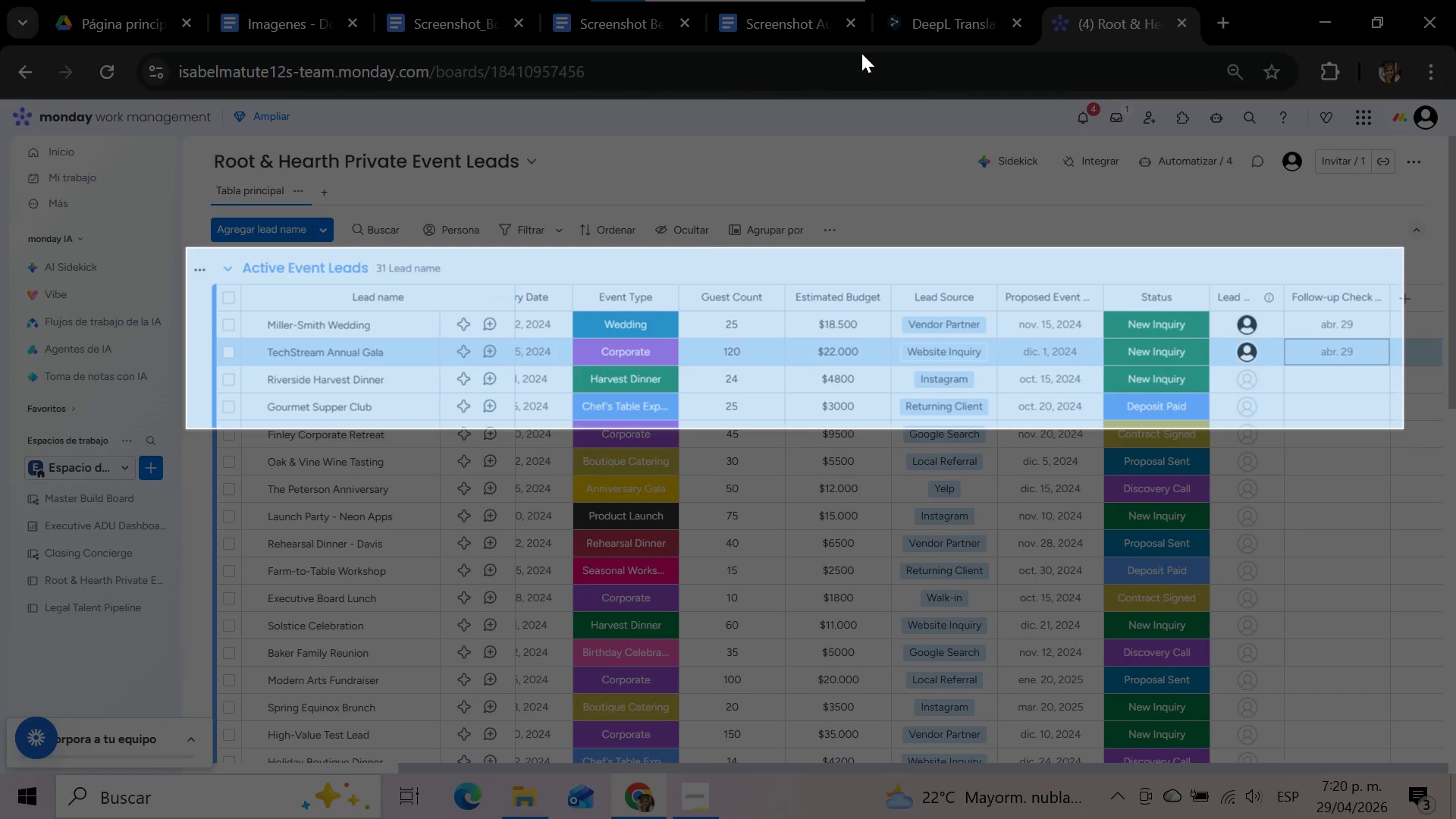 
left_click([760, 26])
 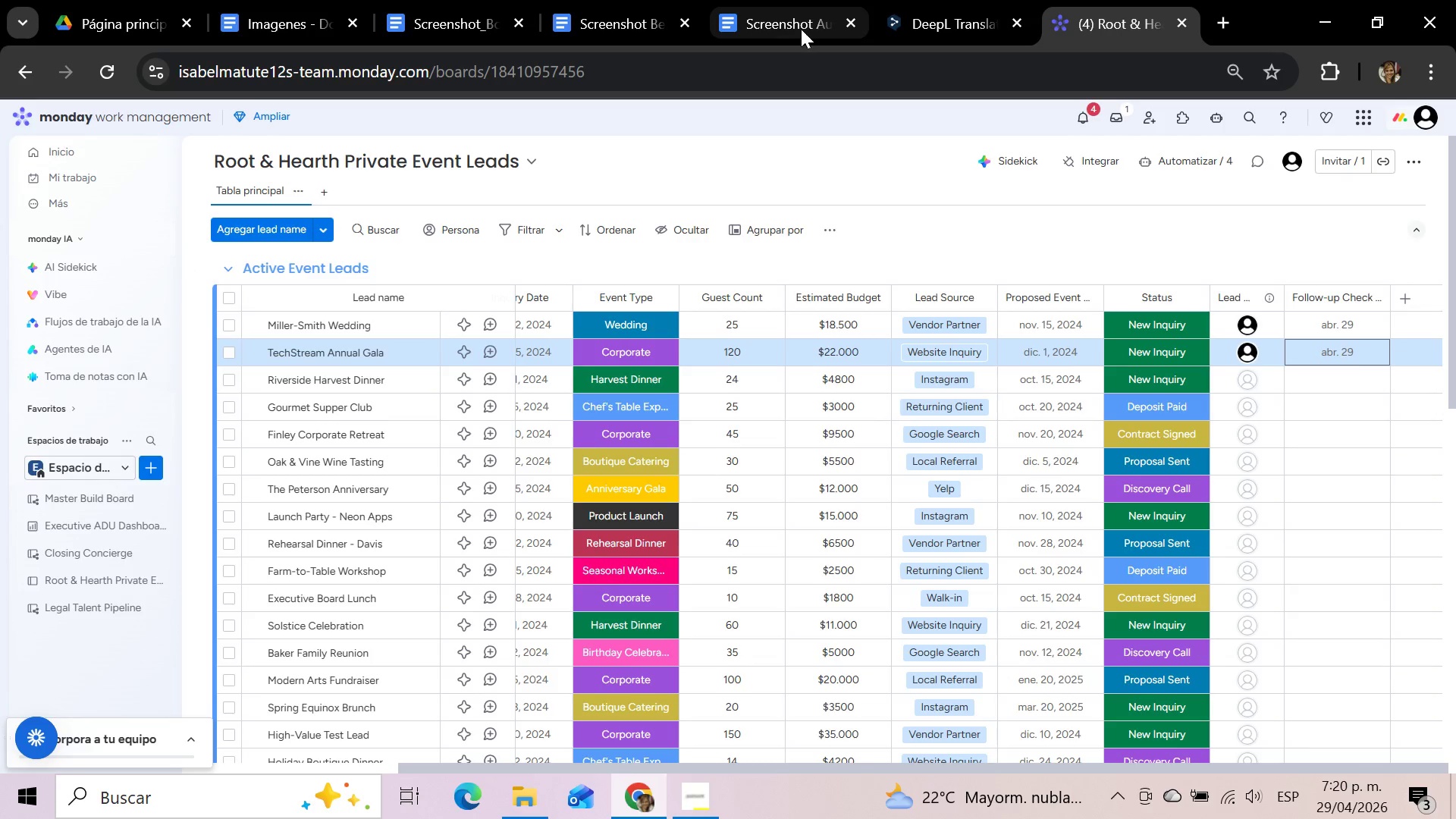 
left_click([779, 17])
 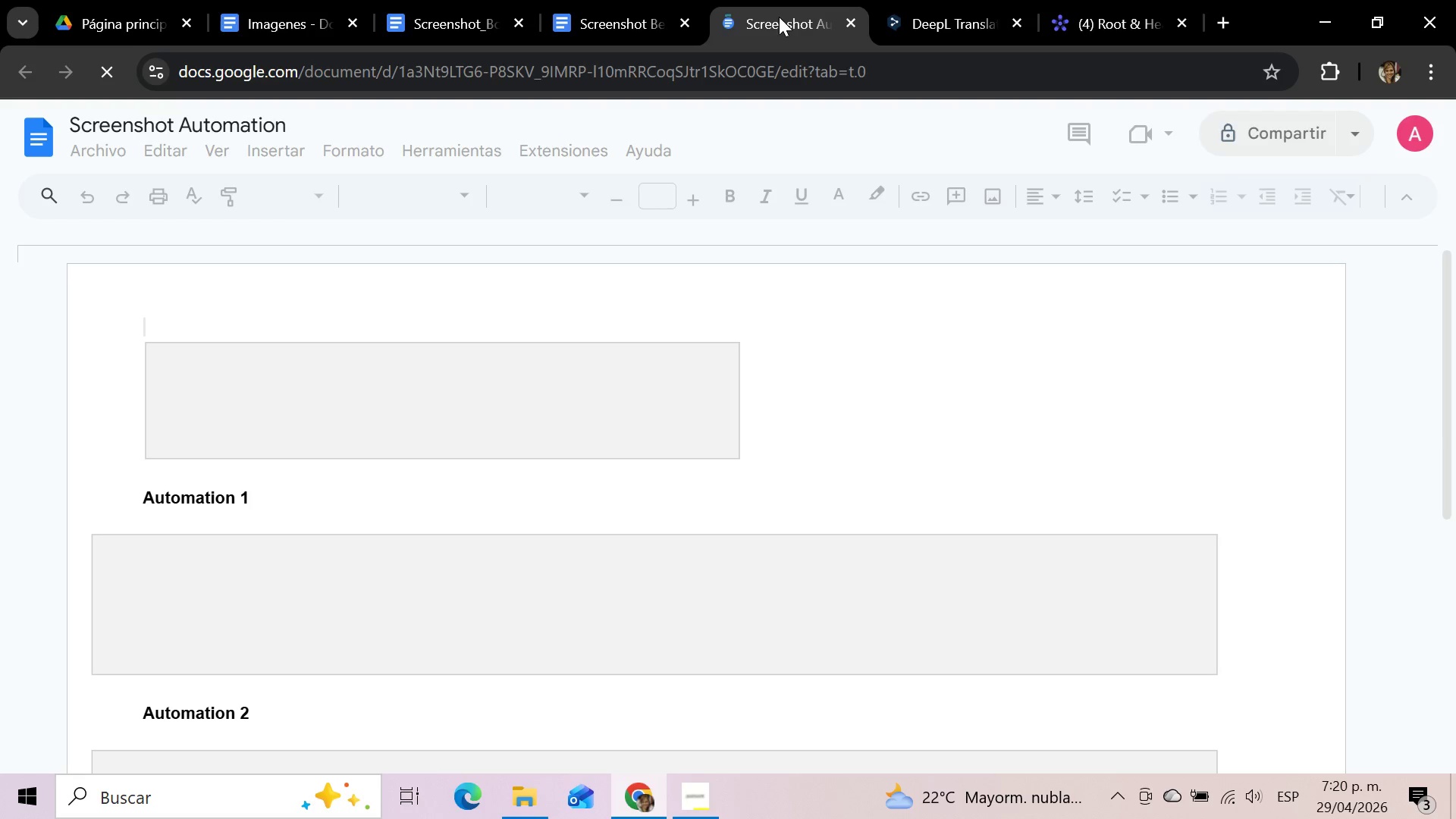 
left_click([588, 25])
 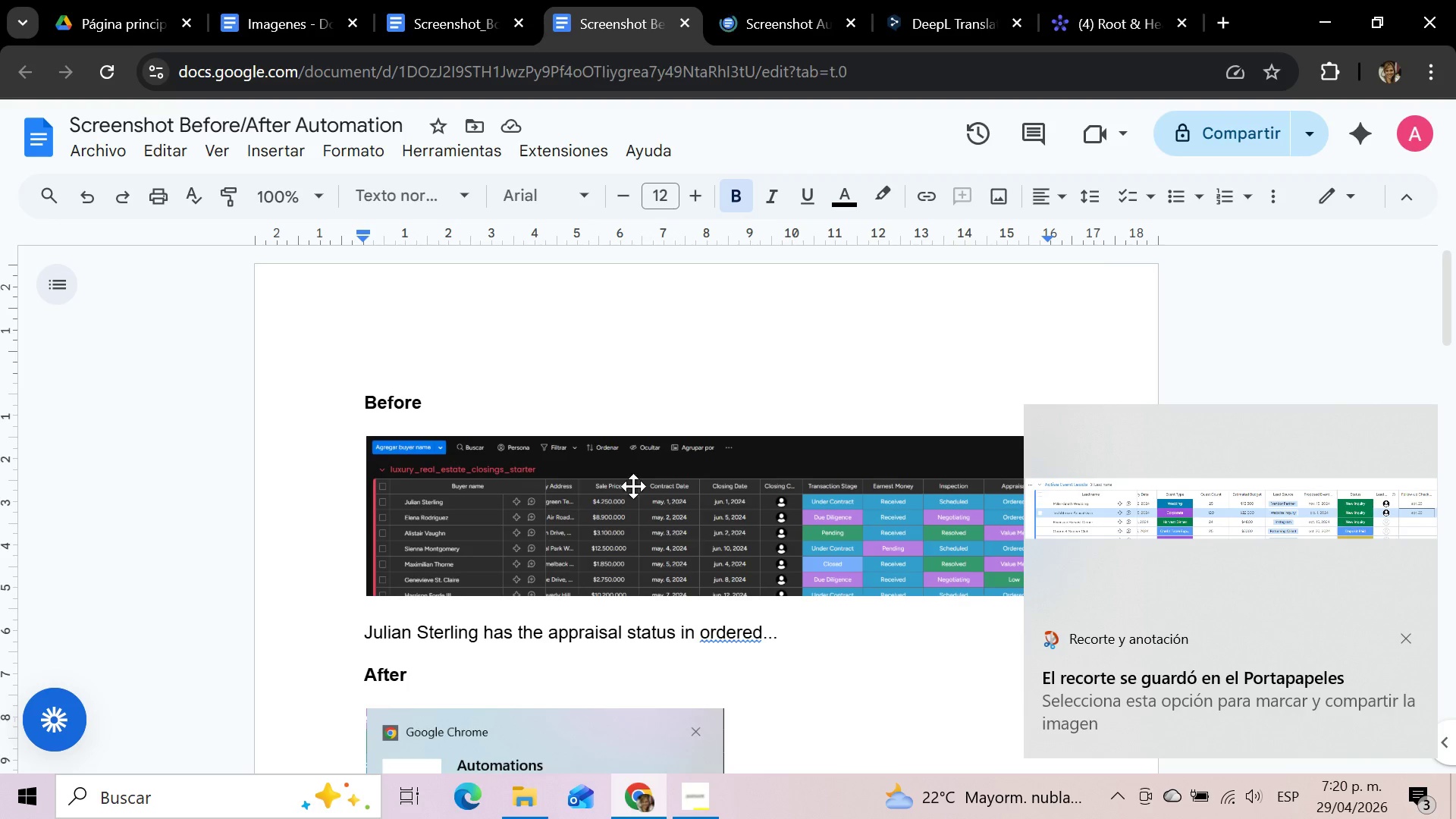 
left_click([629, 501])
 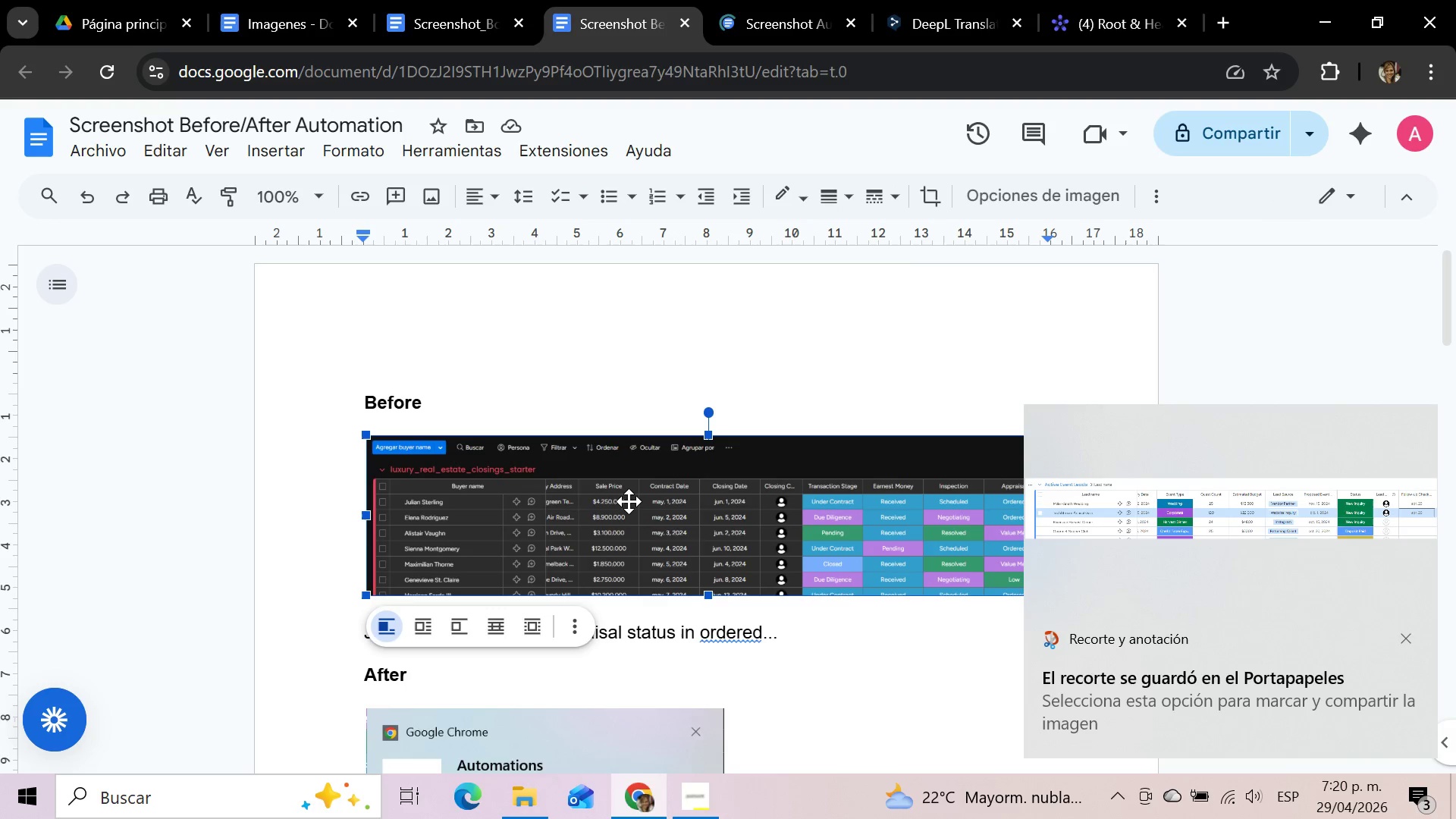 
key(Delete)
 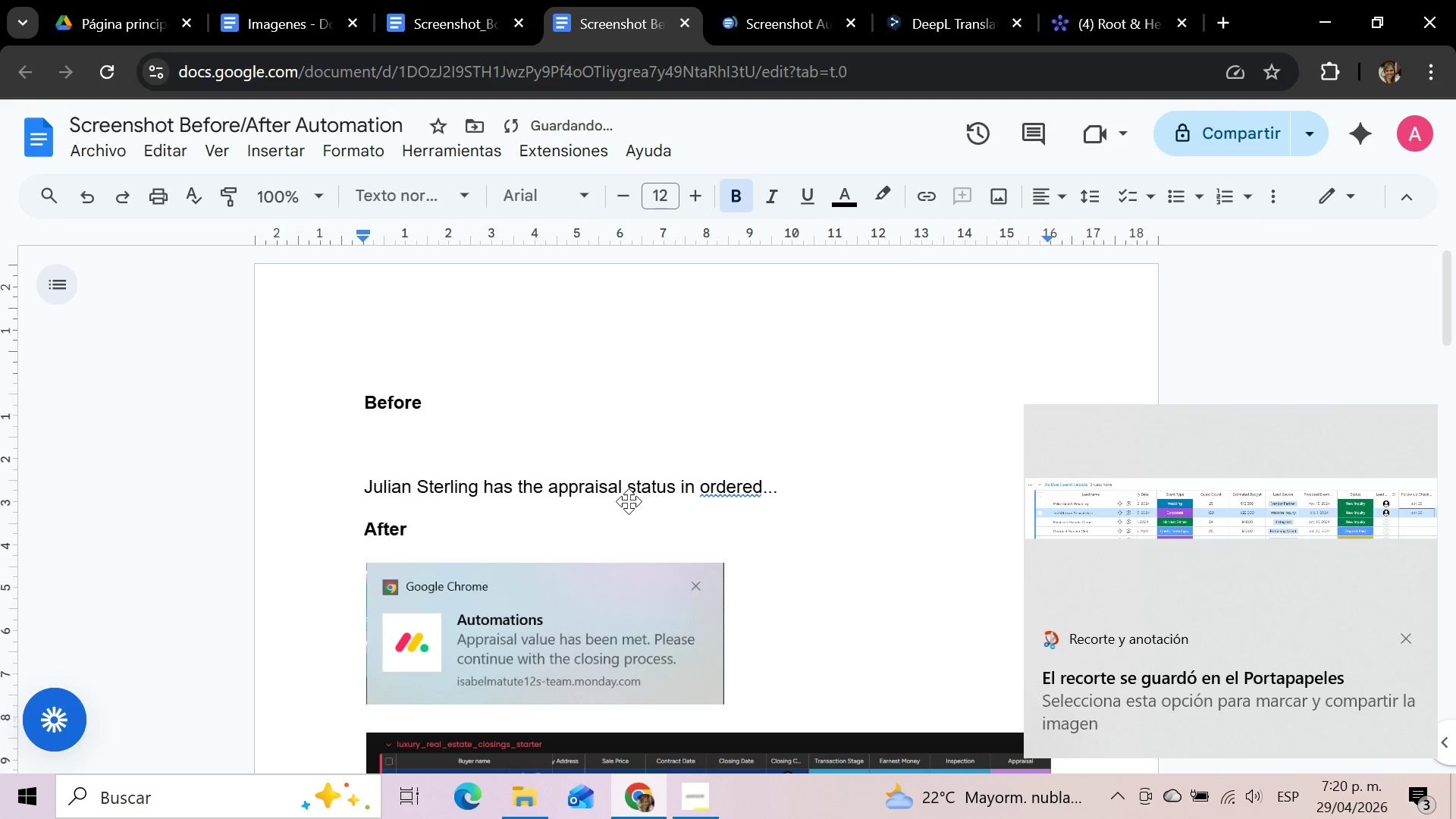 
key(Control+V)
 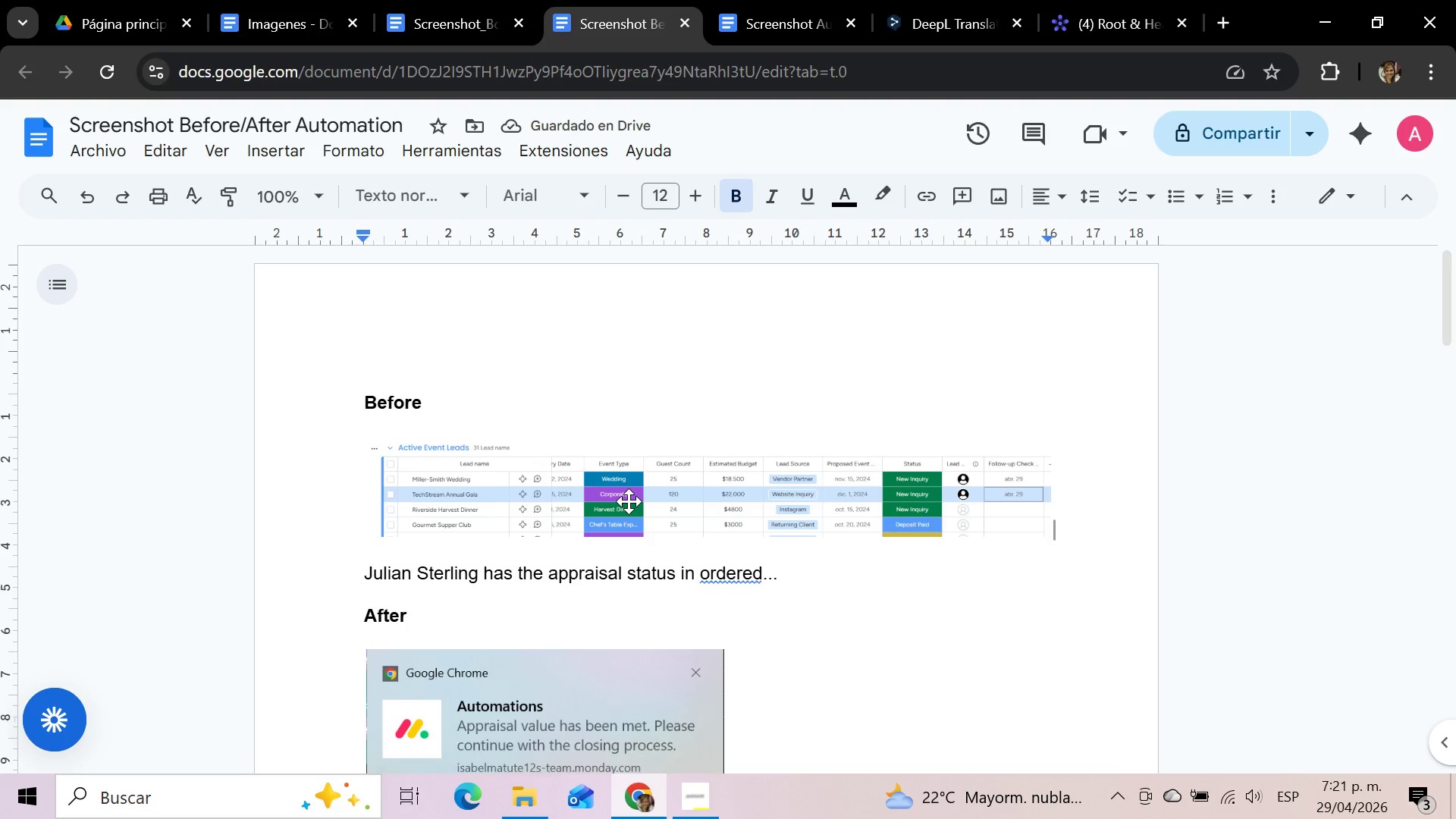 
wait(5.45)
 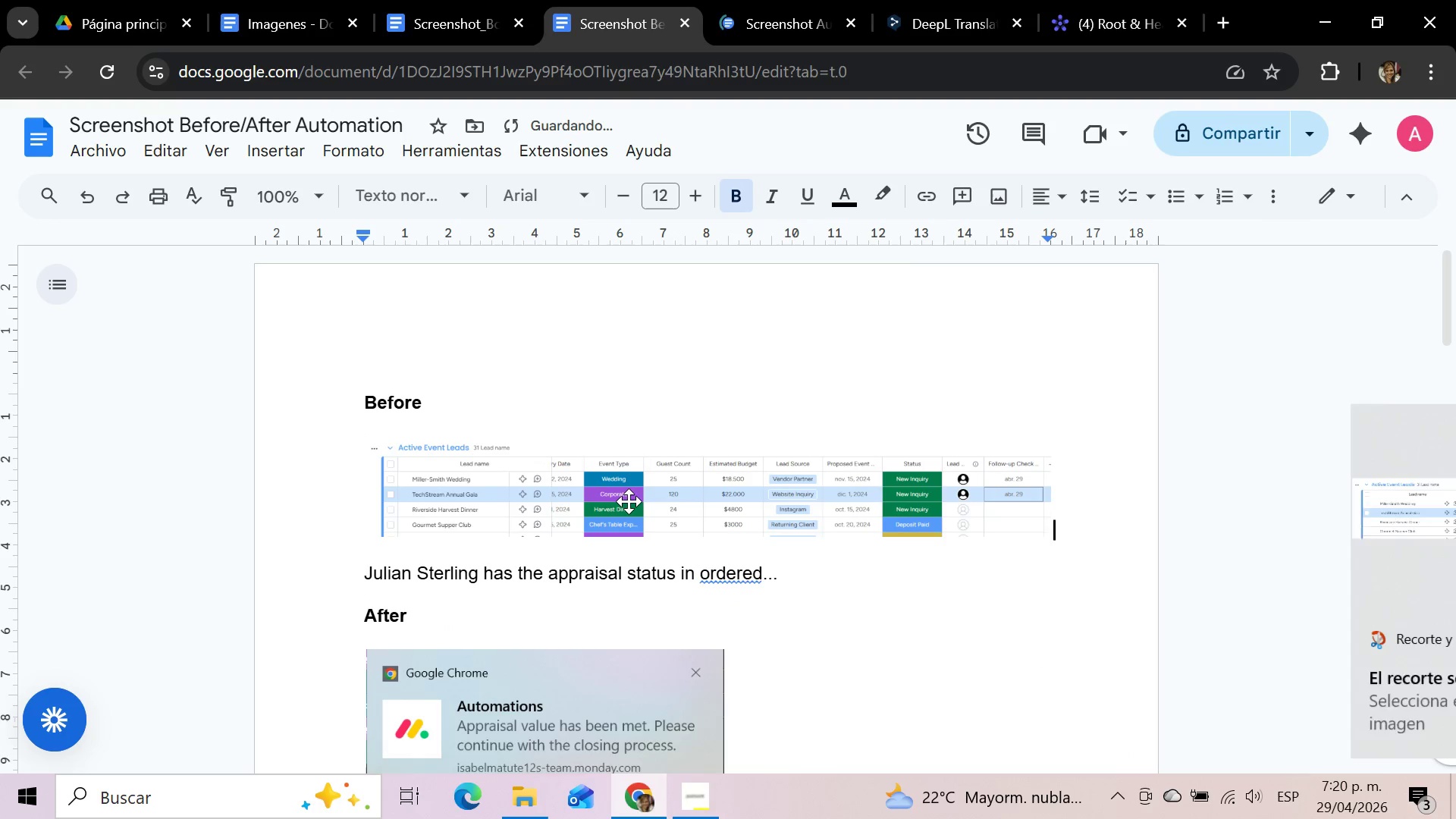 
left_click_drag(start_coordinate=[786, 573], to_coordinate=[334, 566])
 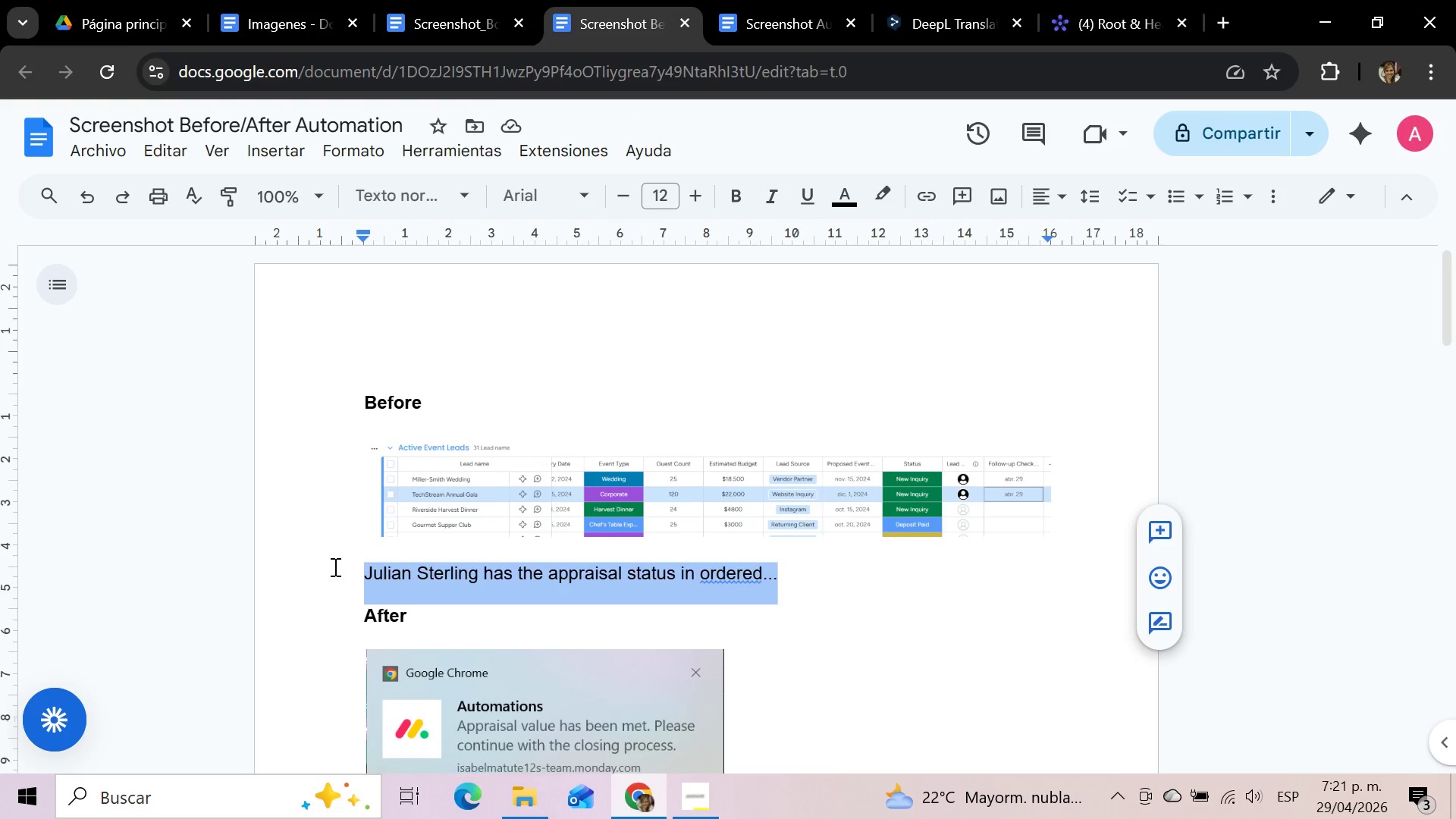 
key(Backspace)
 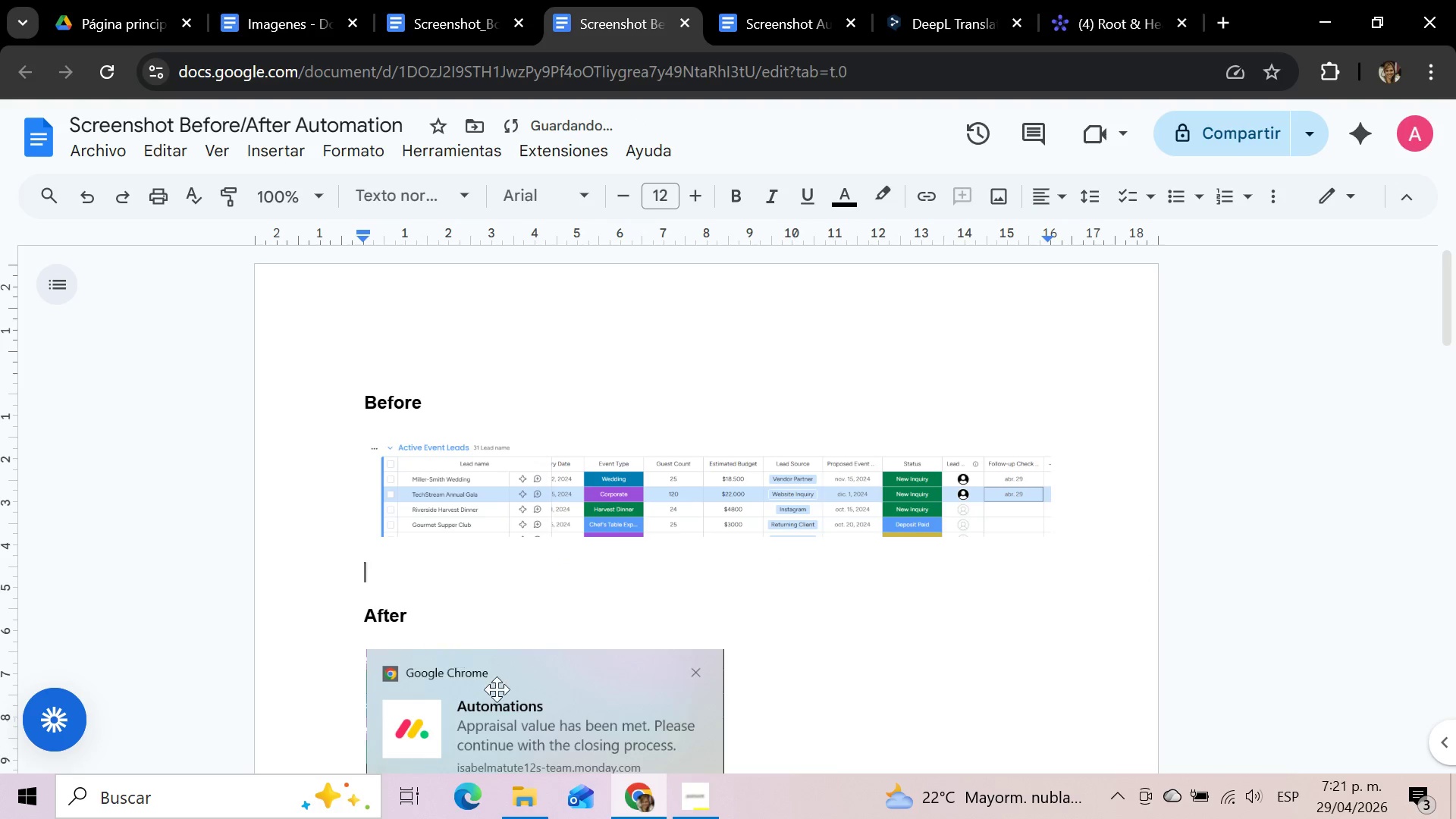 
left_click([499, 691])
 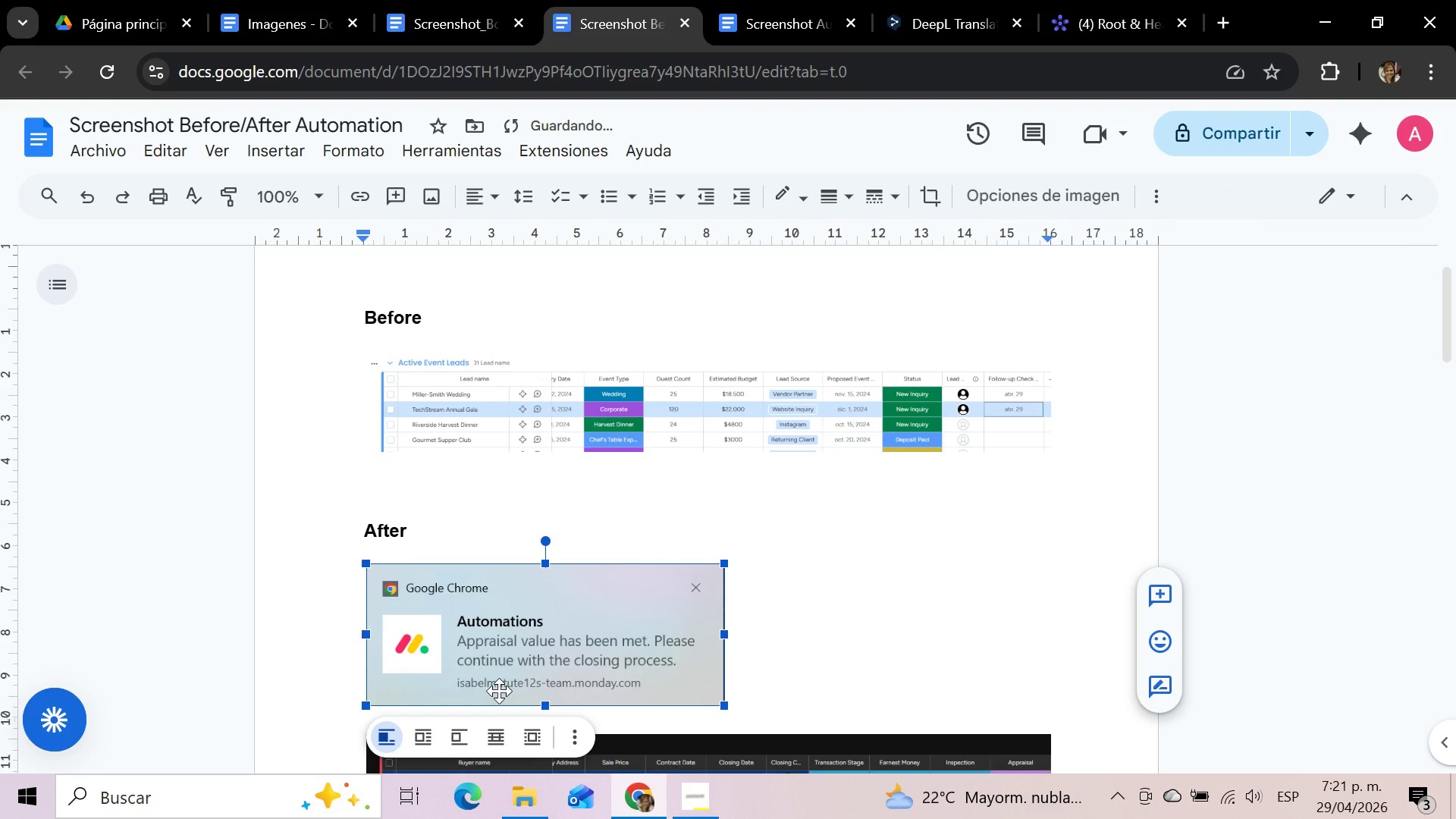 
key(Delete)
 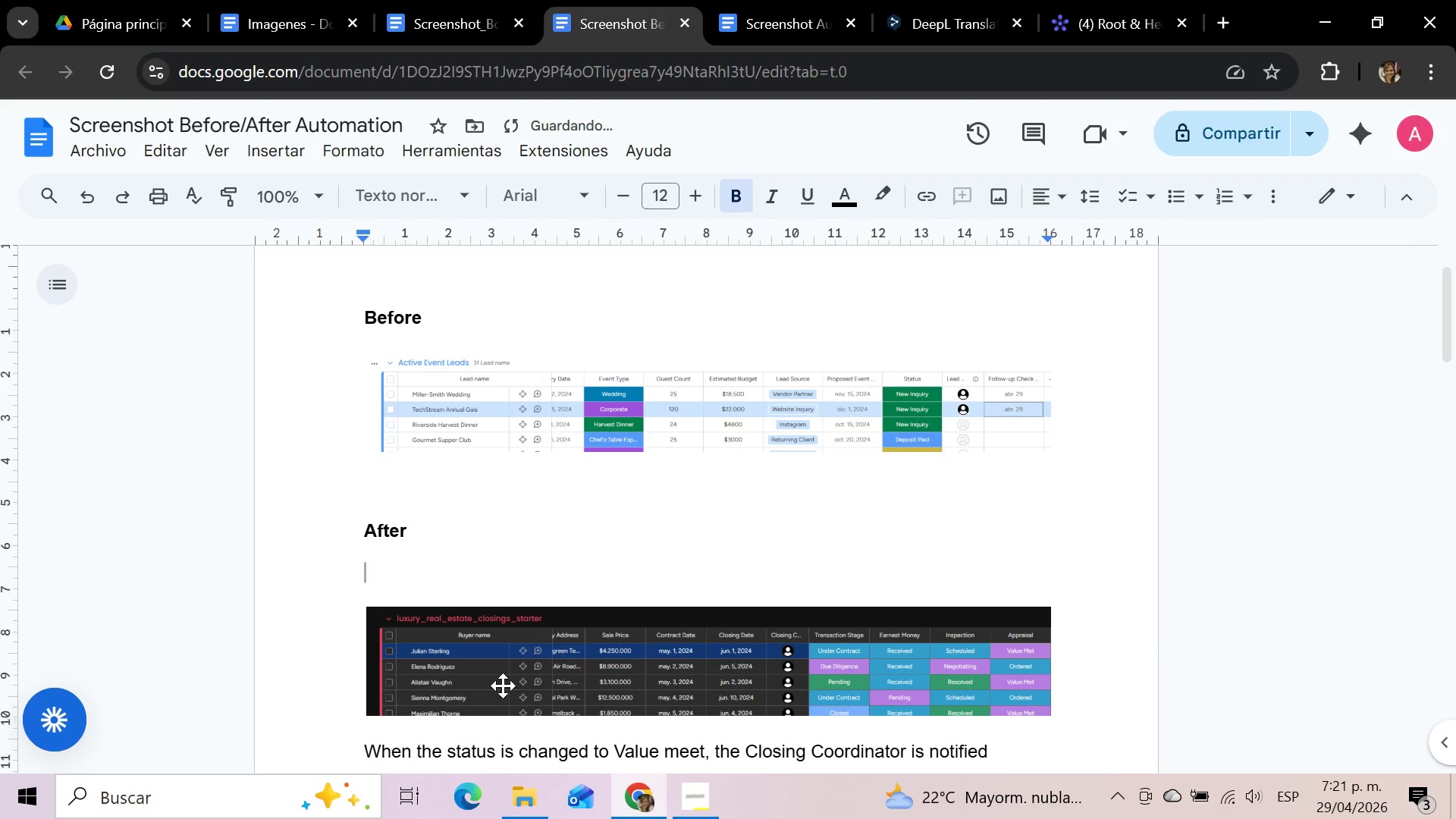 
left_click([510, 659])
 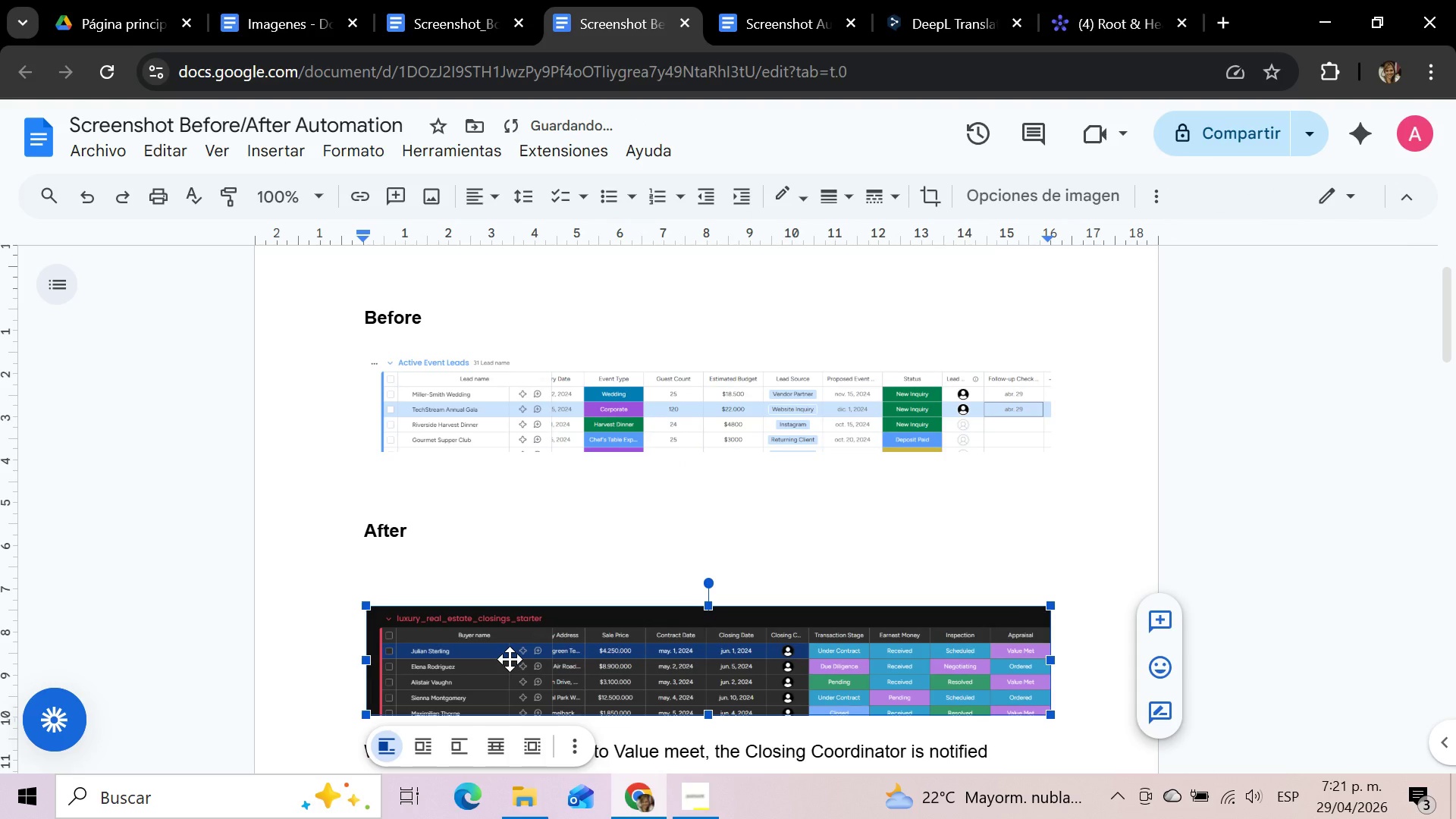 
key(Delete)
 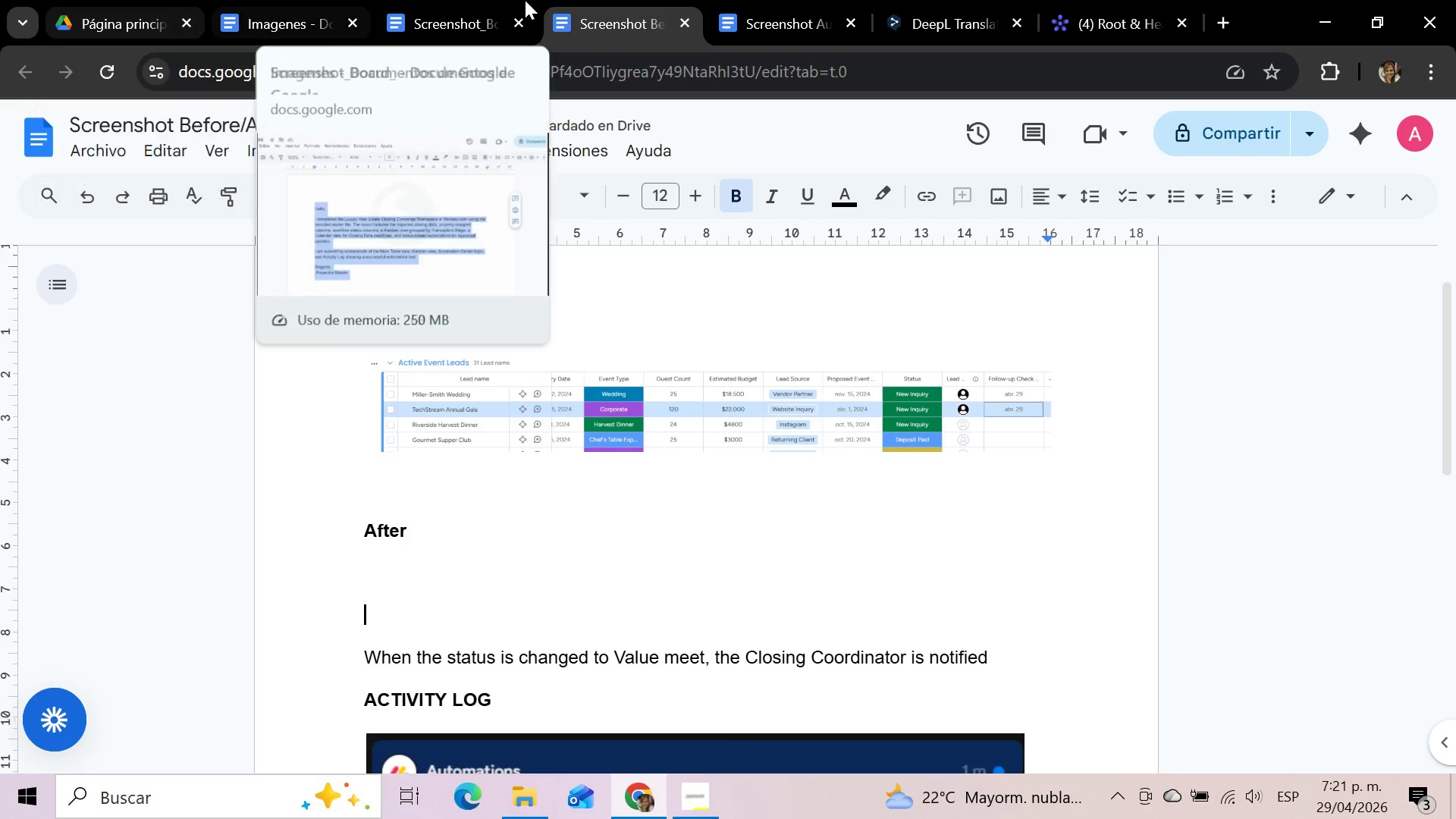 
left_click([1065, 0])
 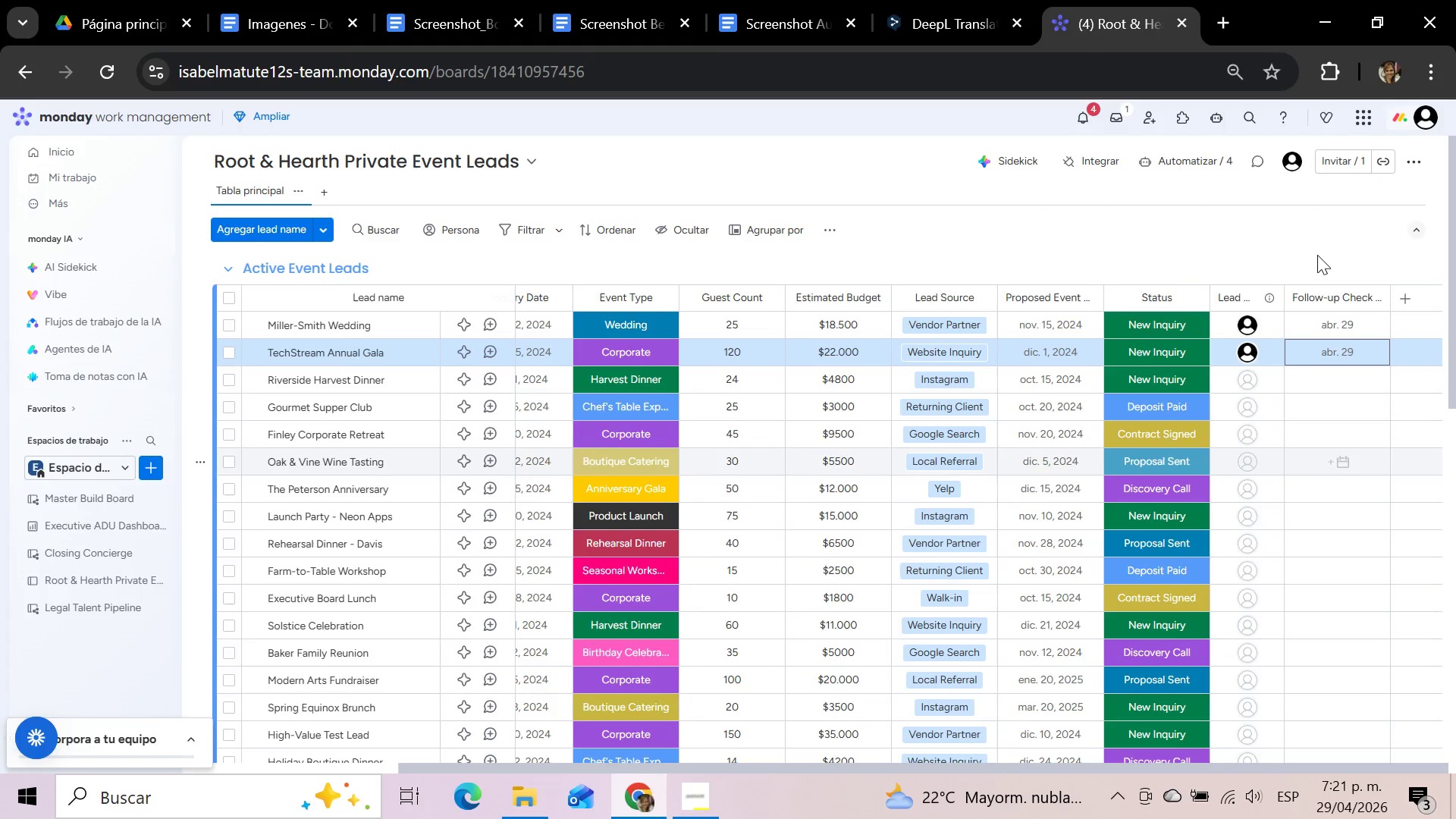 
left_click([1312, 246])
 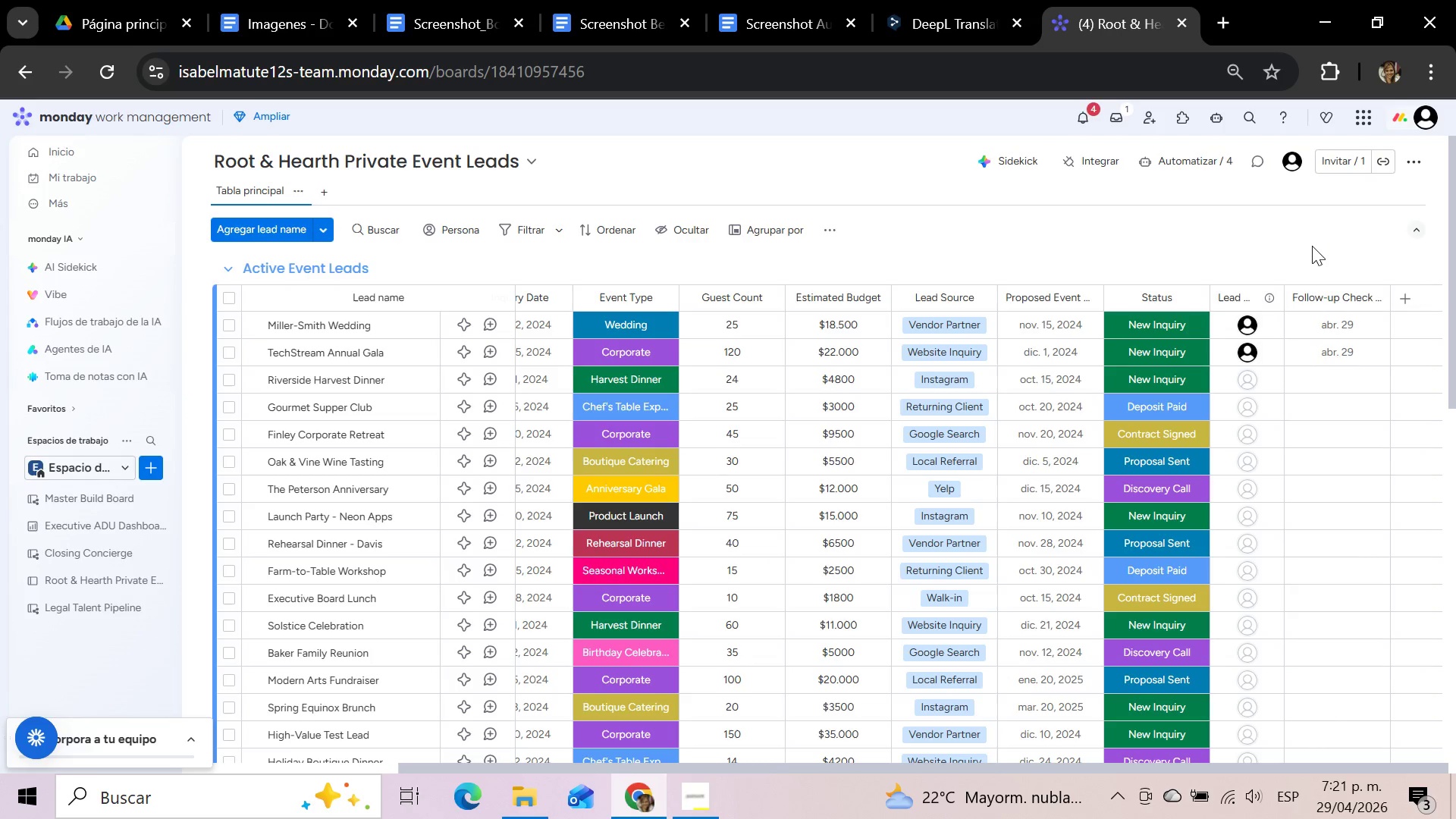 
wait(22.28)
 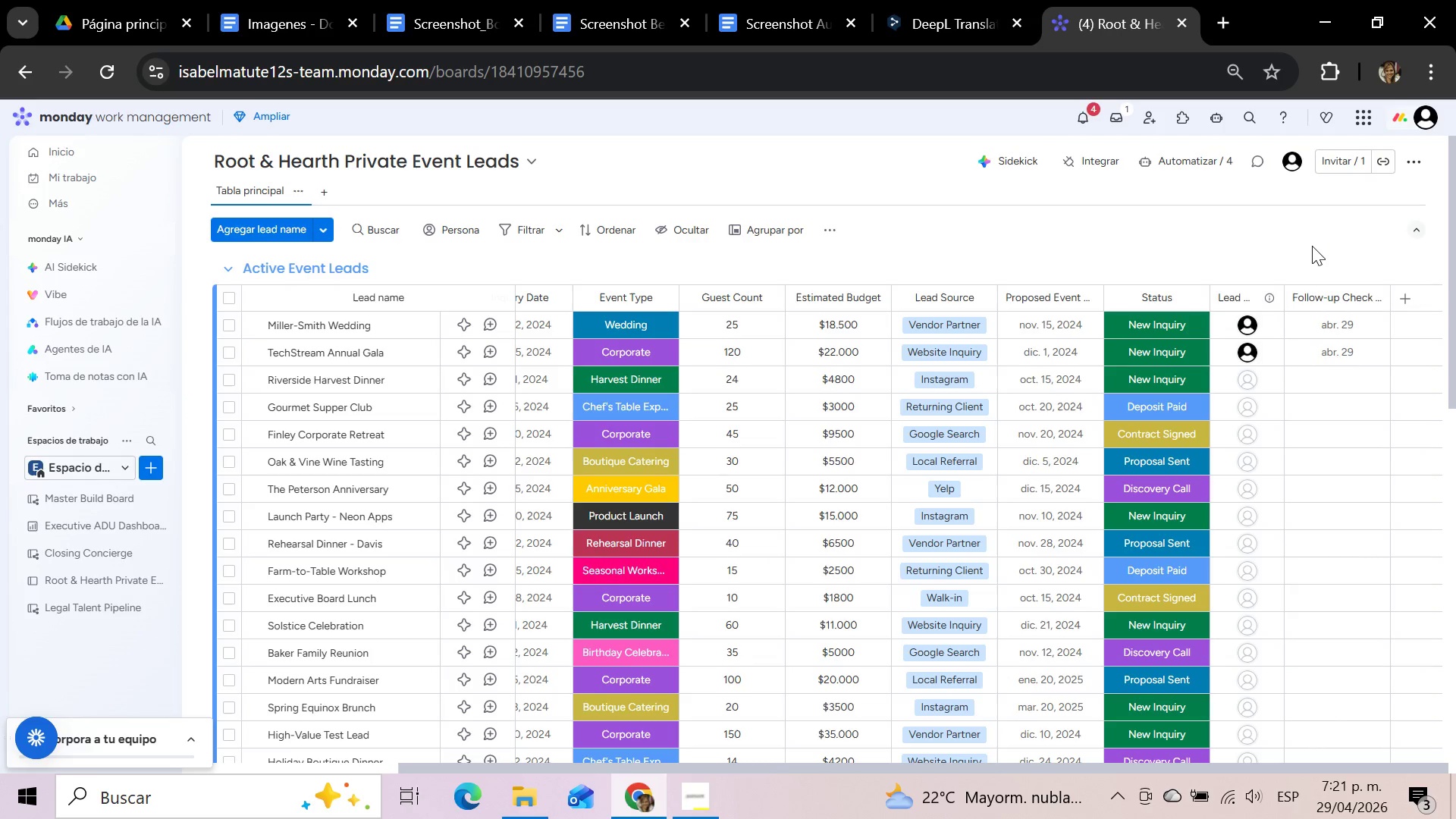 
left_click([1195, 156])
 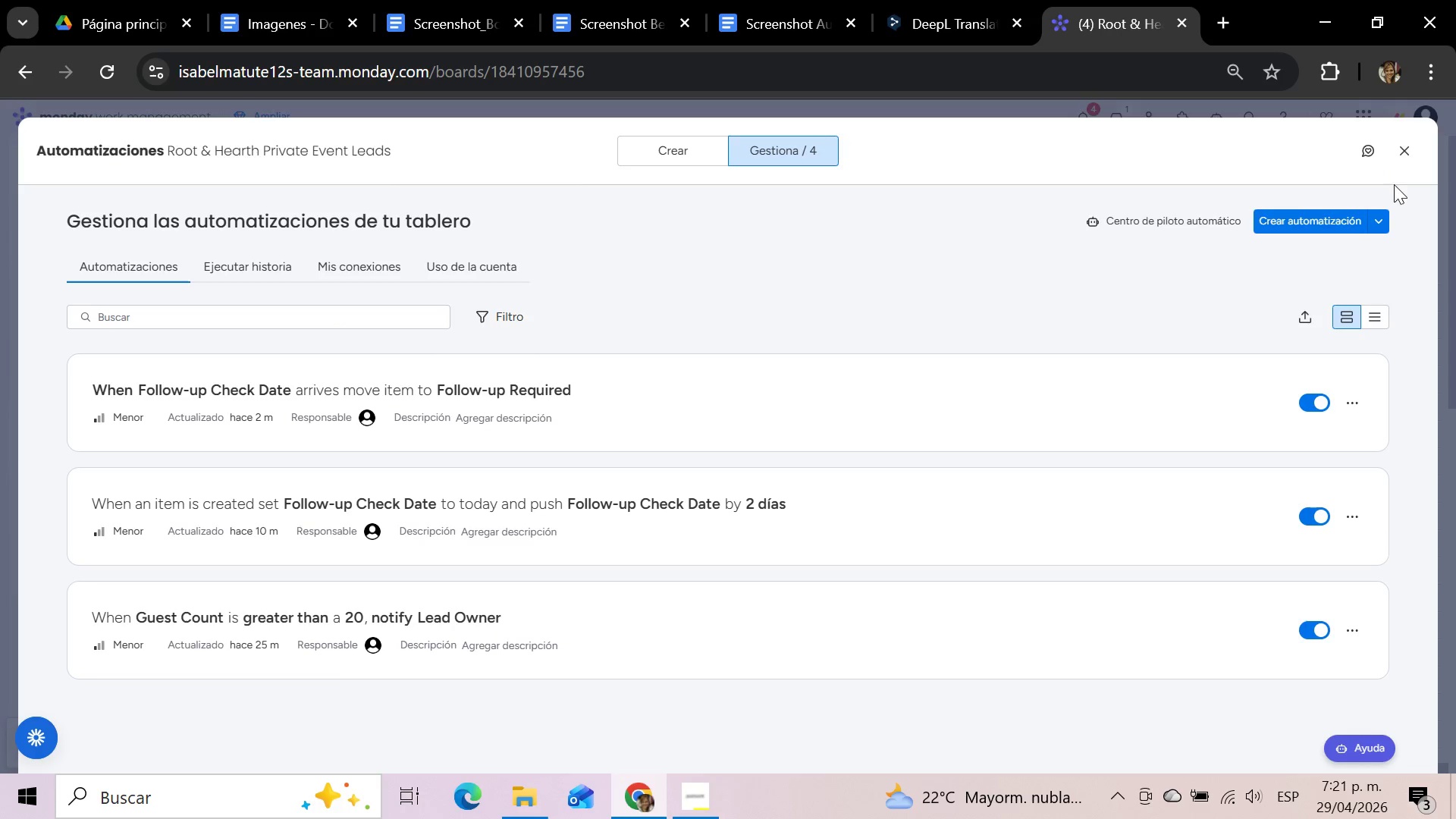 
wait(25.8)
 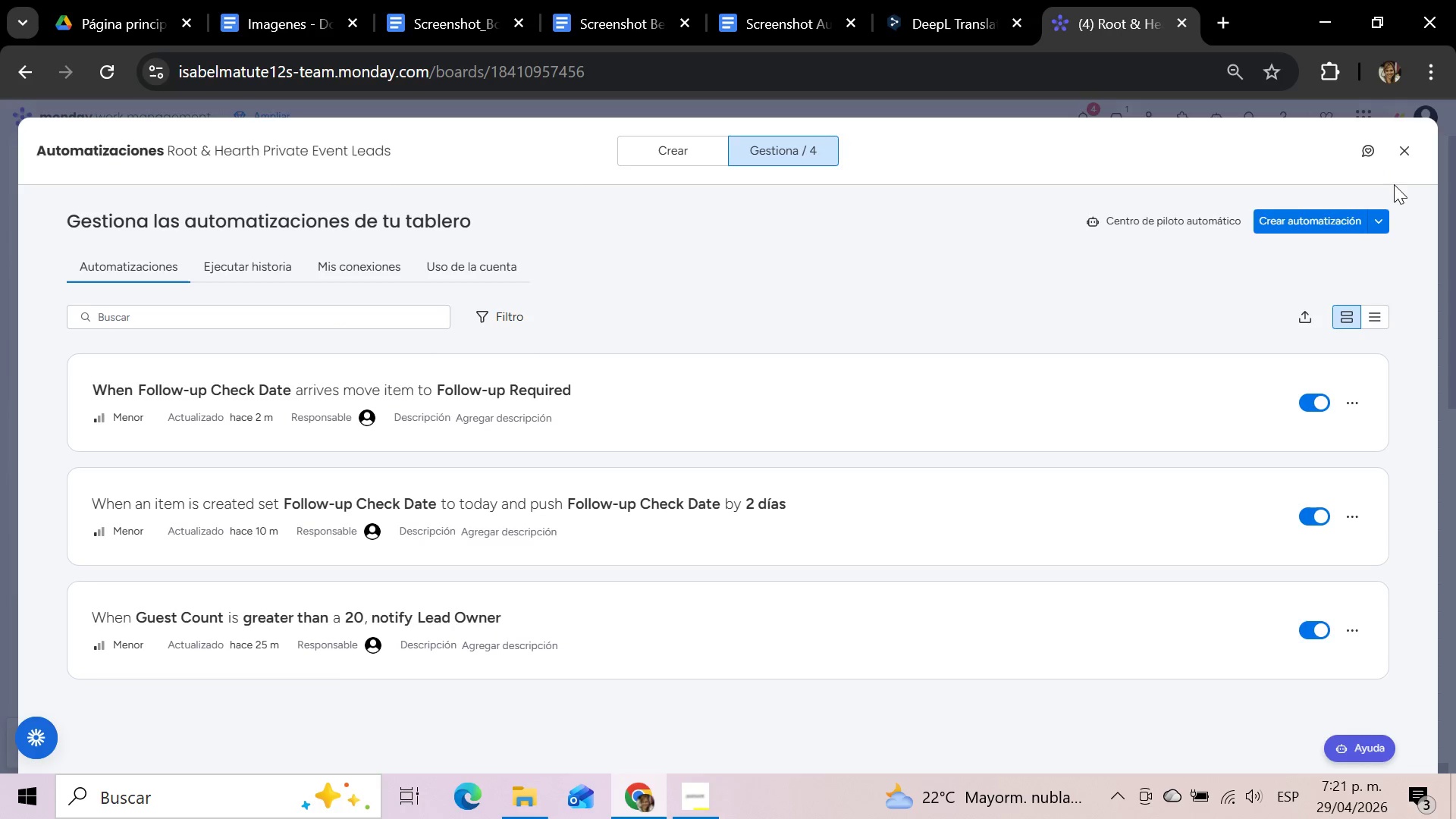 
left_click([1405, 152])
 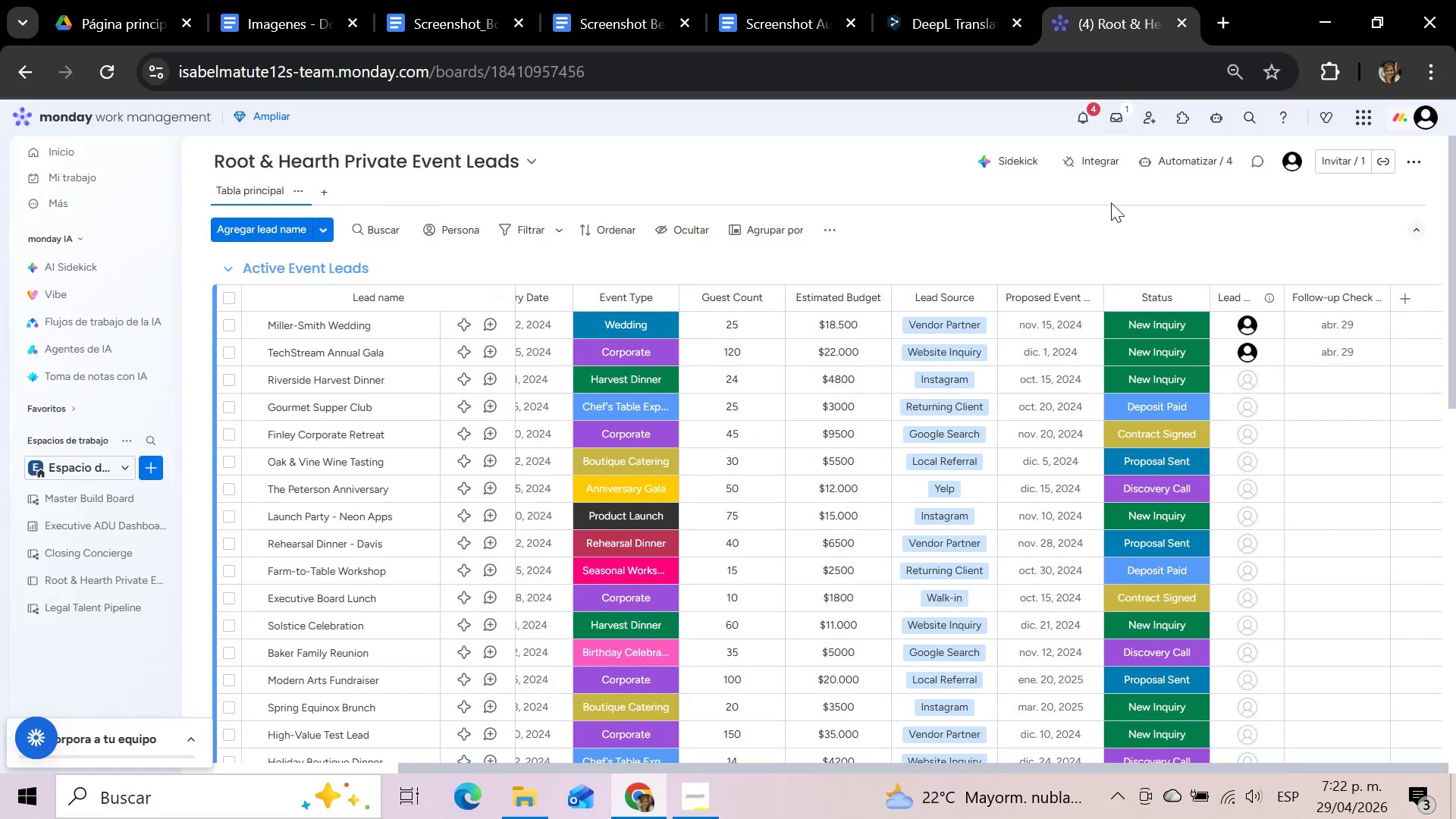 
wait(8.73)
 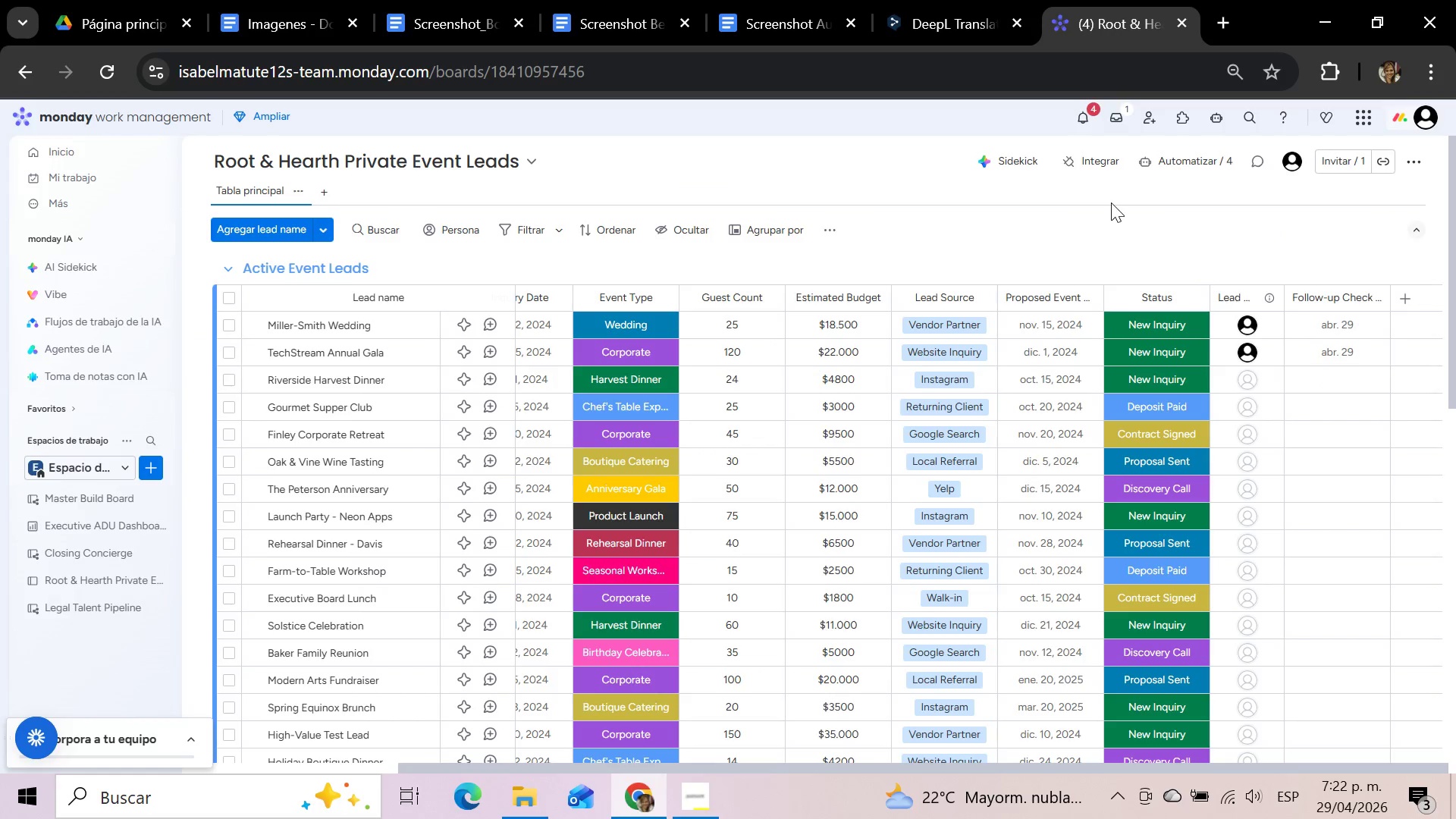 
left_click([1197, 165])
 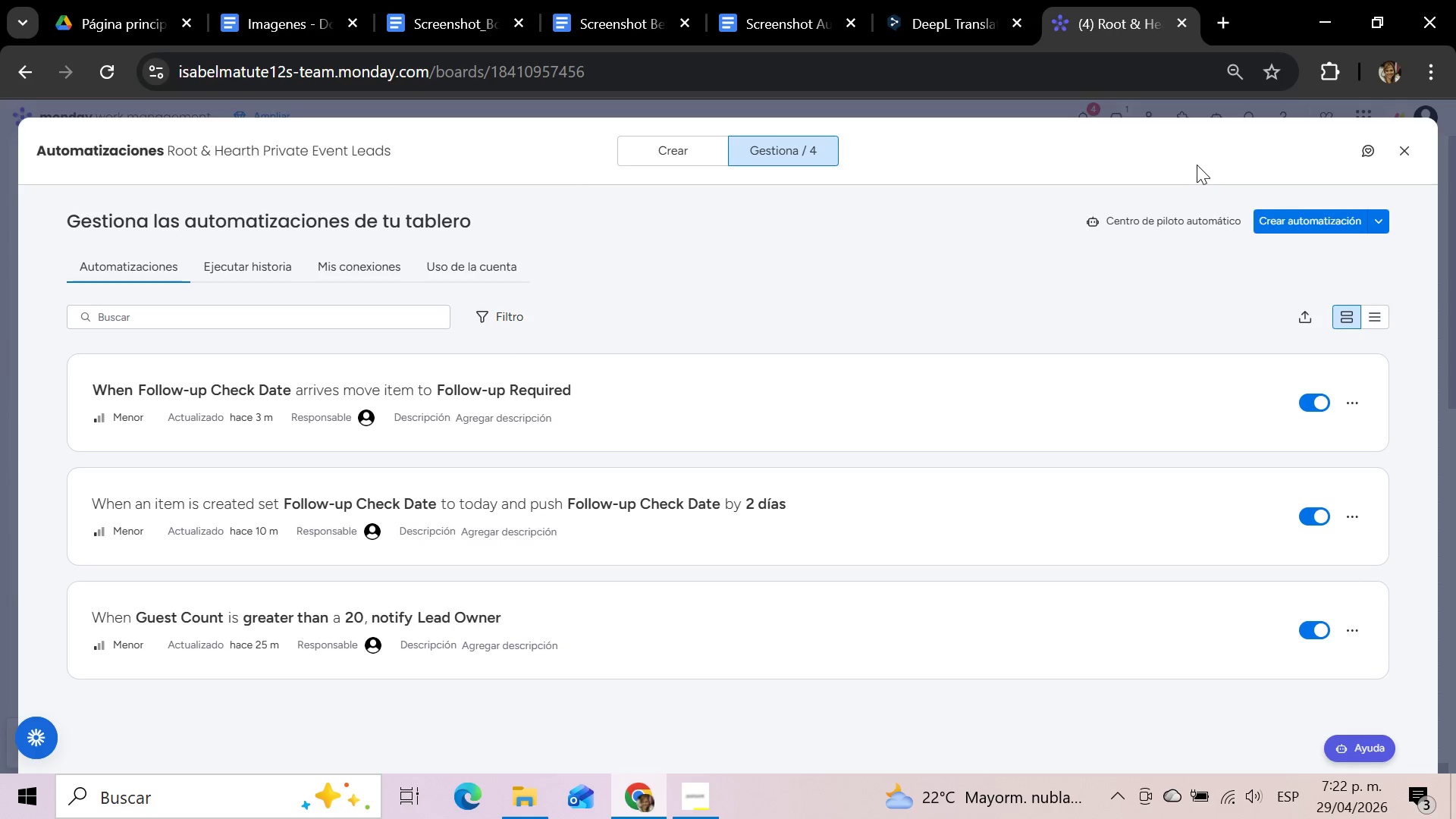 
wait(12.55)
 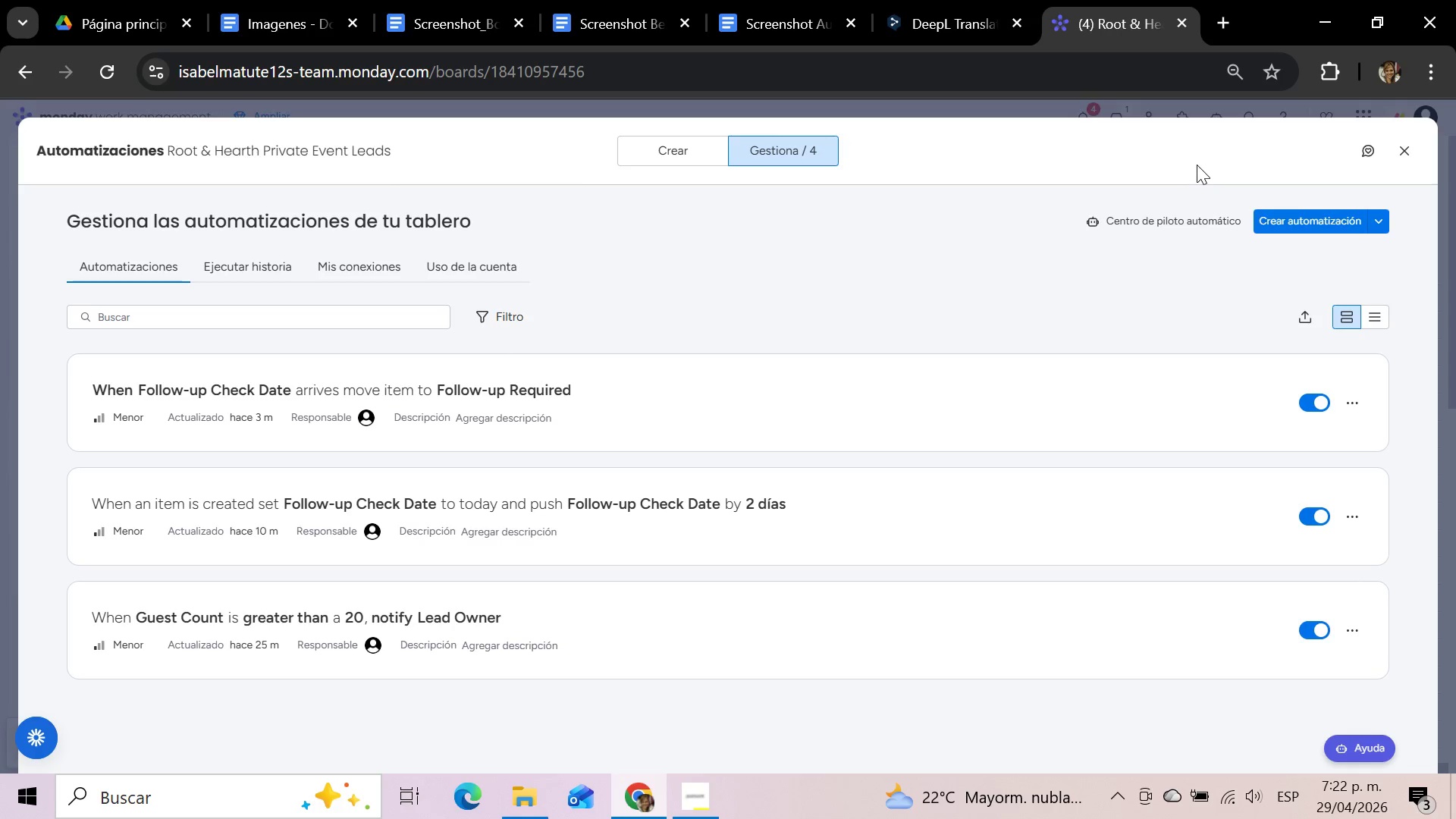 
mouse_move([295, 390])
 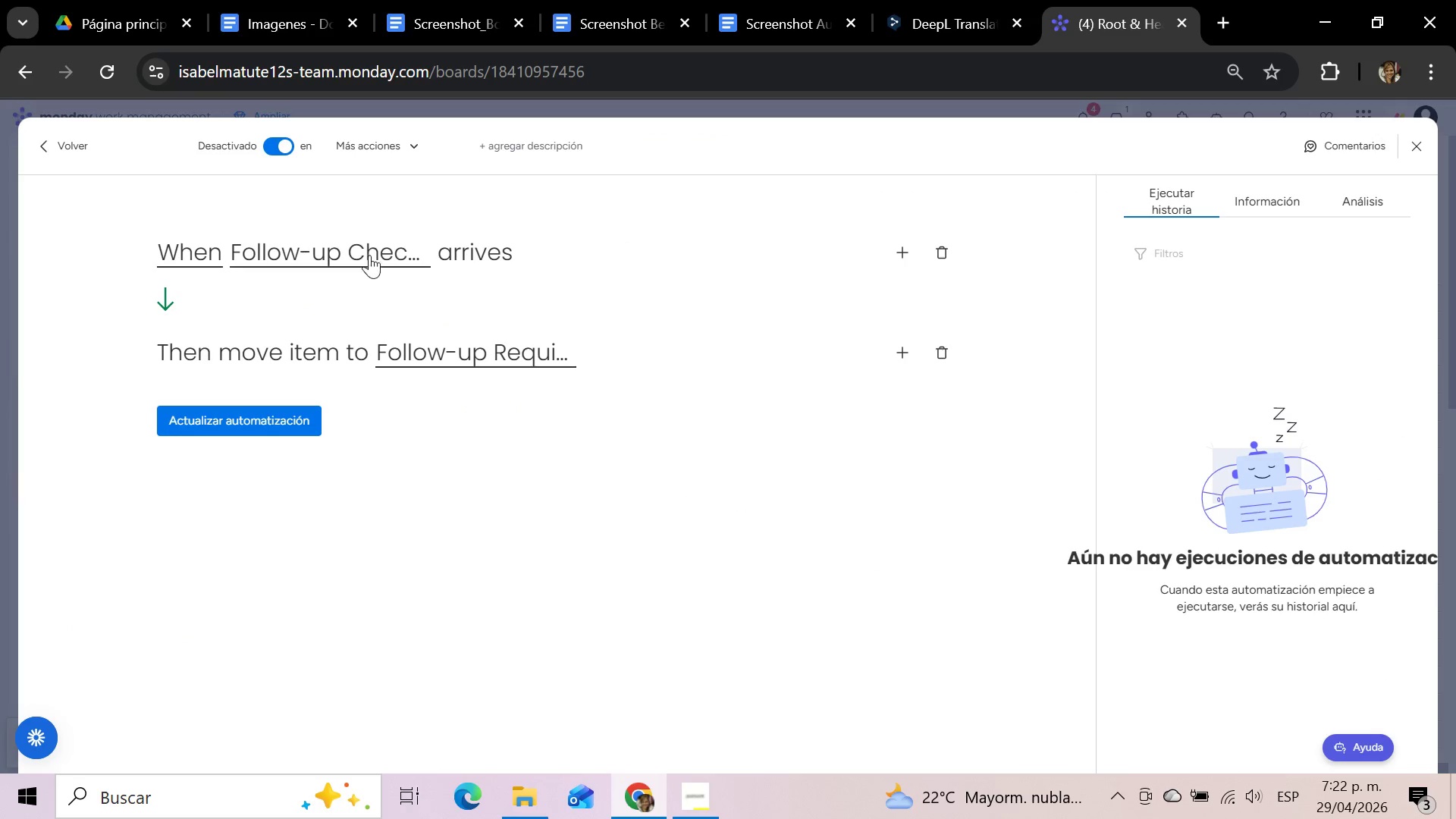 
mouse_move([385, 270])
 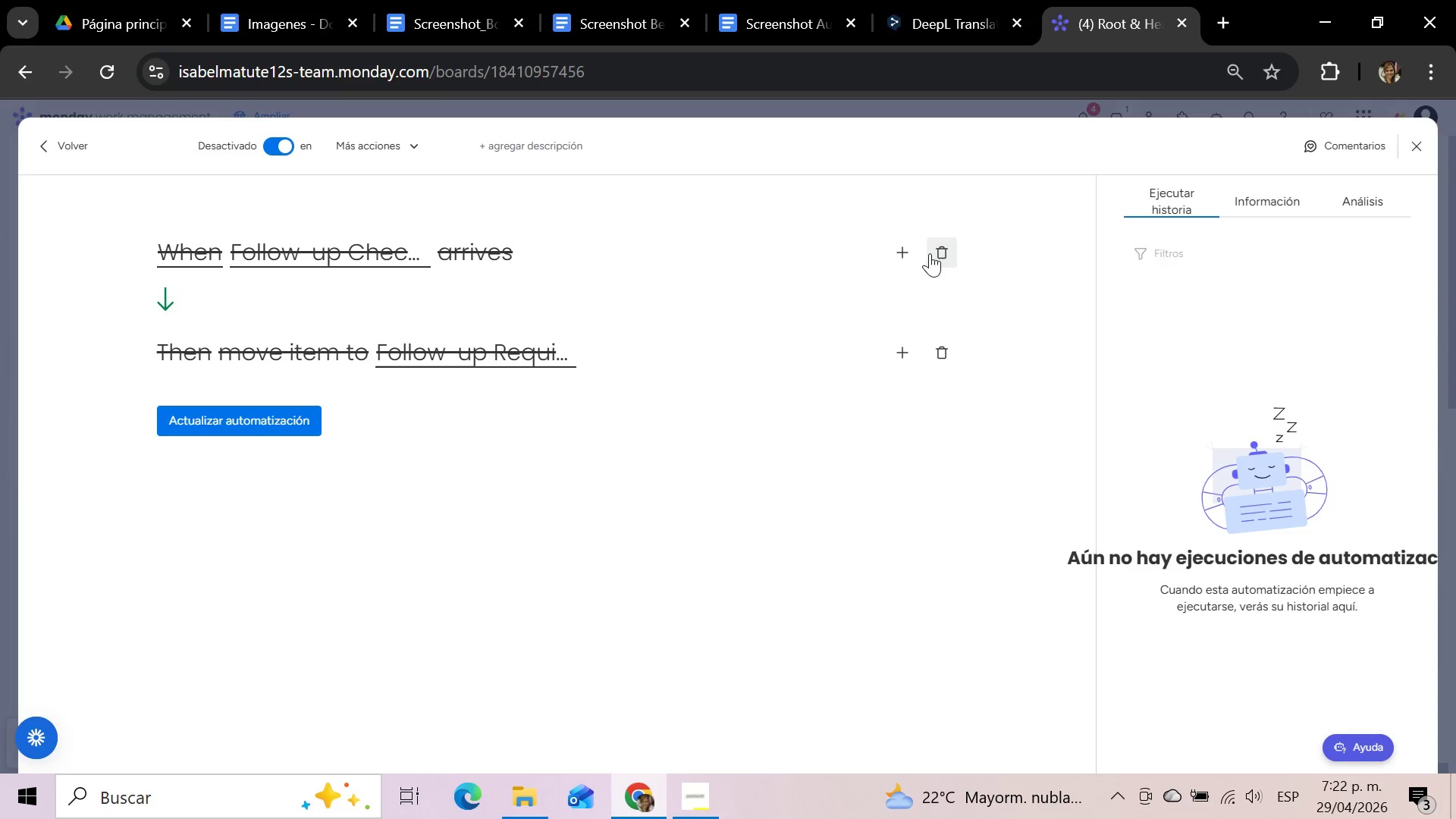 
left_click([901, 249])
 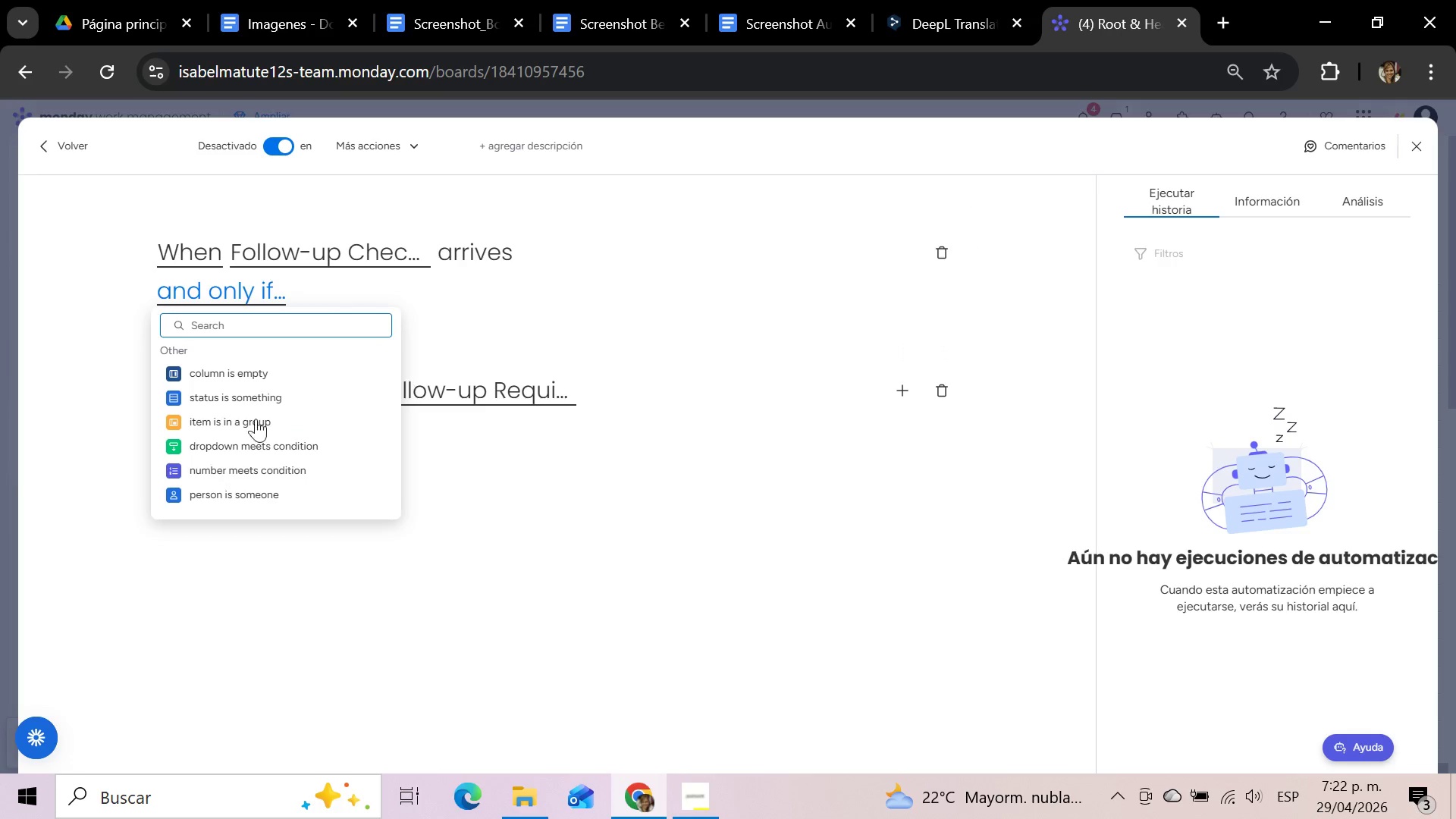 
left_click([212, 393])
 